 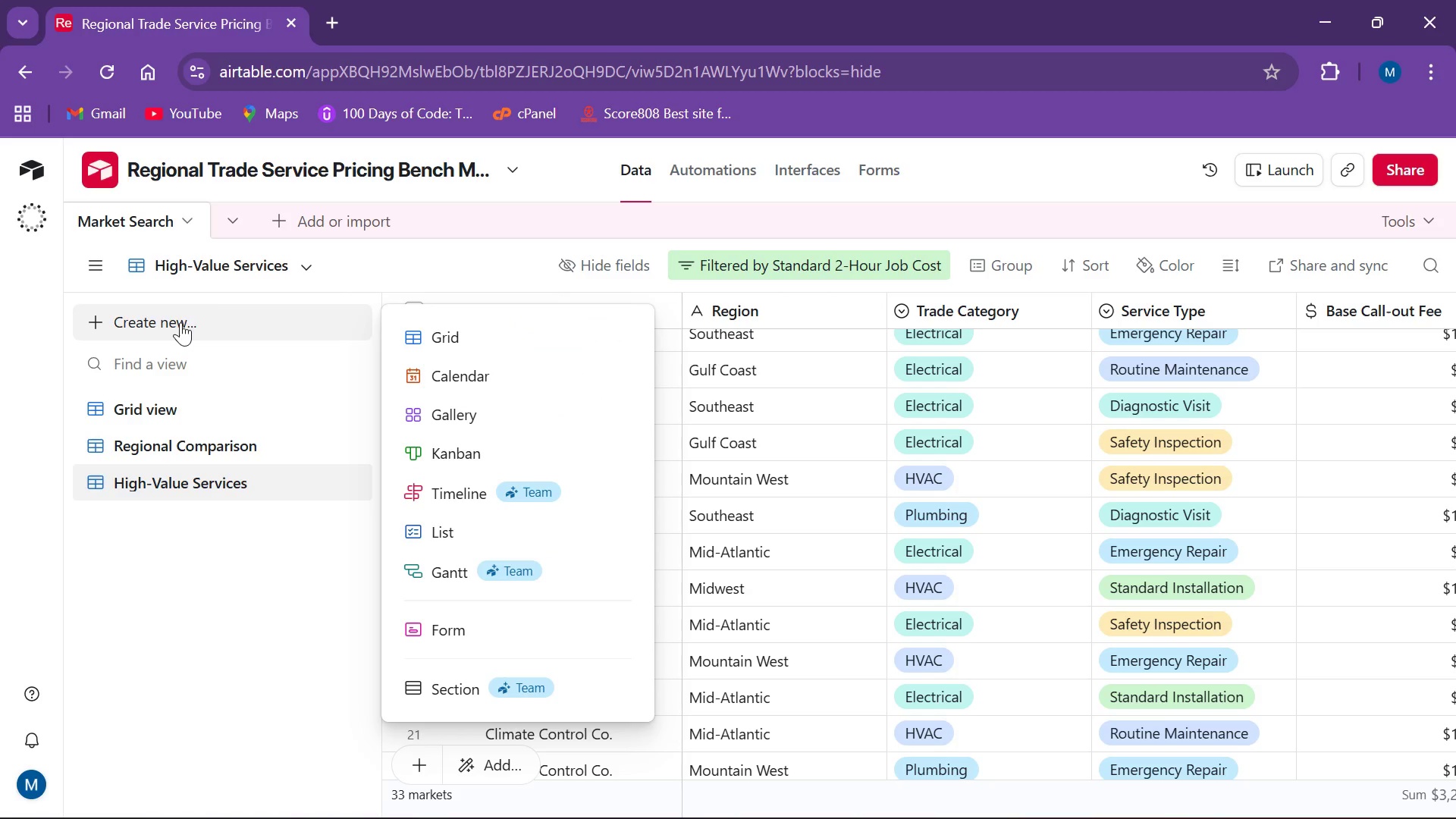 
left_click([469, 422])
 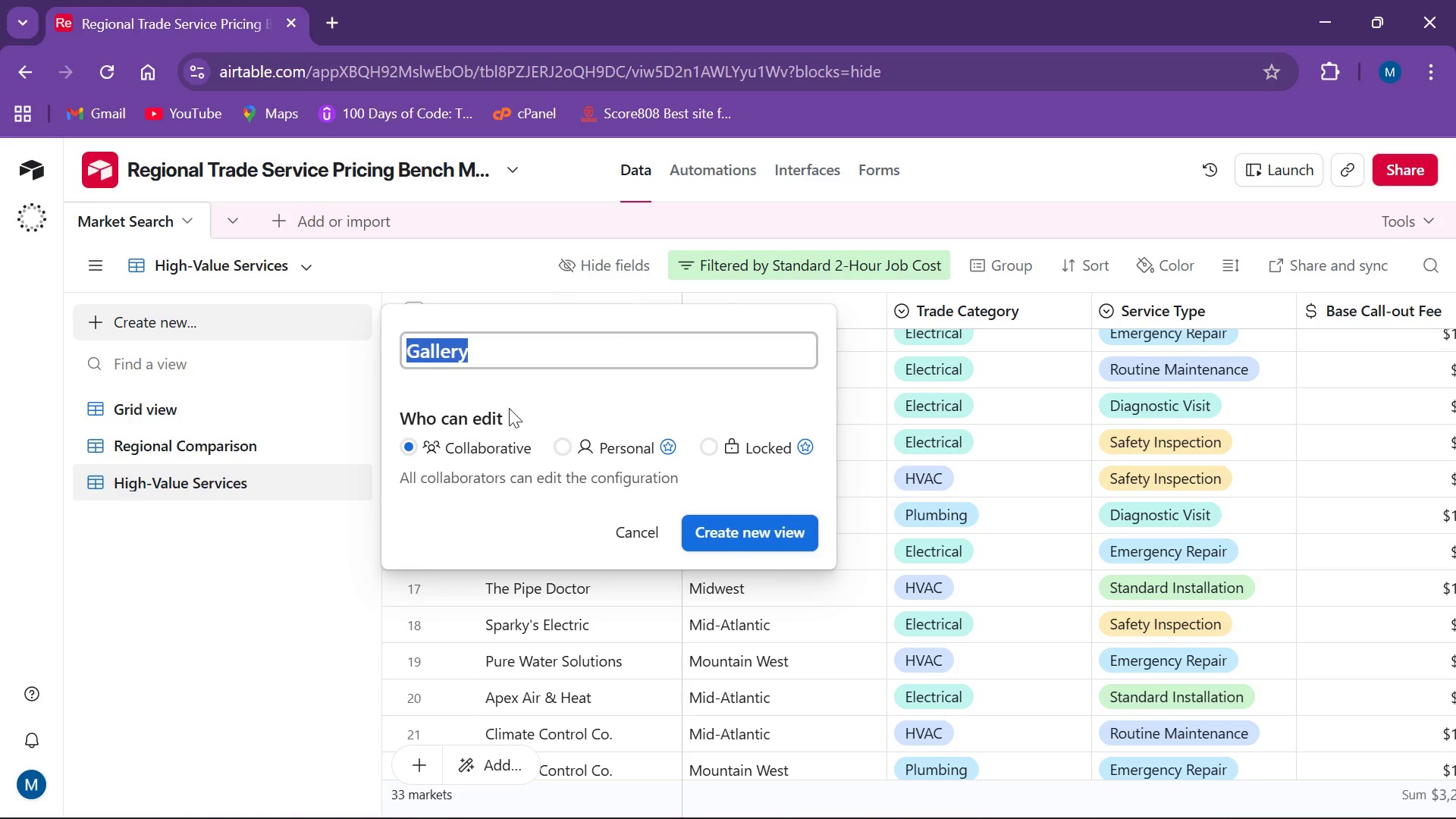 
type(Competitor)
 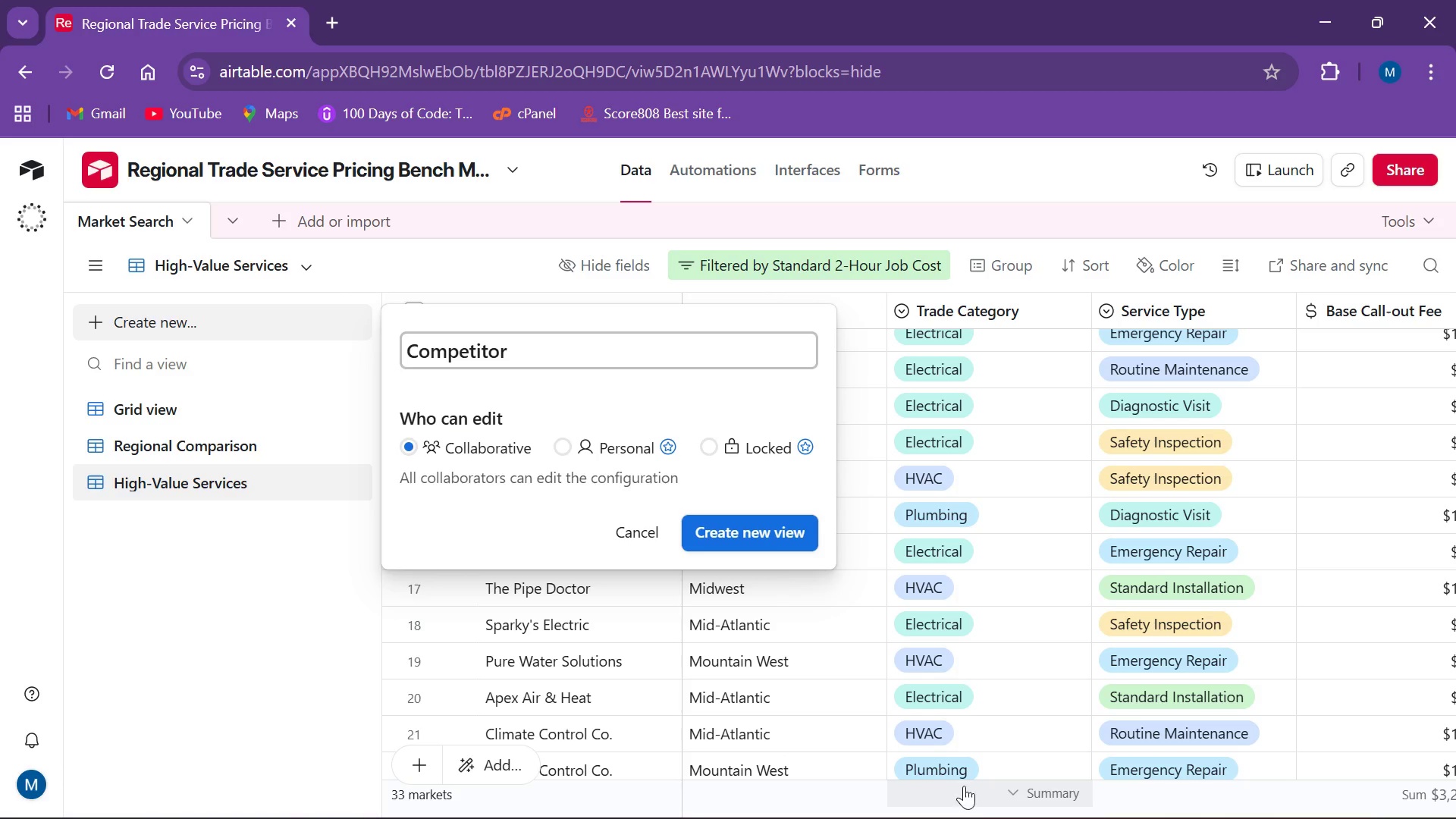 
wait(5.27)
 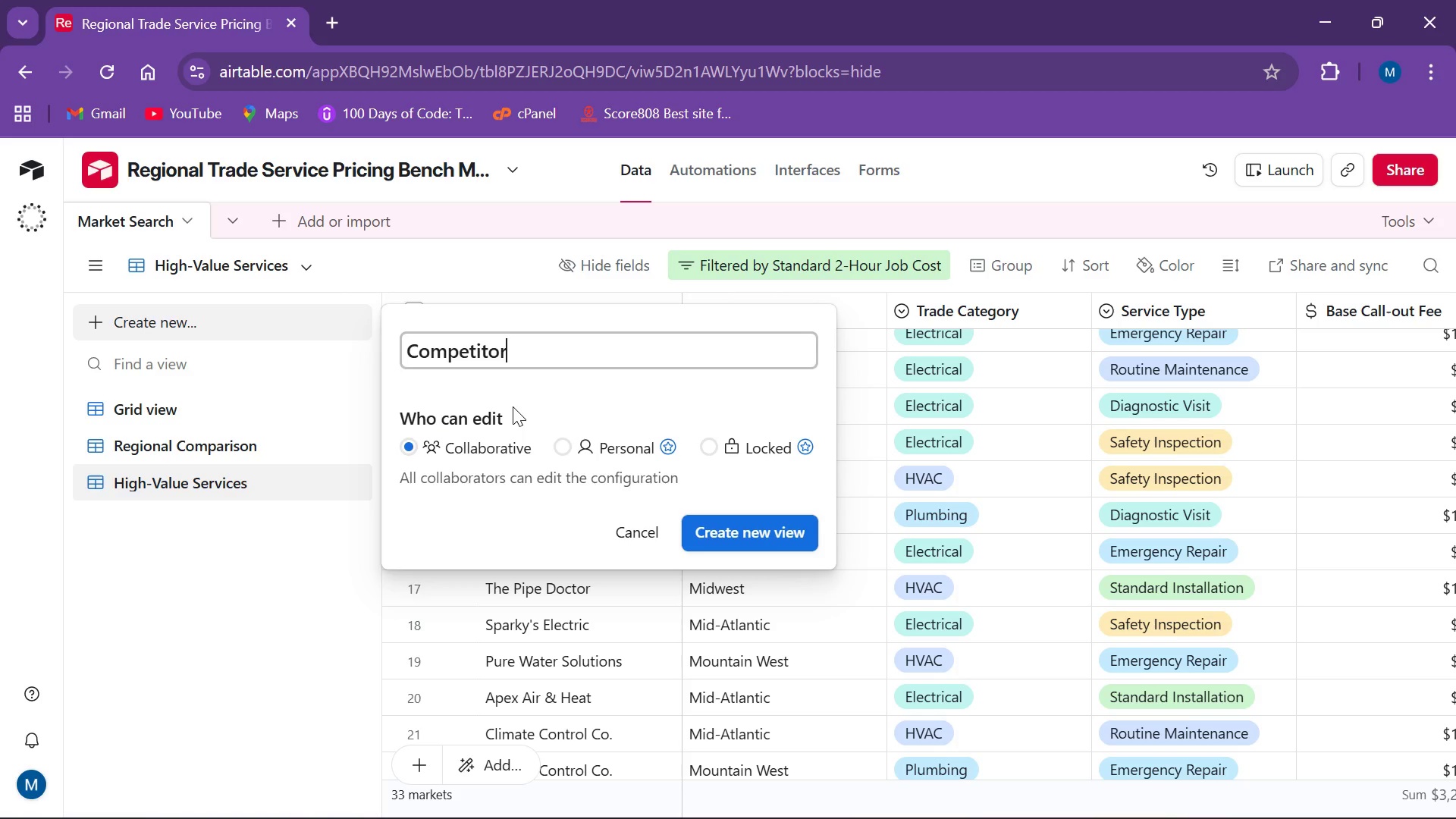 
left_click([941, 788])
 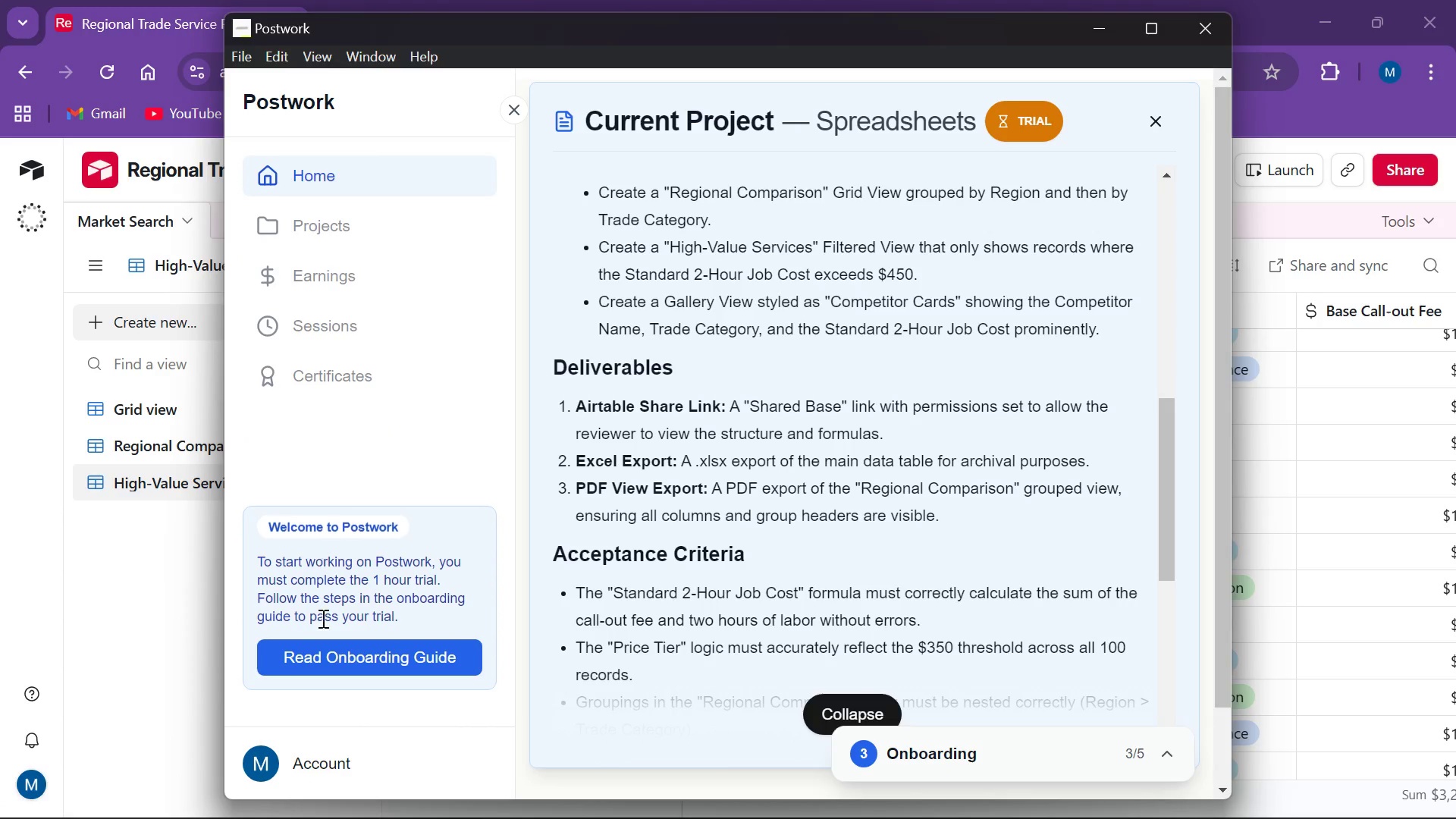 
wait(6.3)
 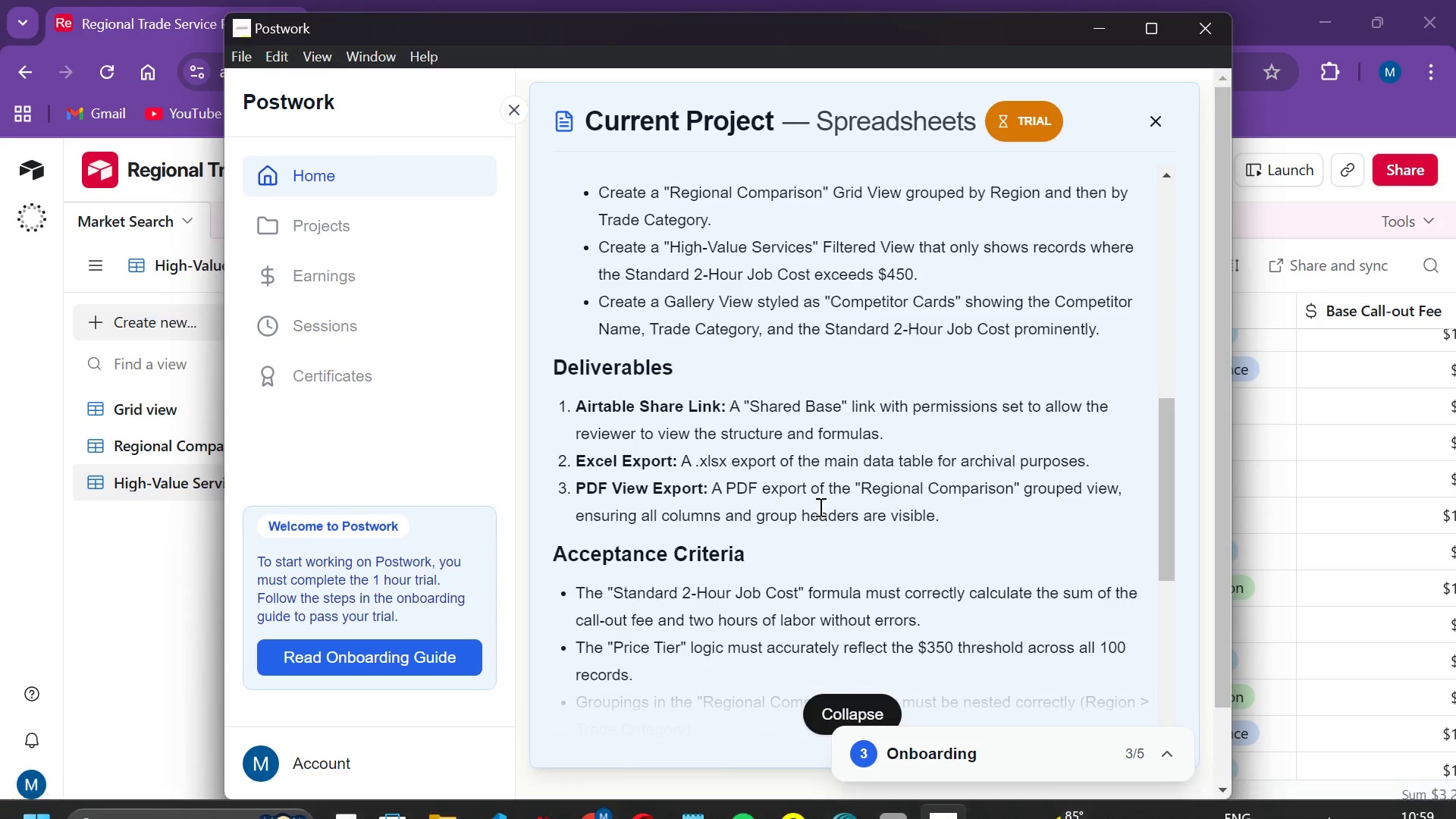 
left_click([231, 312])
 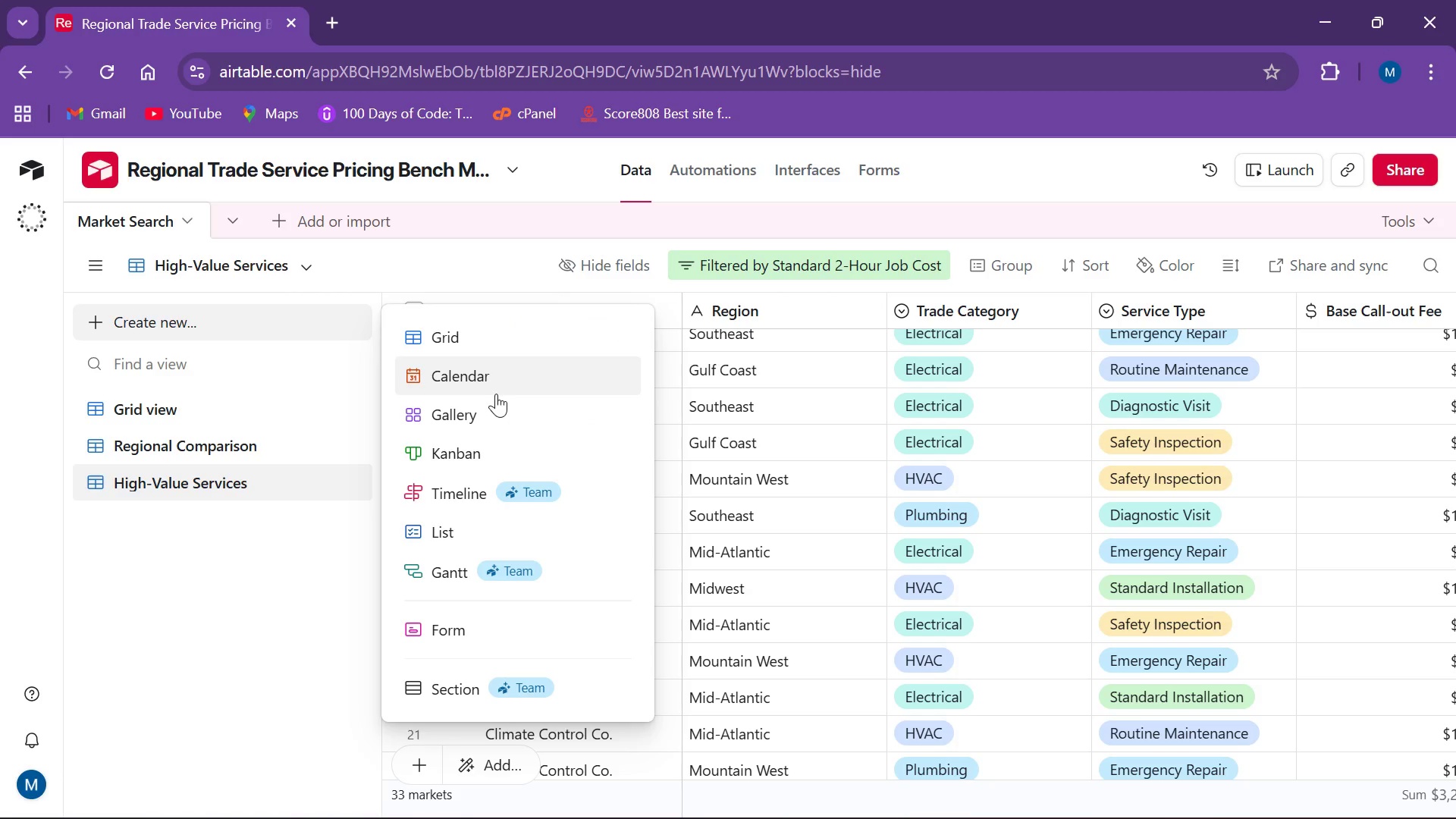 
left_click([494, 419])
 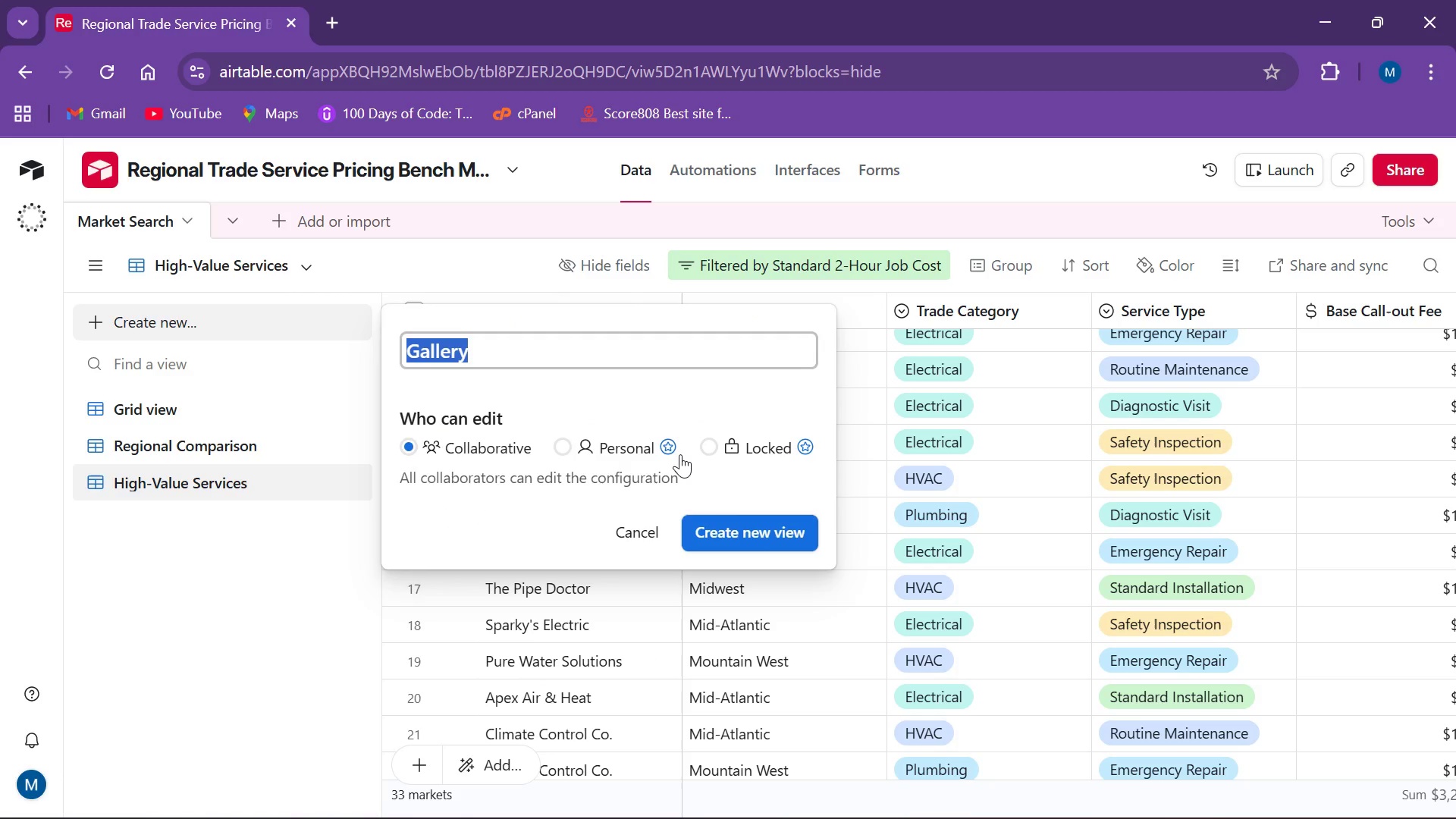 
type(Competiti)
key(Backspace)
type(or Cards)
 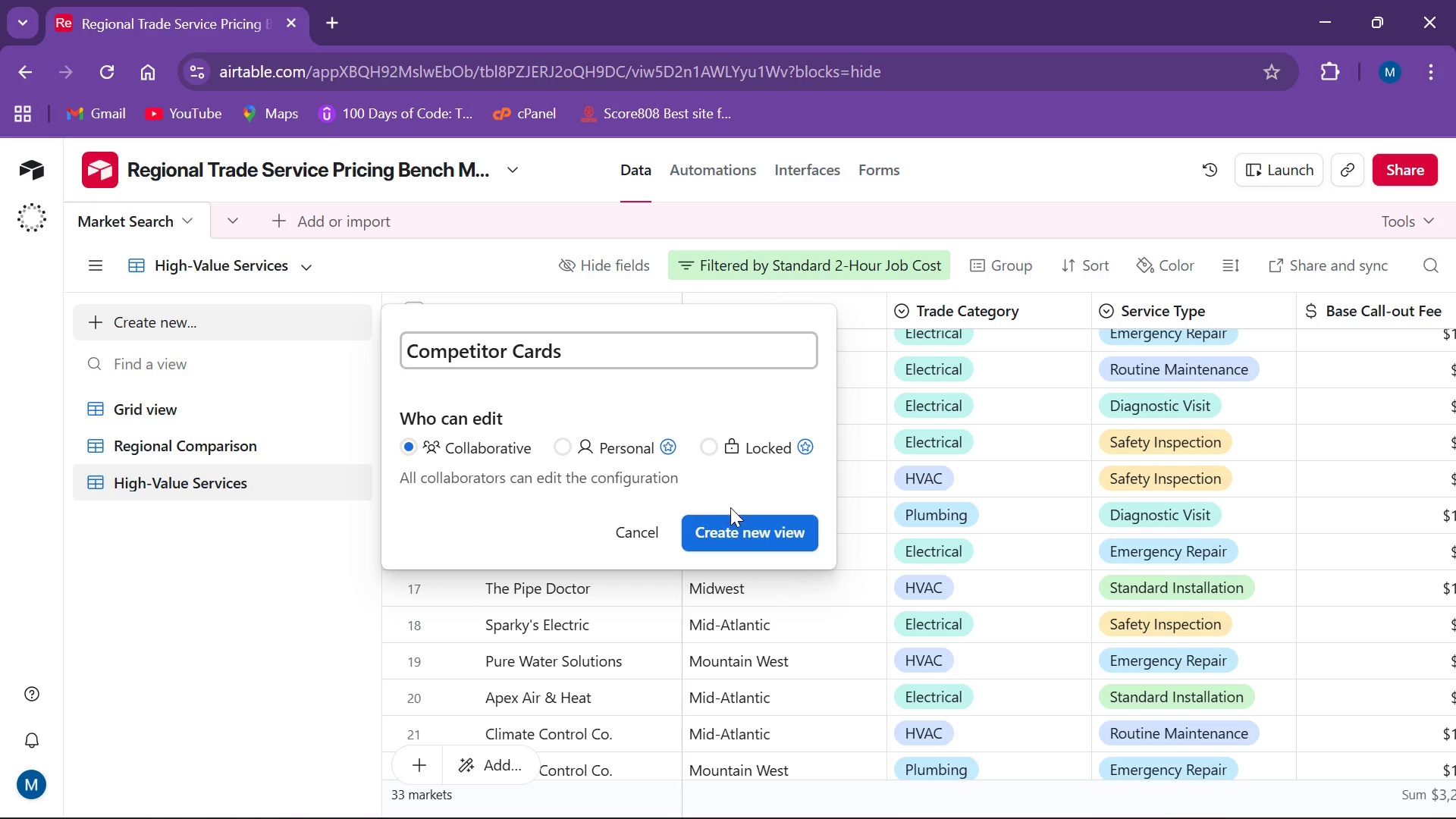 
left_click([746, 523])
 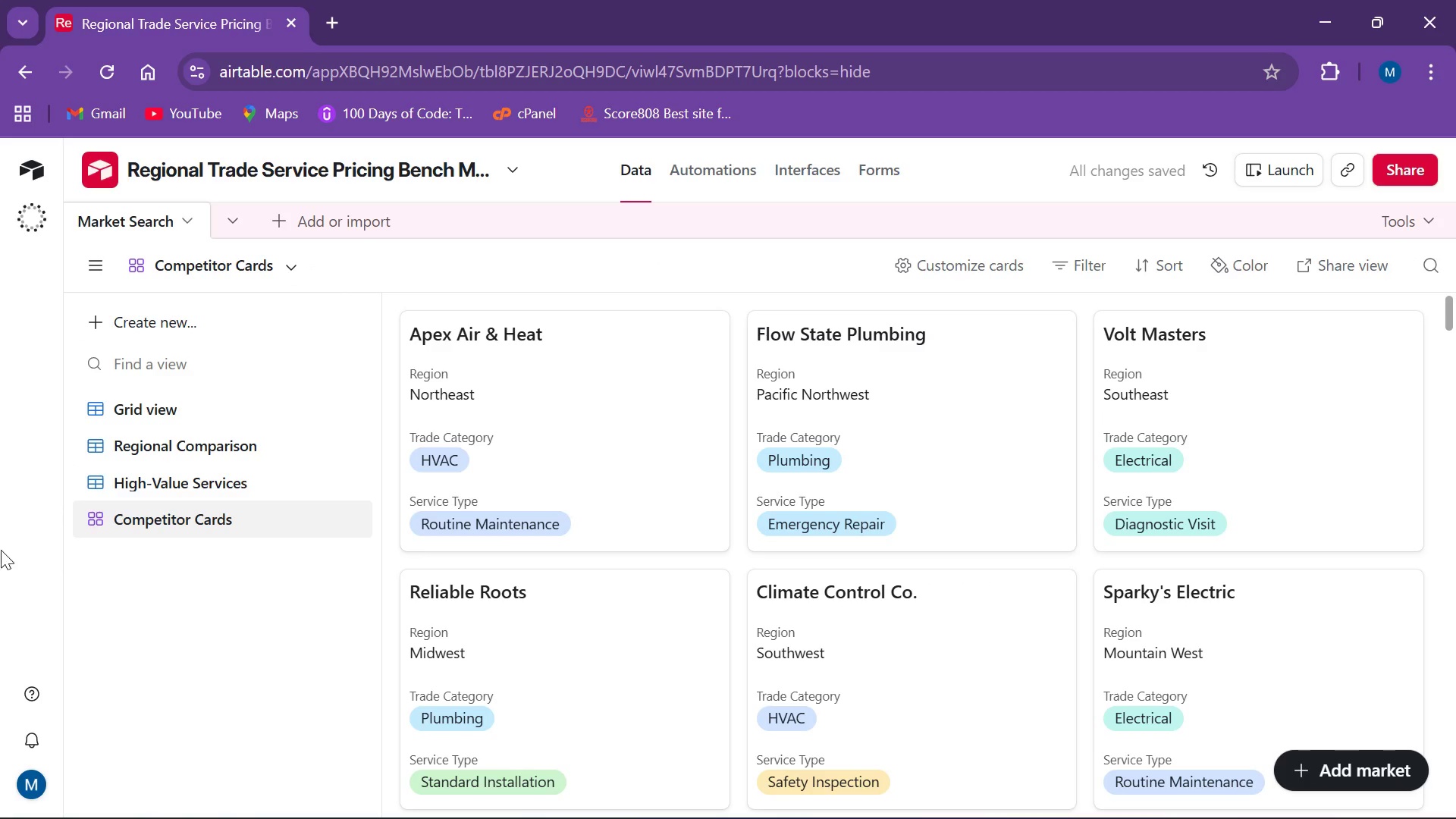 
left_click([239, 639])
 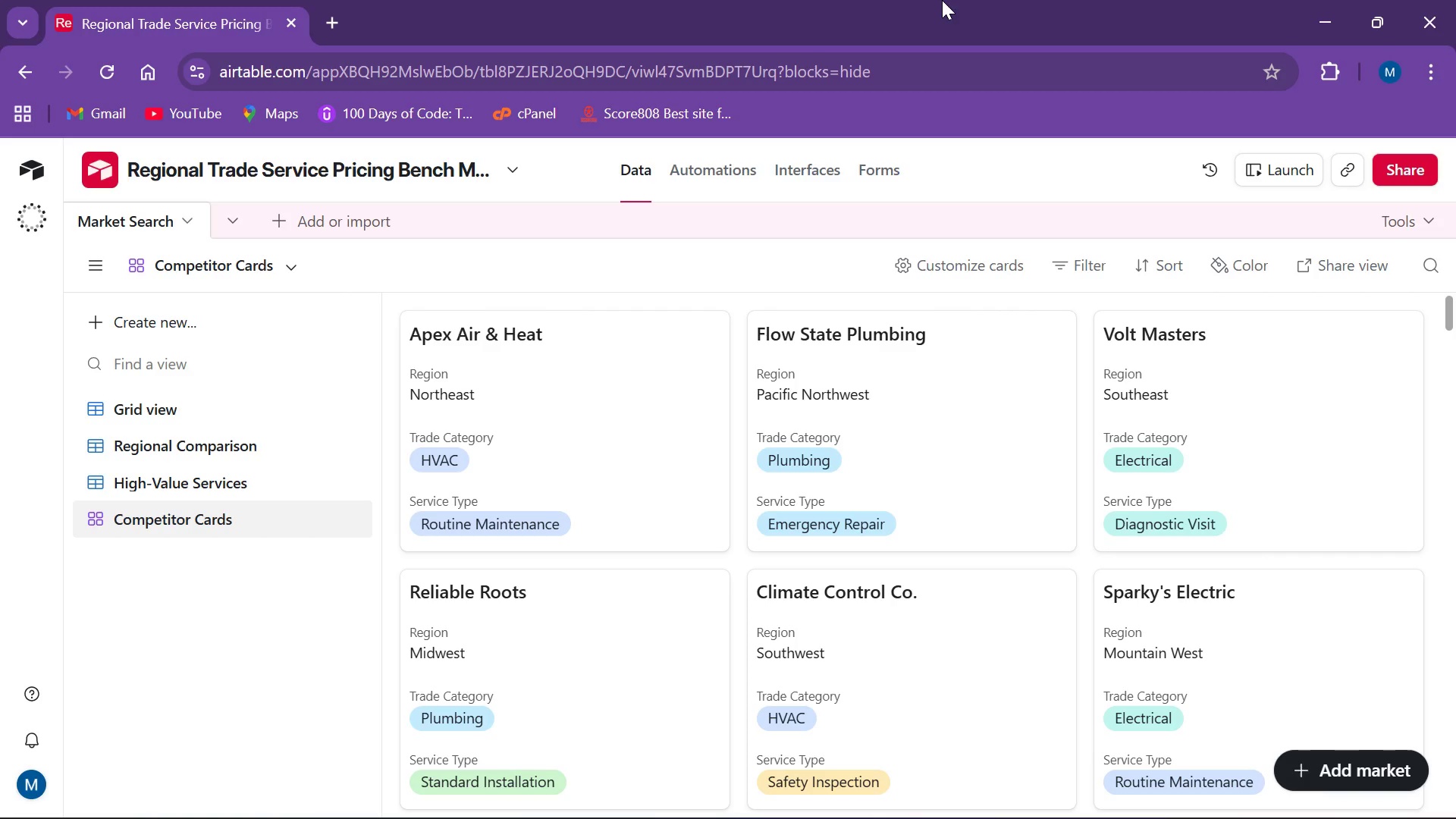 
wait(6.16)
 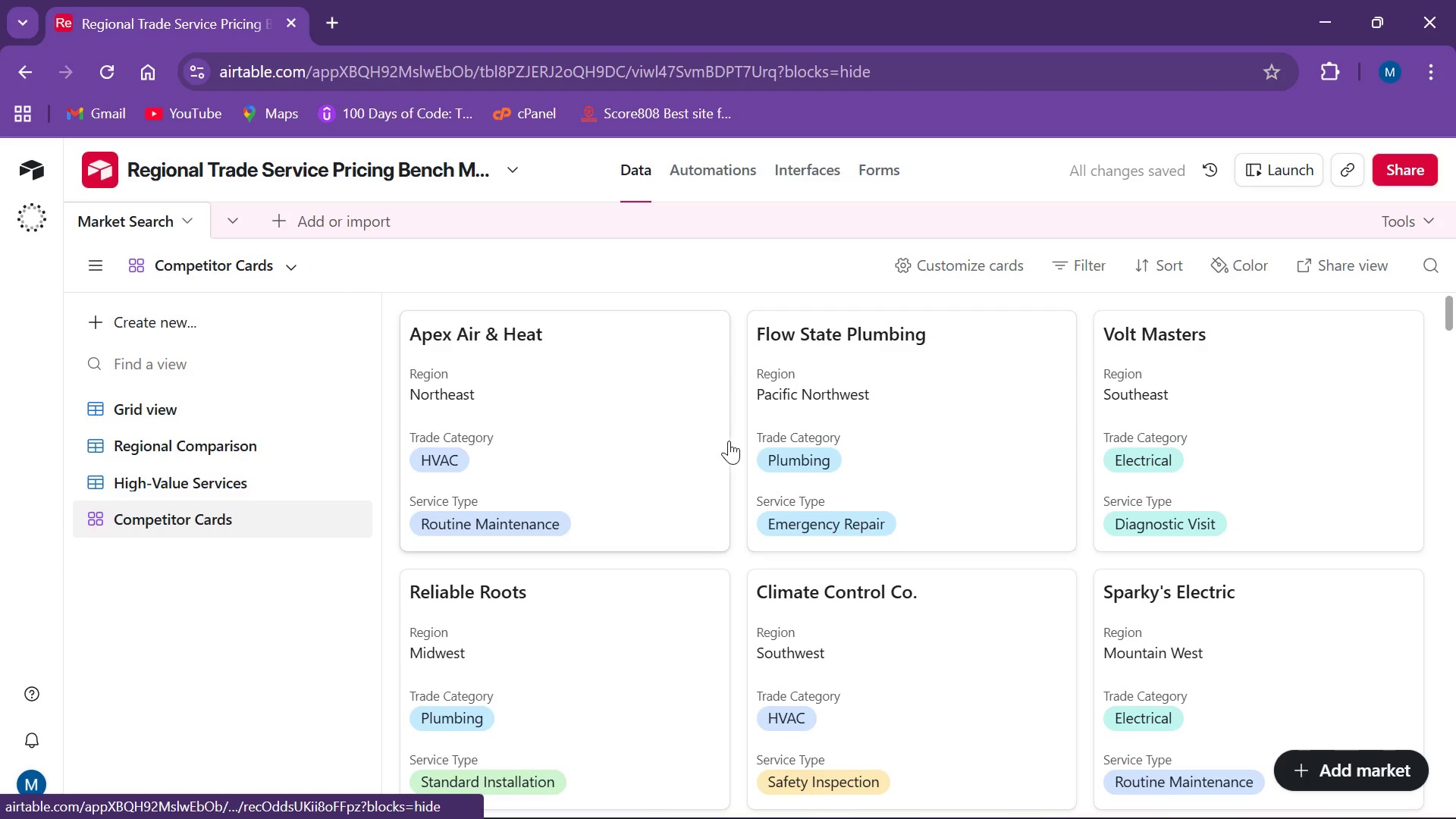 
mouse_move([1449, 12])
 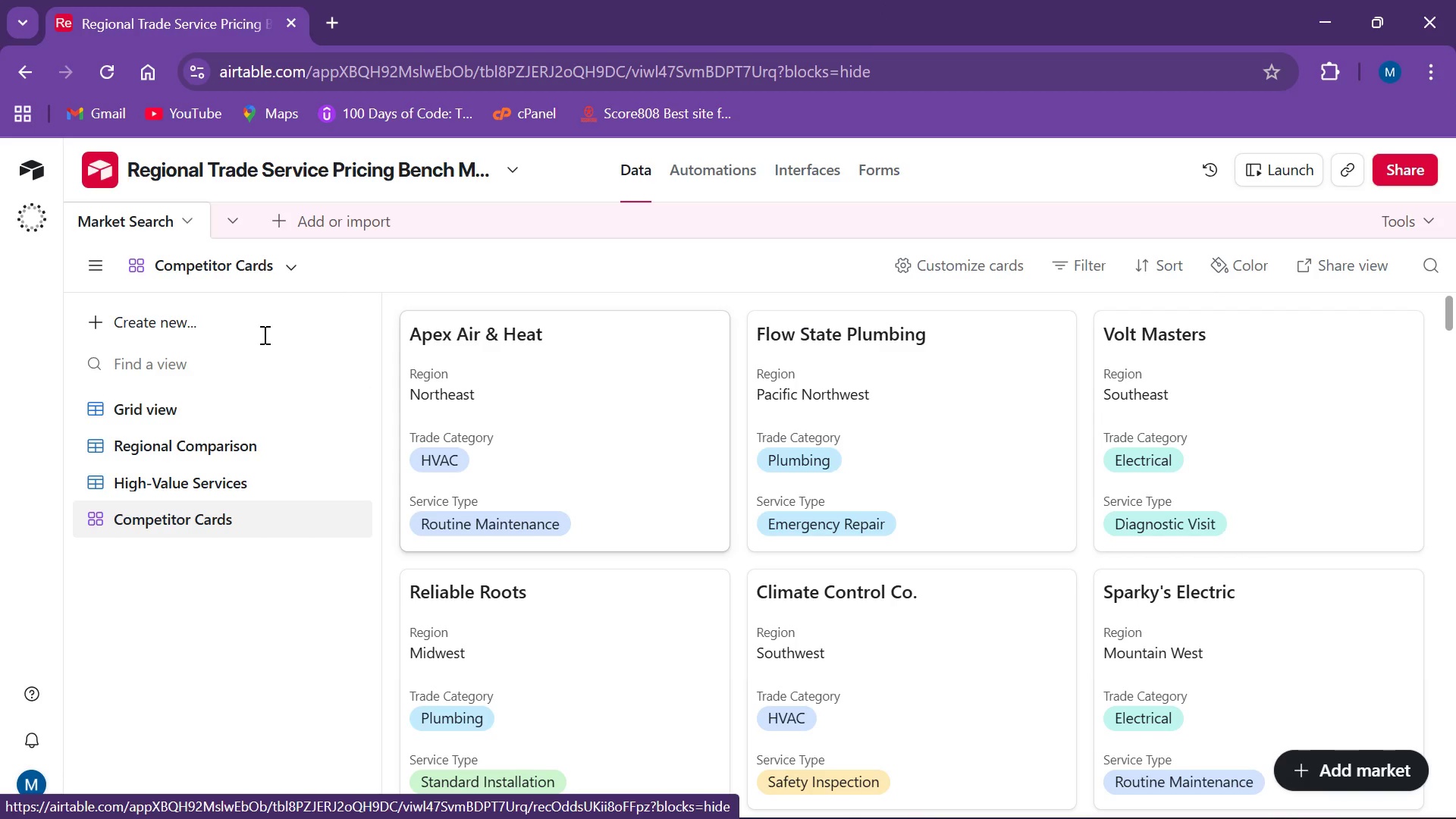 
wait(8.17)
 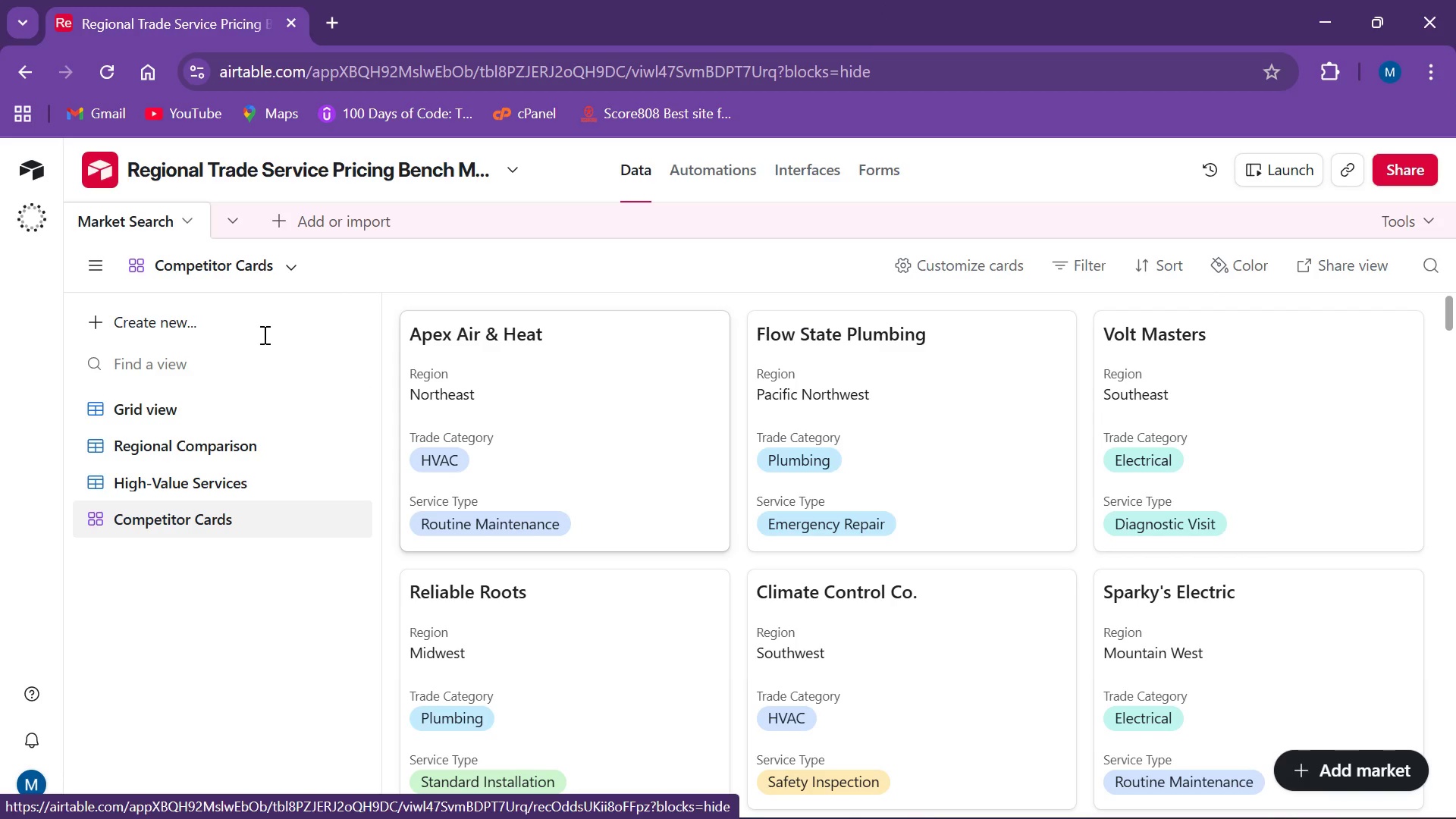 
mouse_move([325, 521])
 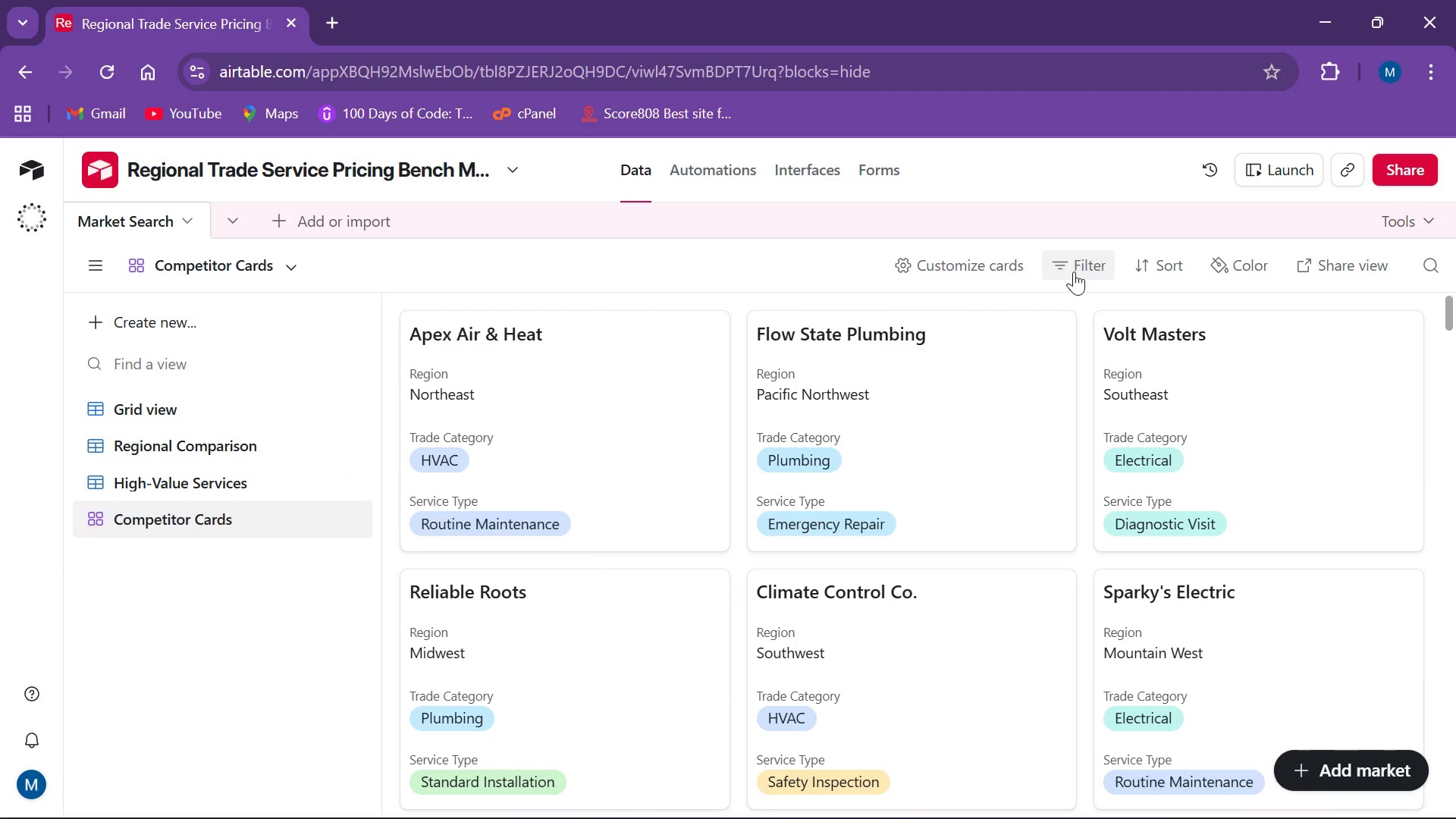 
wait(6.96)
 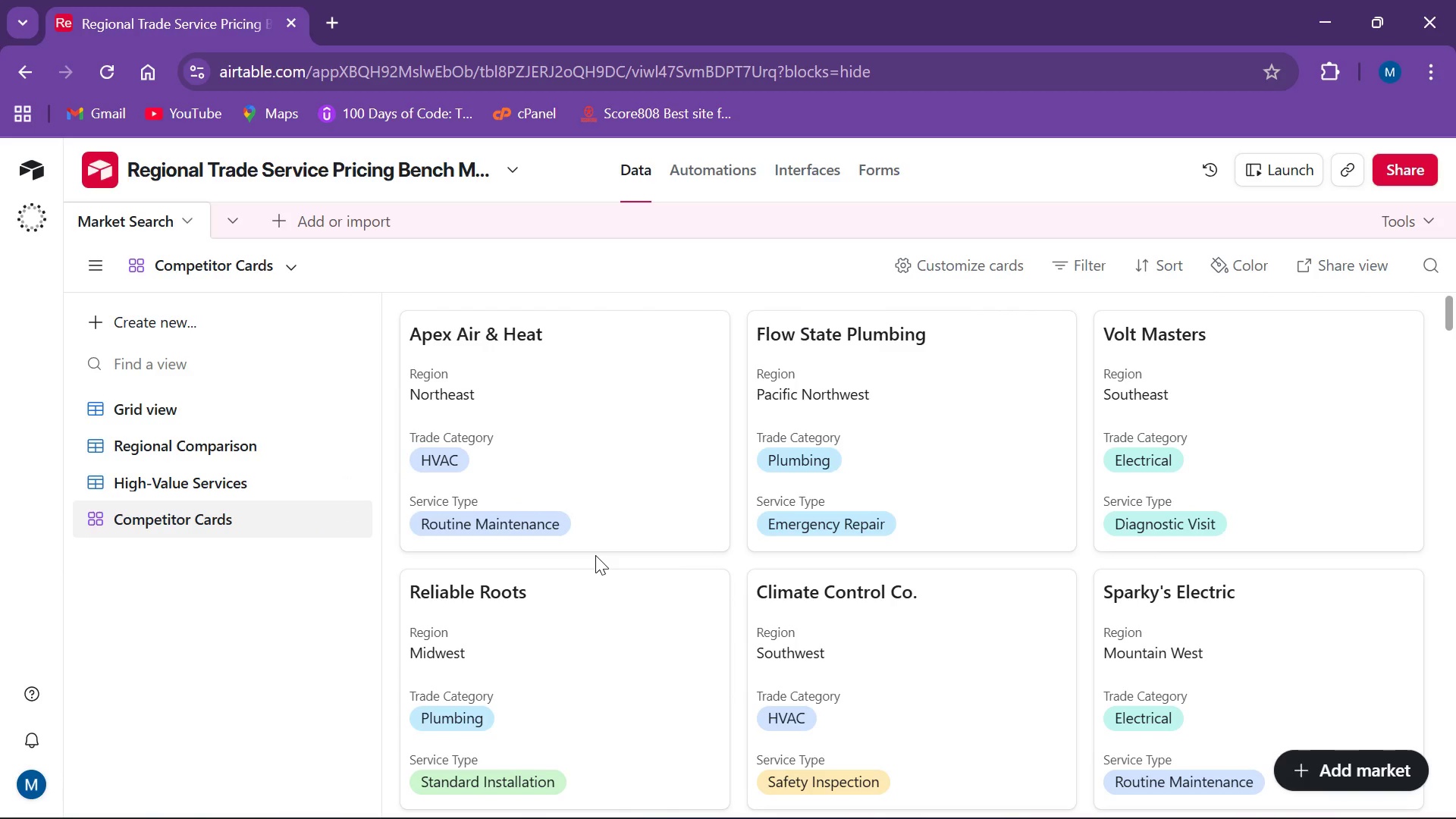 
left_click([949, 271])
 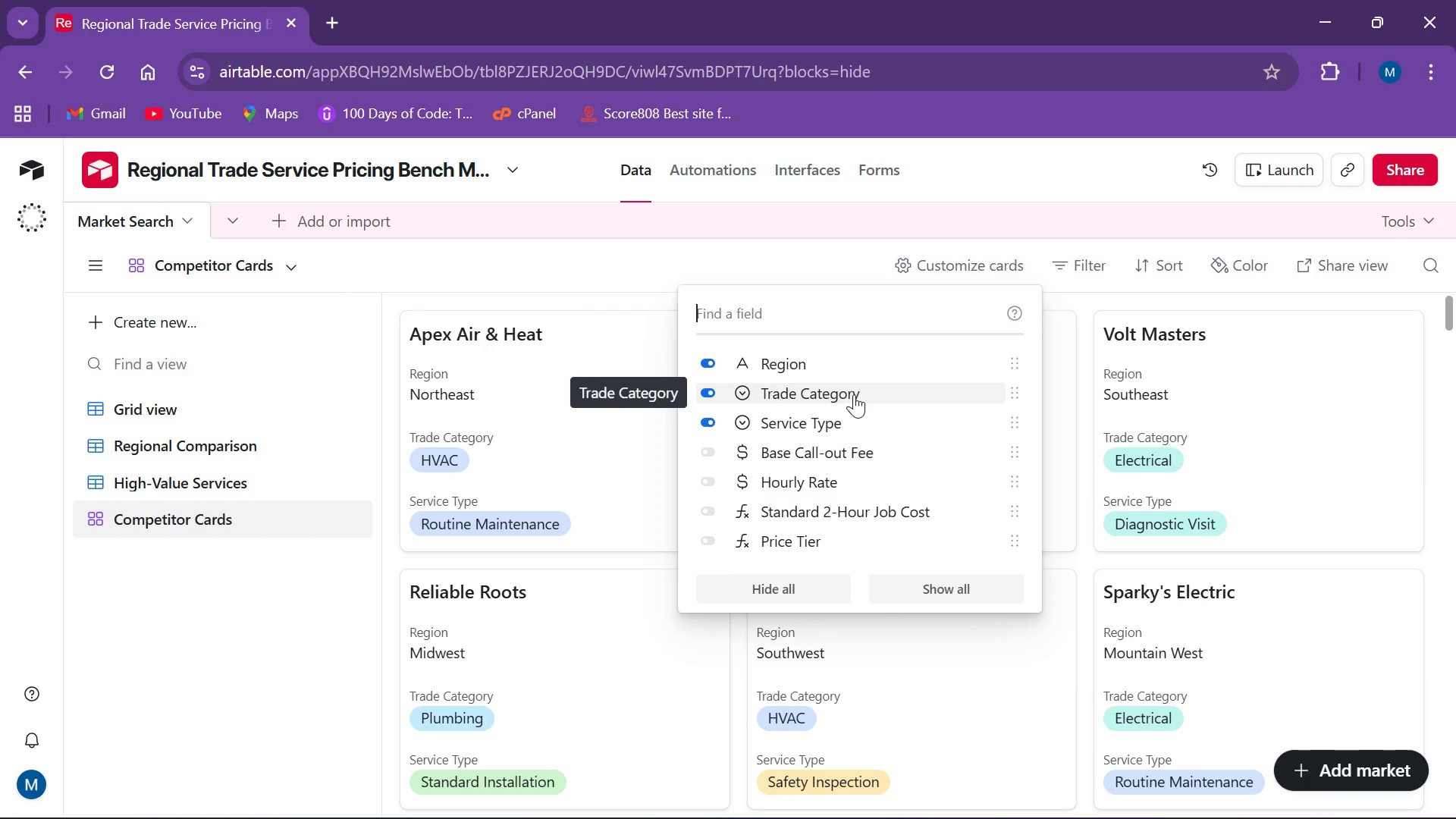 
wait(8.22)
 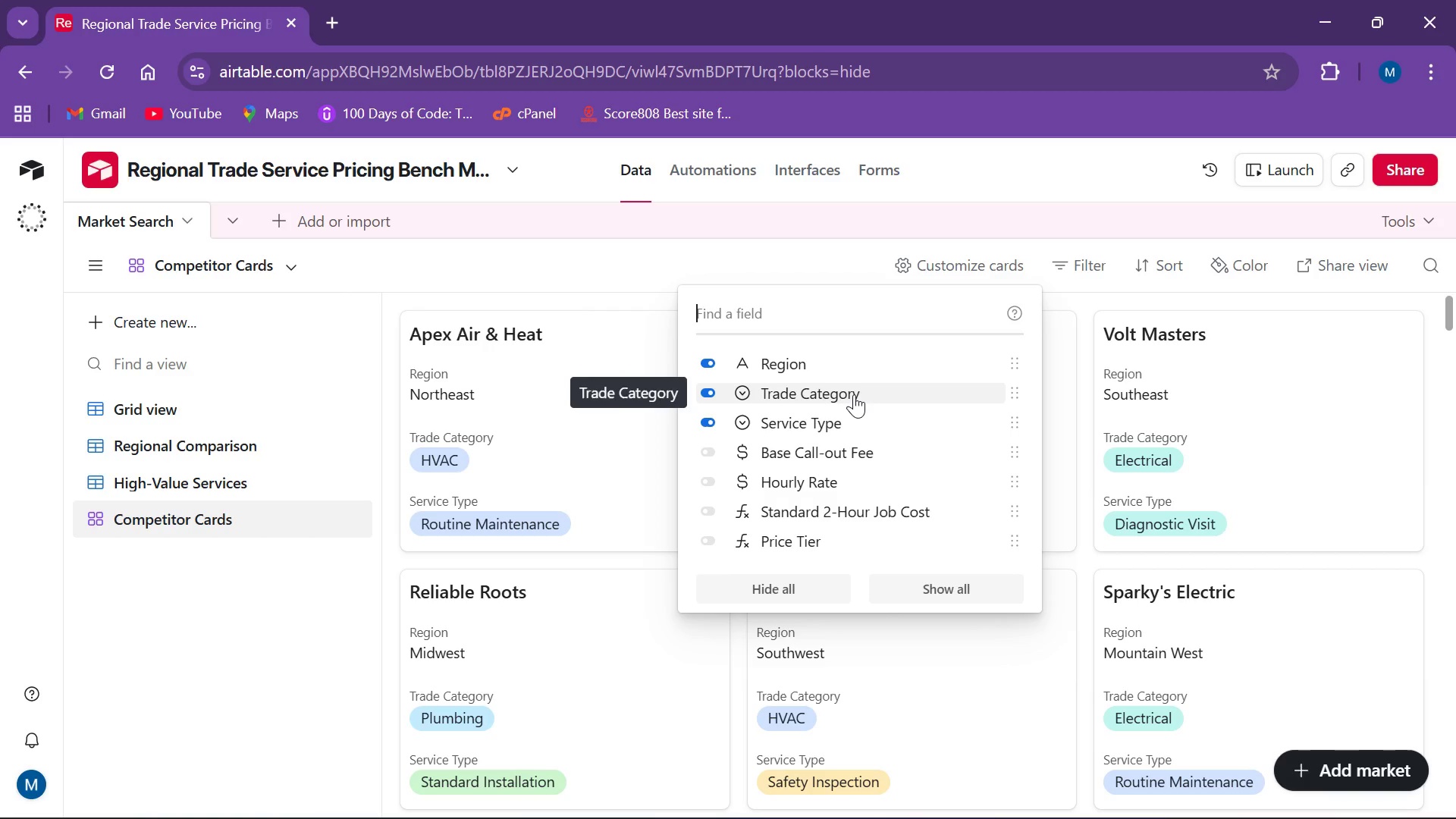 
left_click([579, 280])
 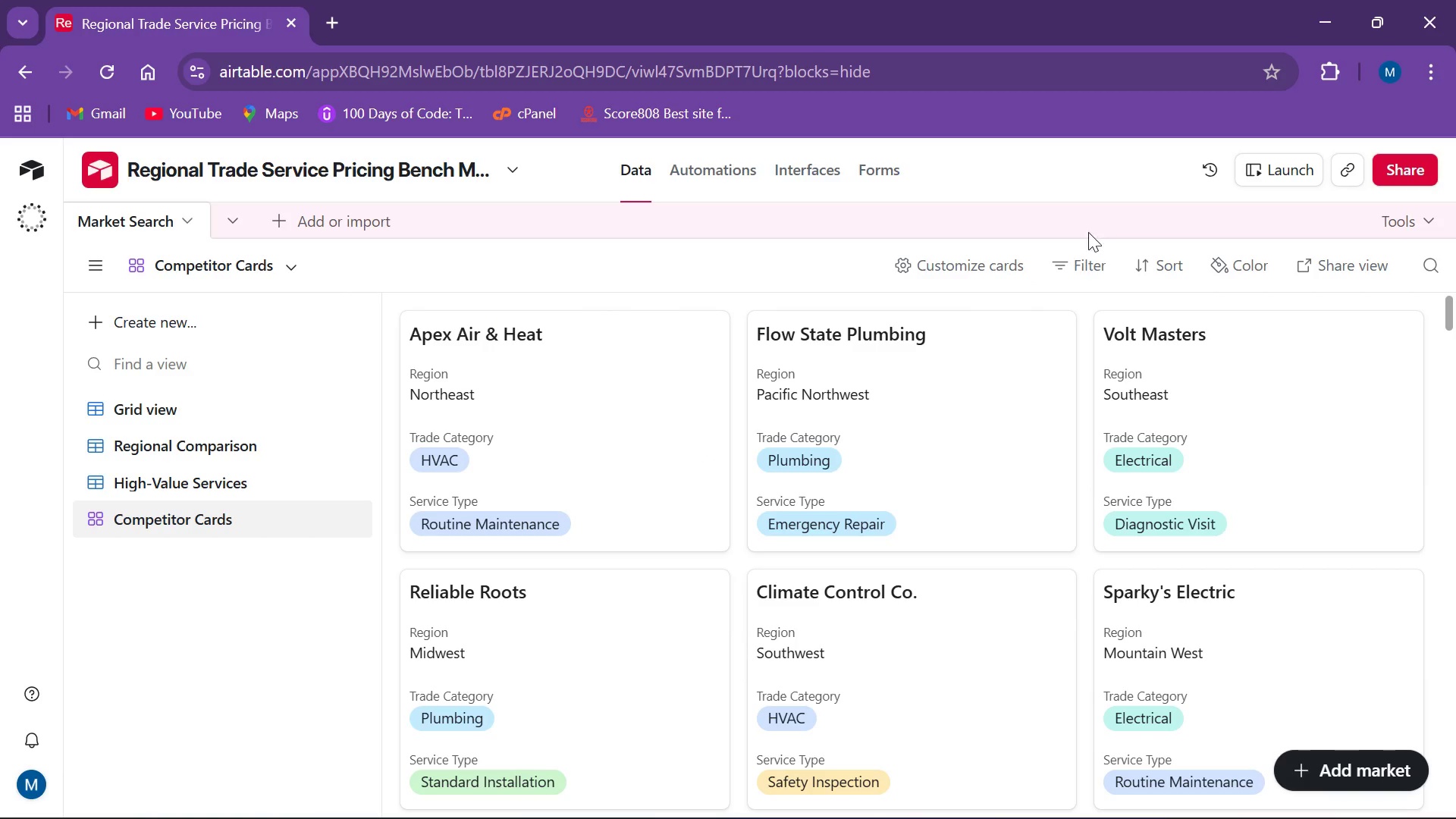 
left_click([1079, 253])
 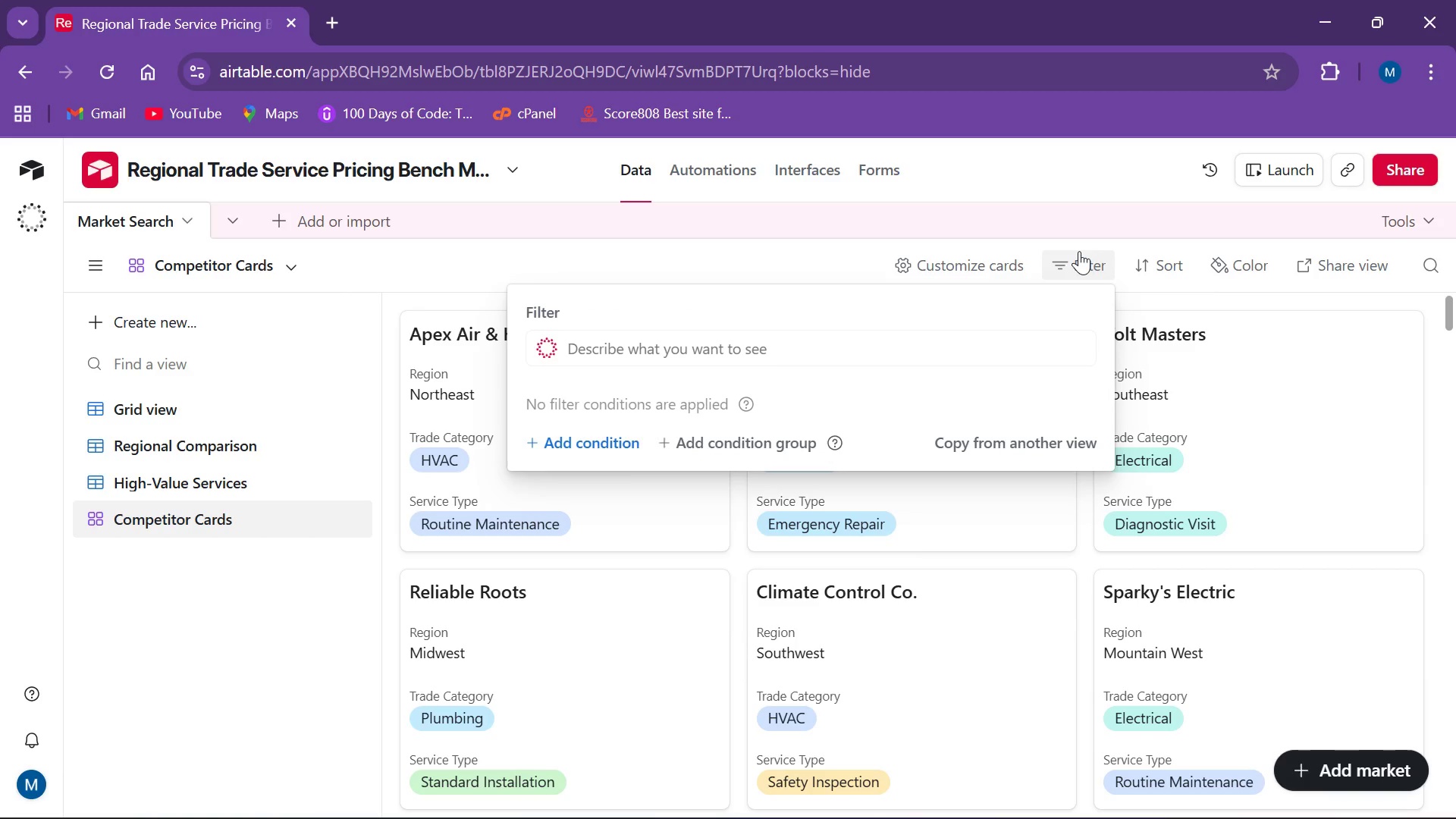 
left_click([1079, 251])
 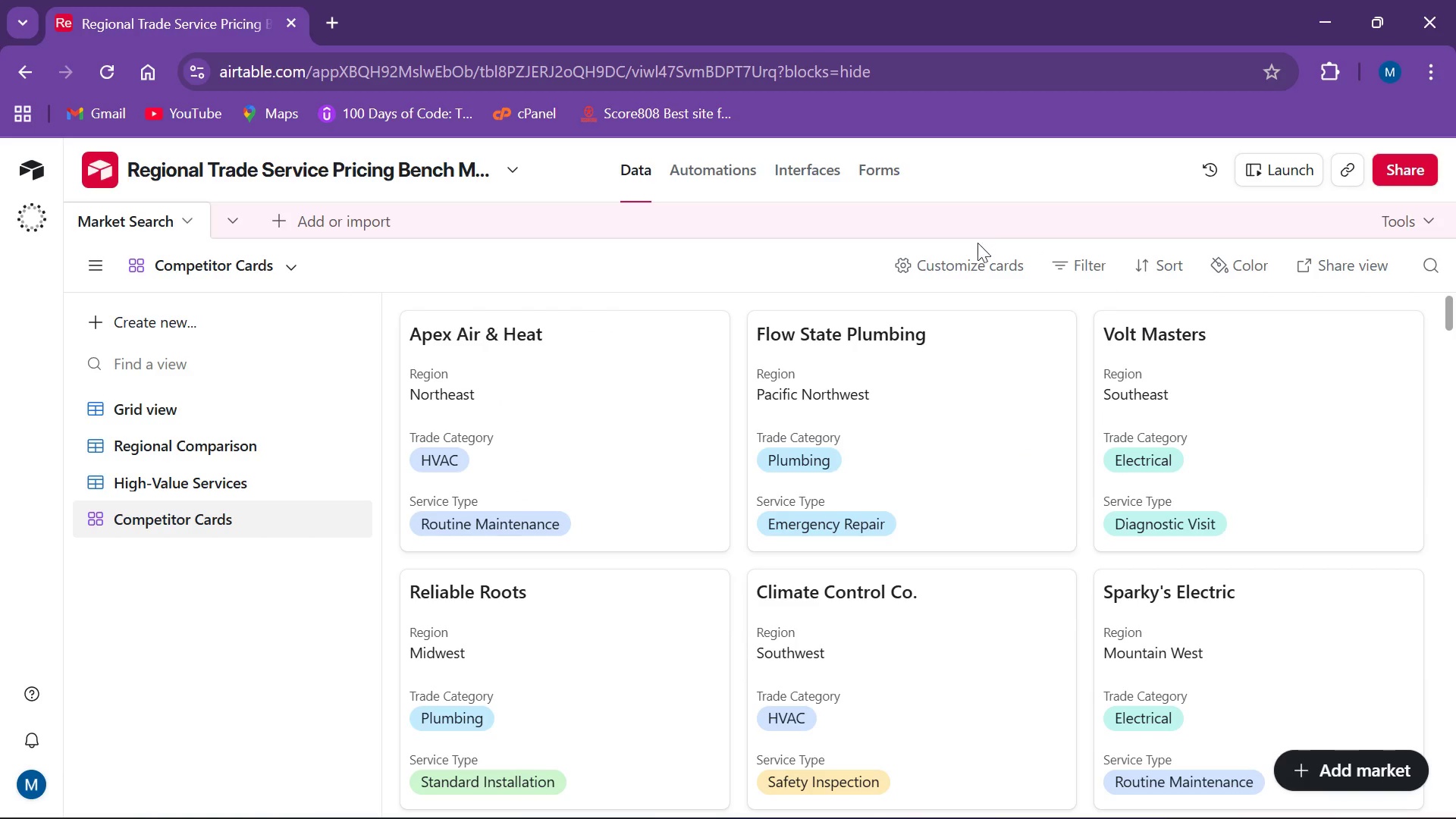 
left_click([975, 251])
 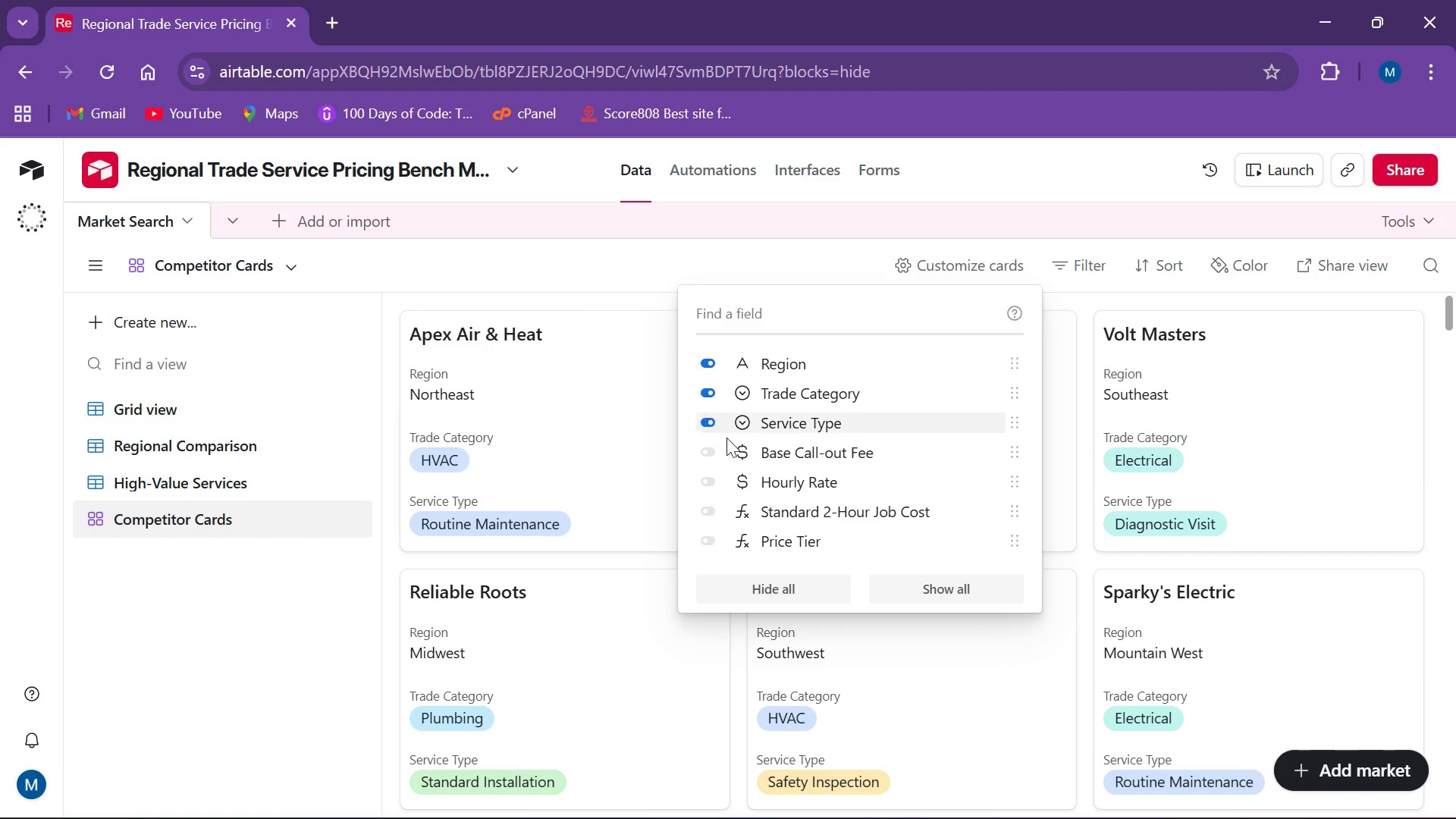 
mouse_move([730, 435])
 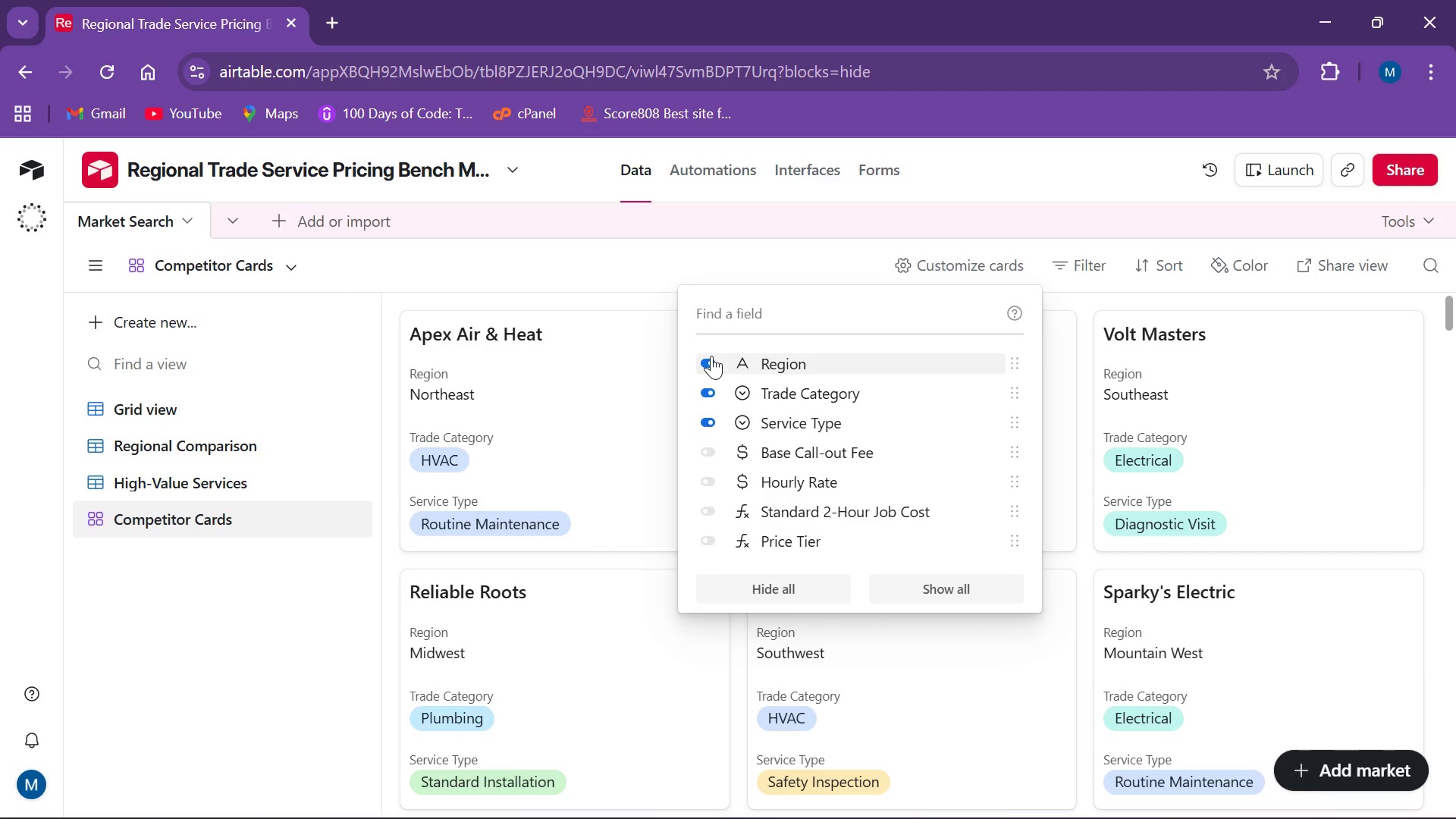 
left_click([711, 356])
 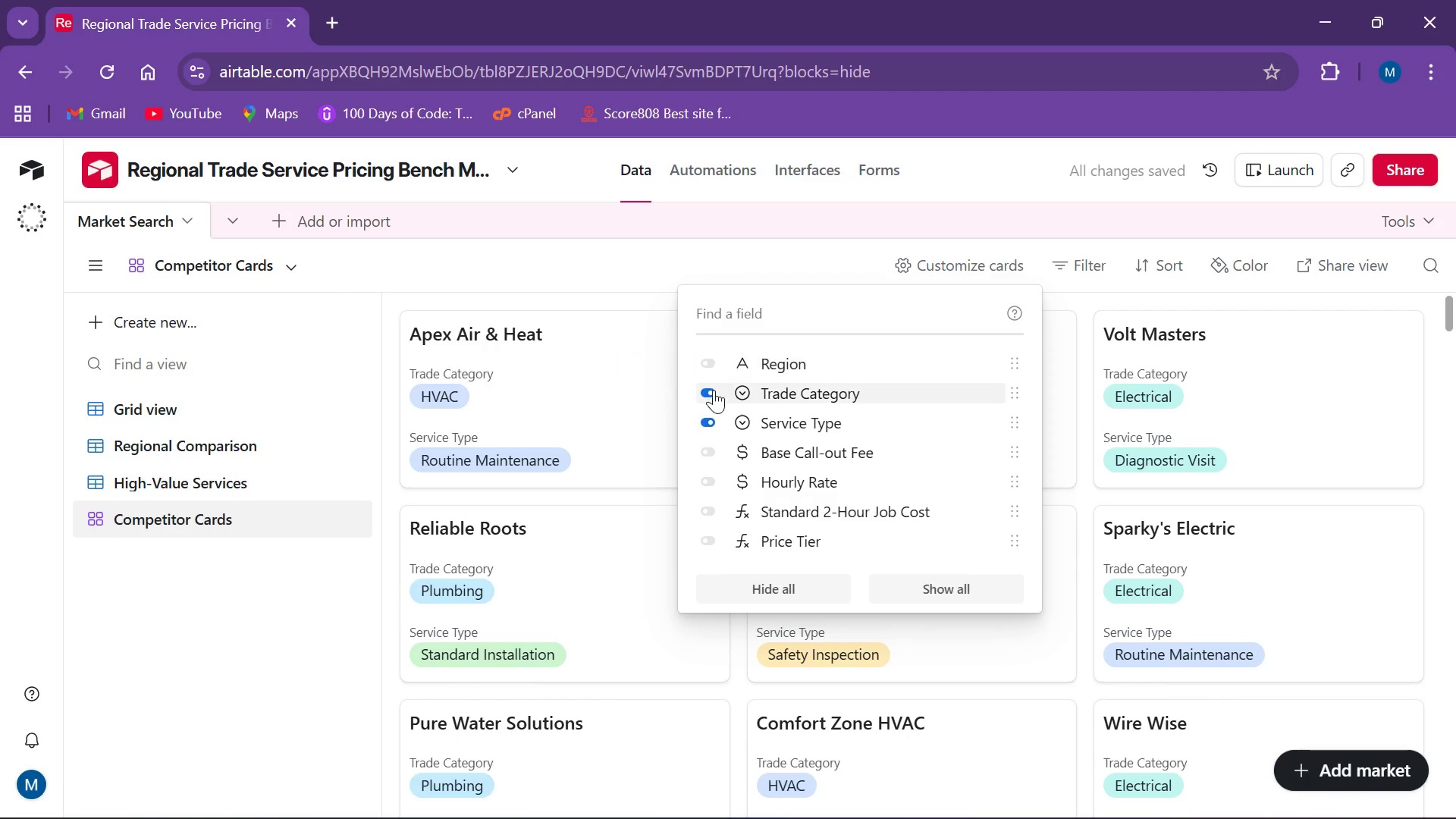 
left_click([706, 395])
 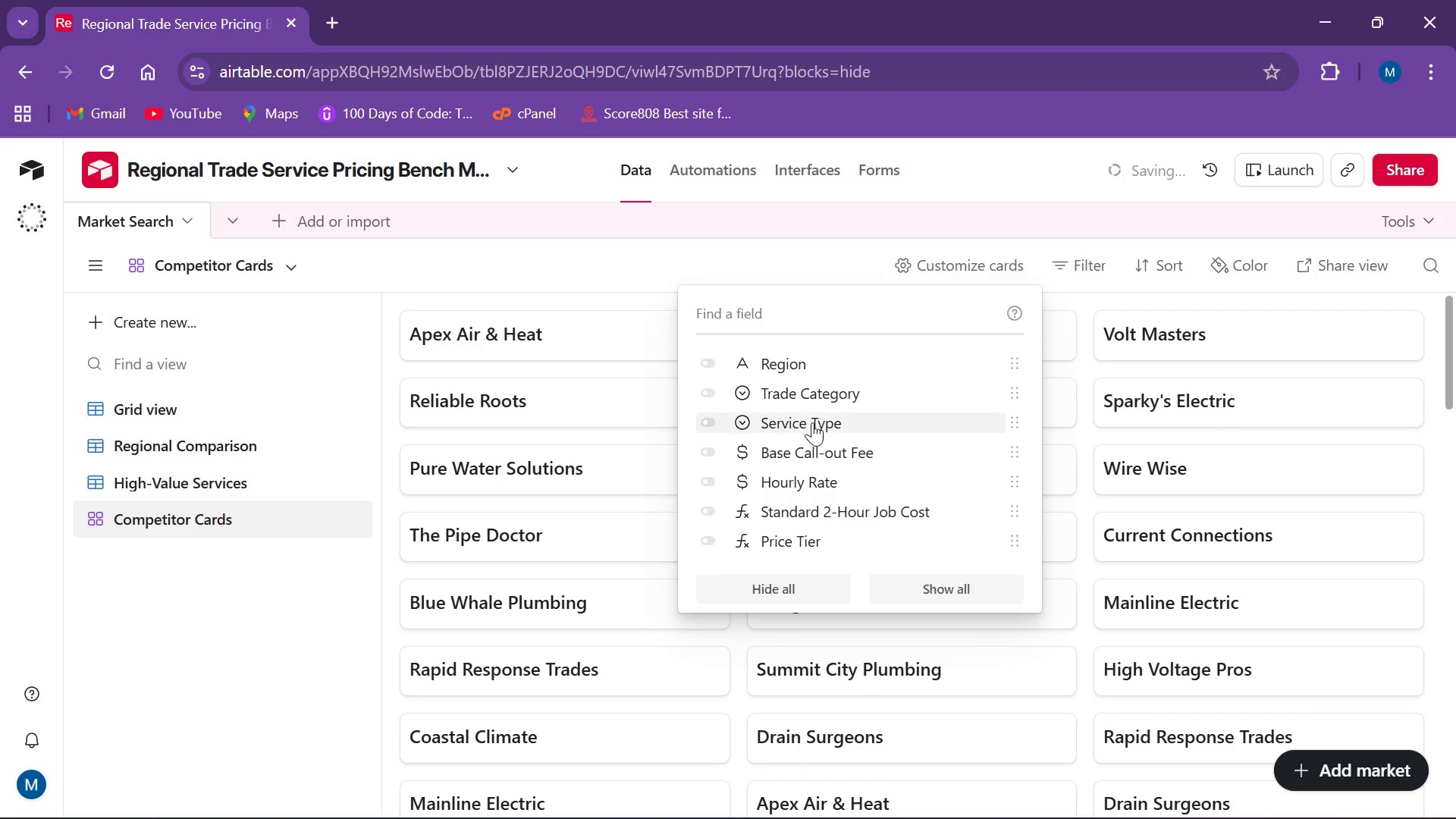 
left_click([814, 385])
 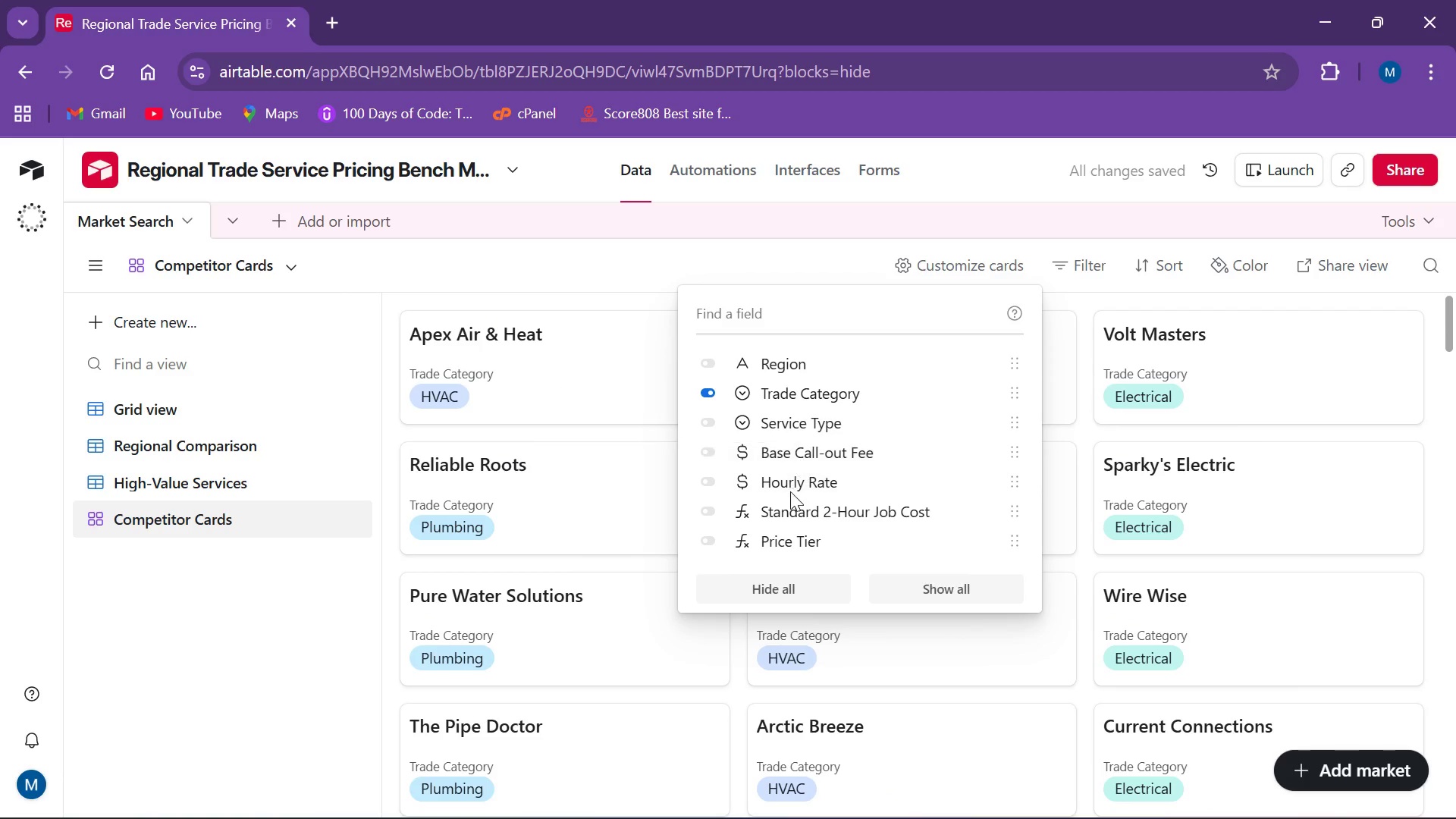 
left_click([836, 513])
 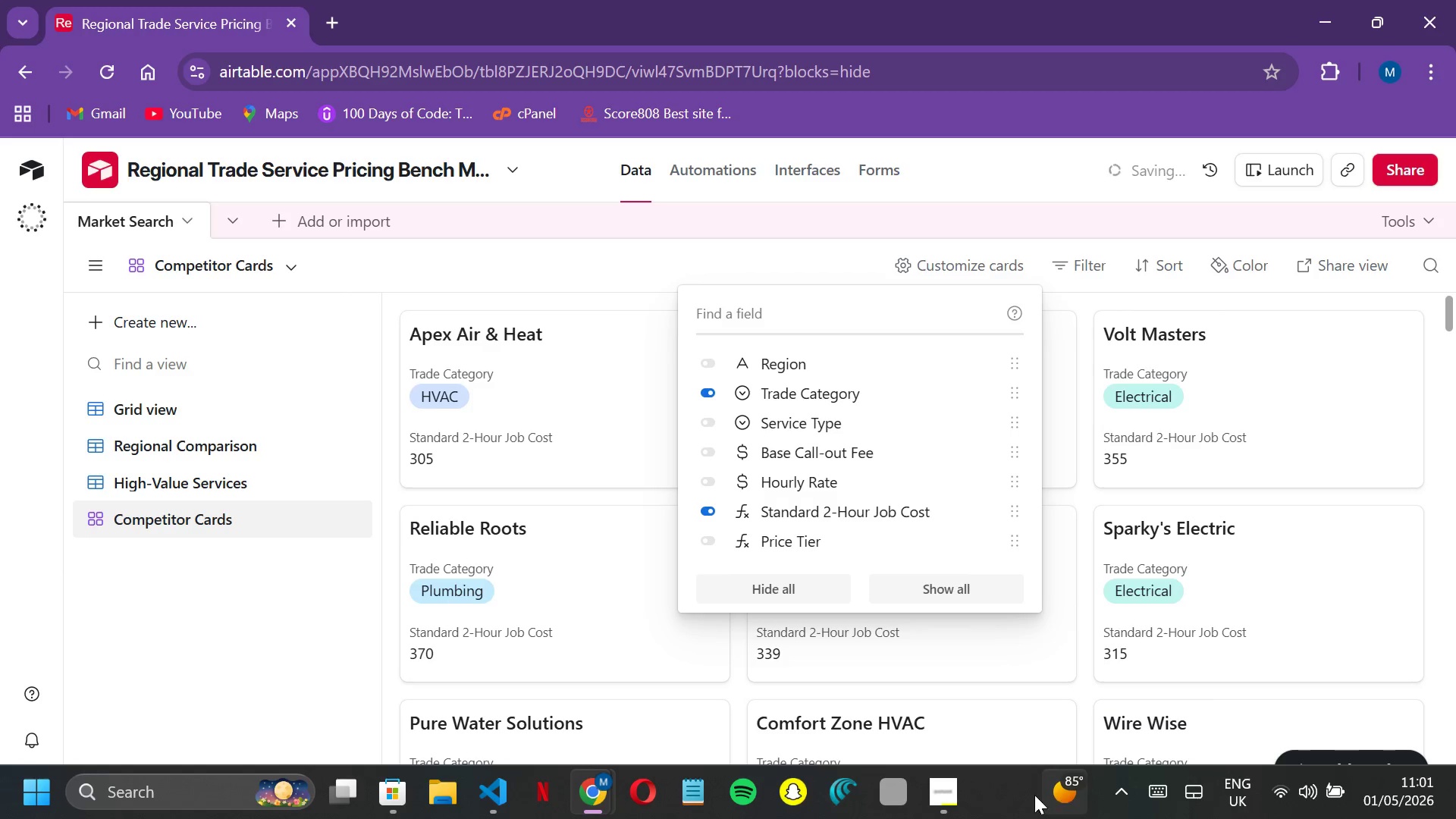 
left_click([951, 795])
 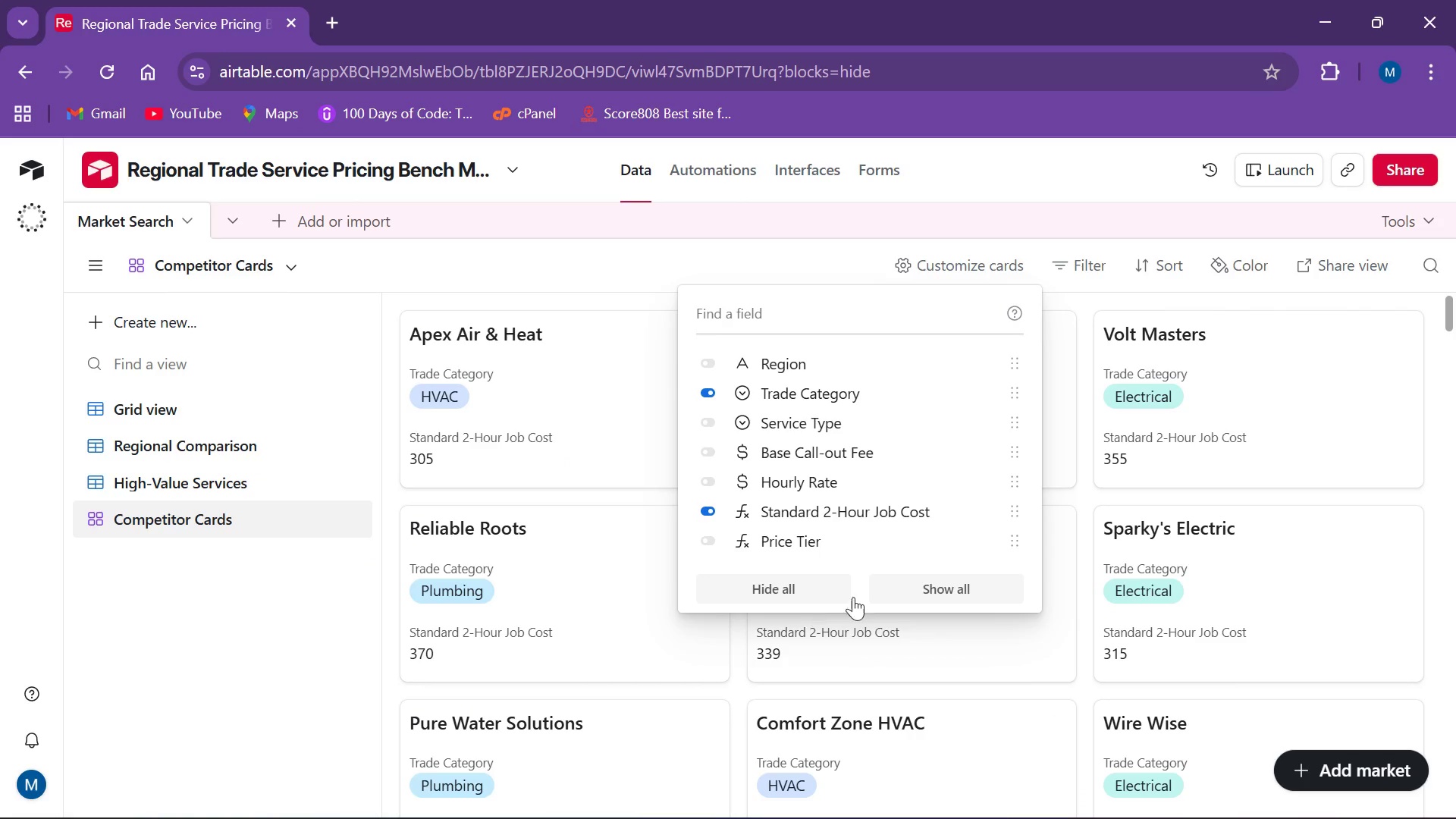 
wait(28.8)
 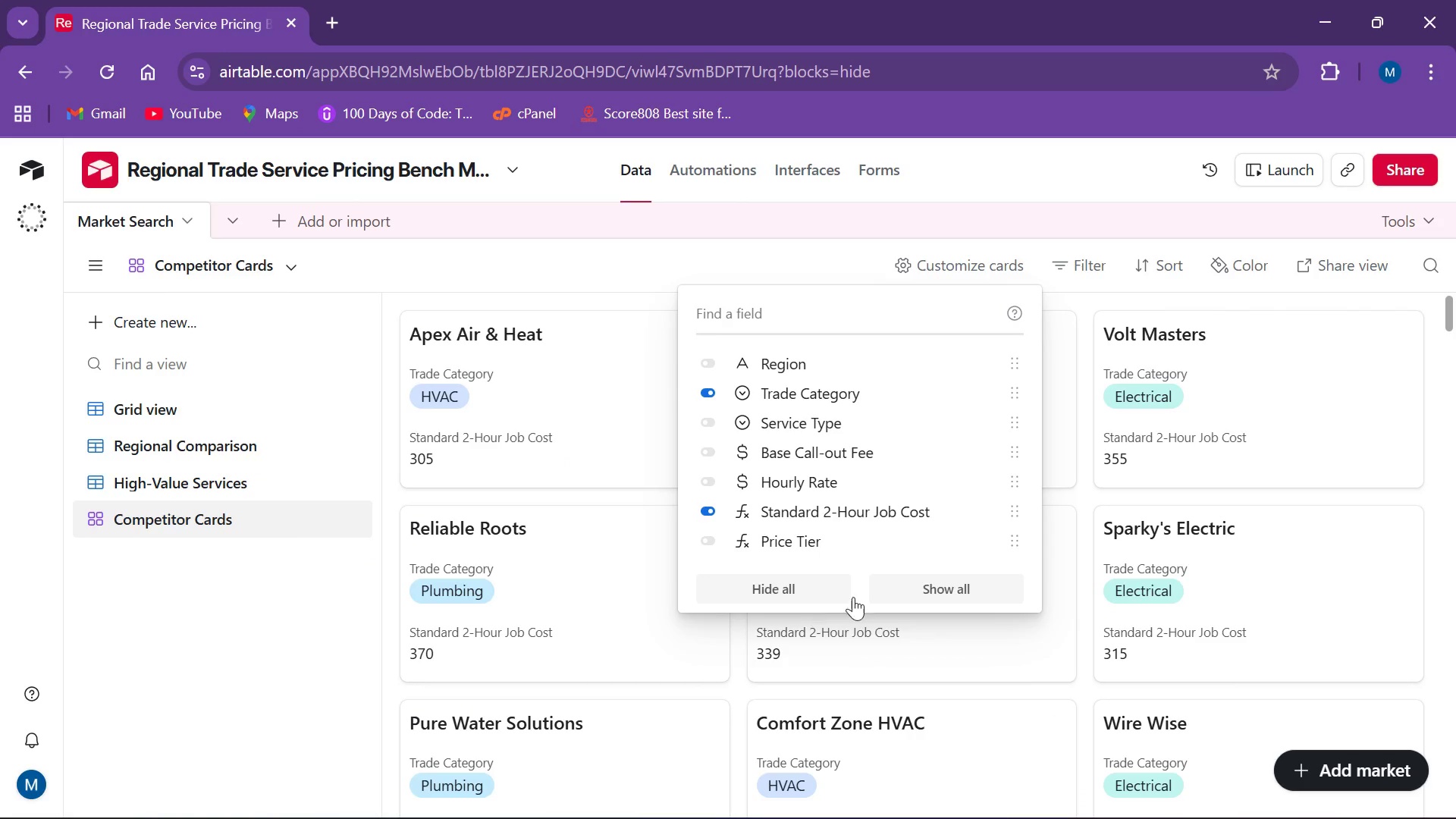 
left_click([791, 581])
 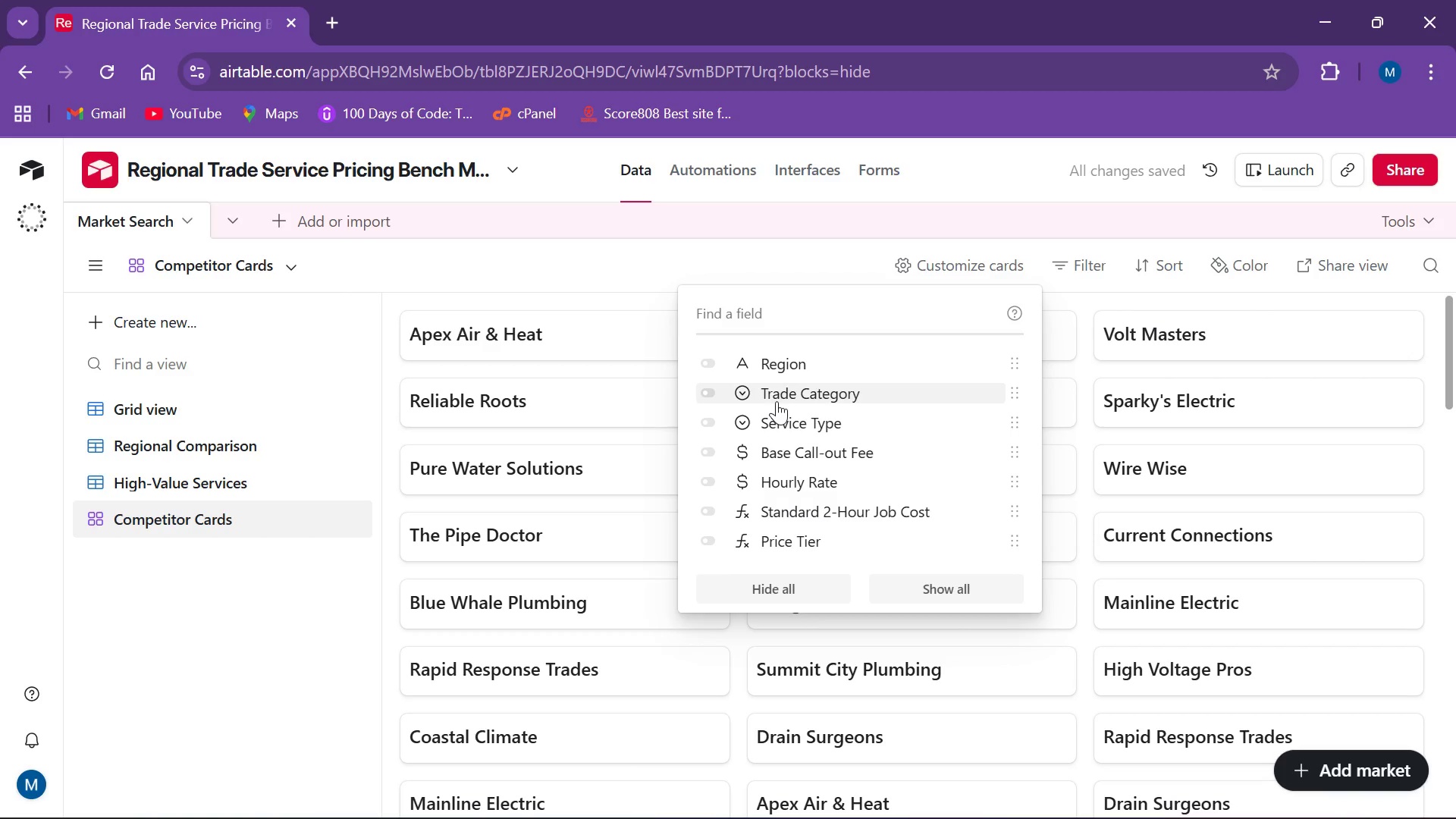 
left_click([777, 400])
 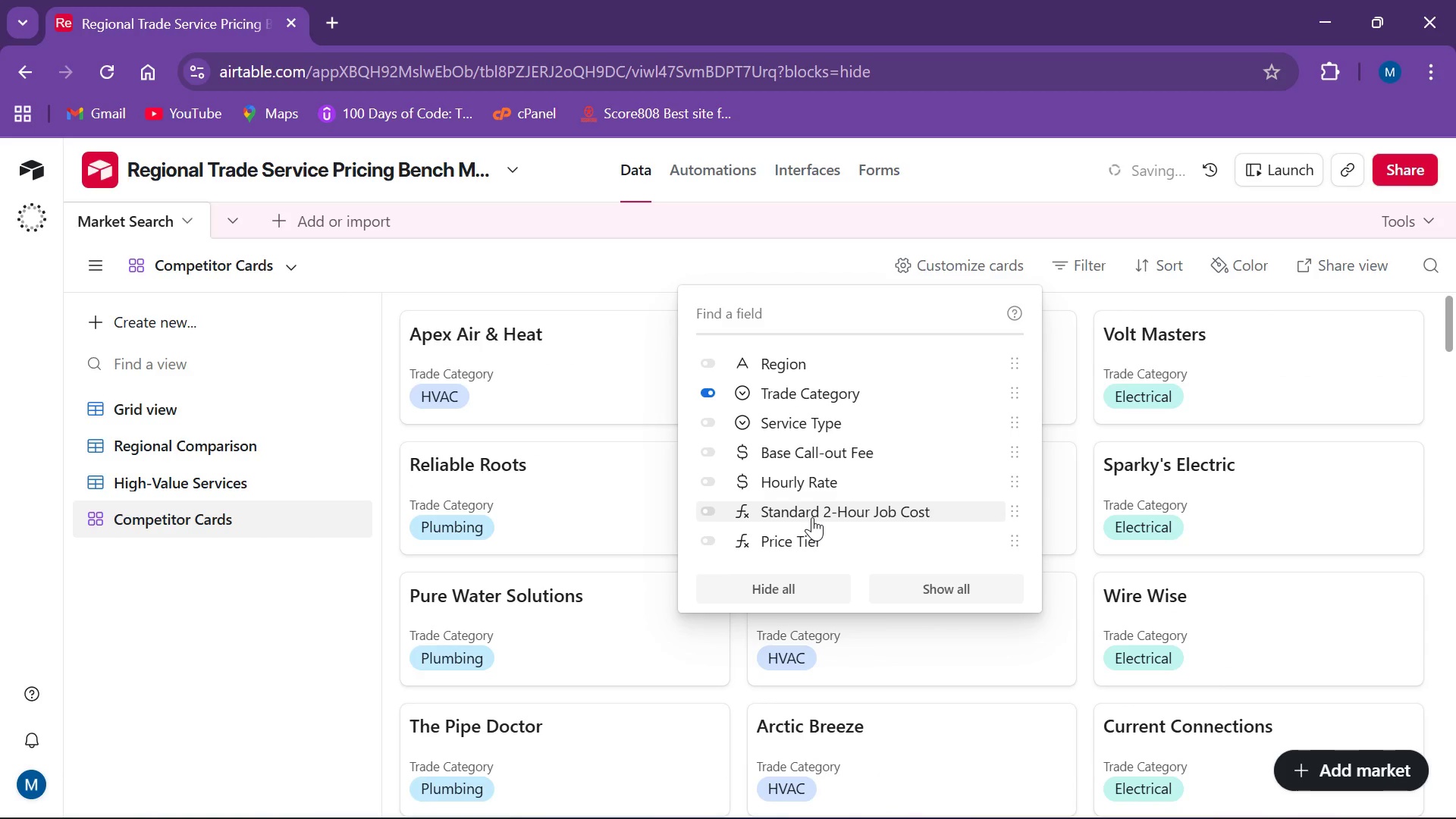 
left_click([812, 517])
 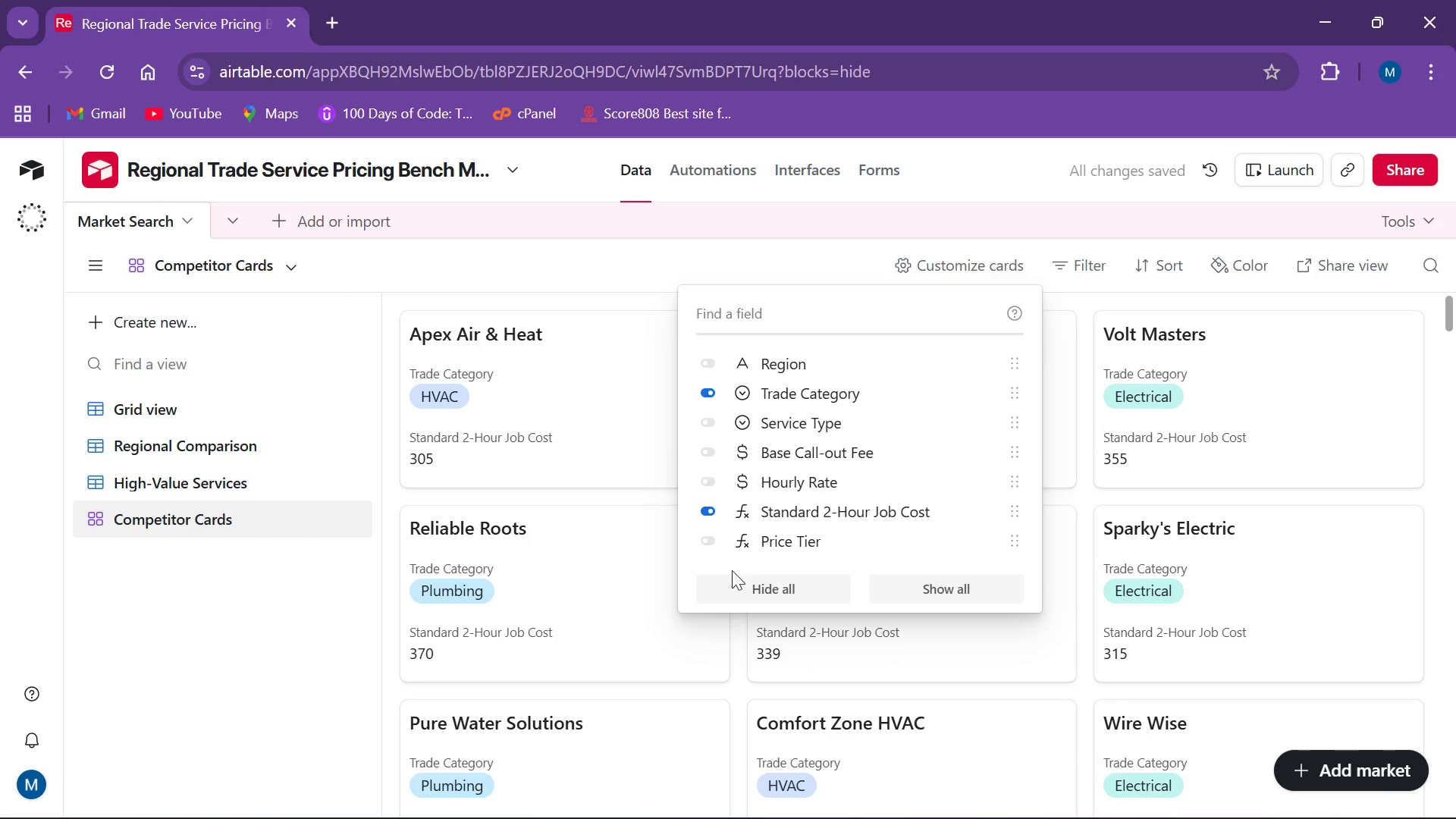 
wait(5.55)
 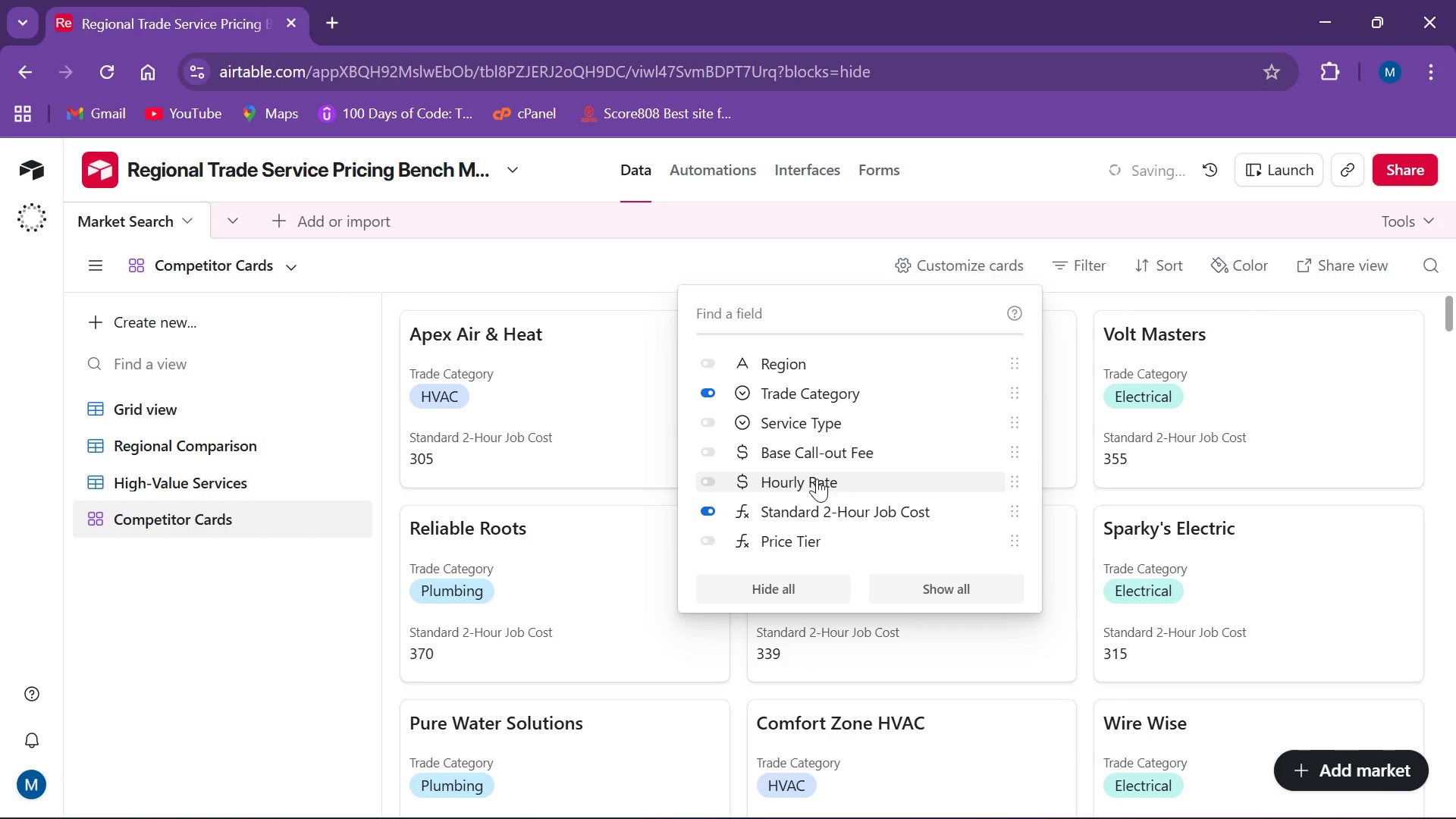 
left_click([269, 627])
 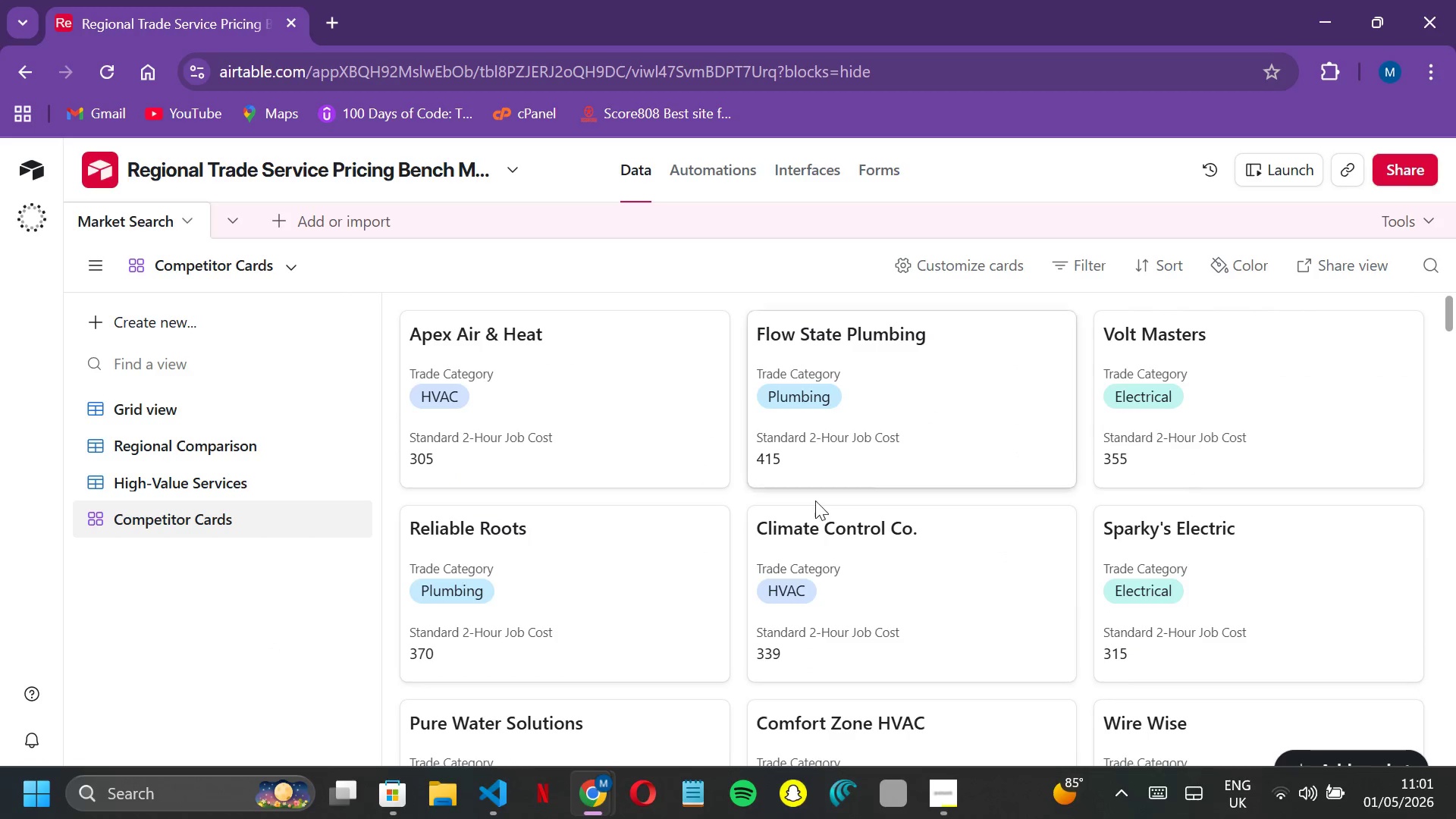 
scroll: coordinate [681, 403], scroll_direction: down, amount: 7.0
 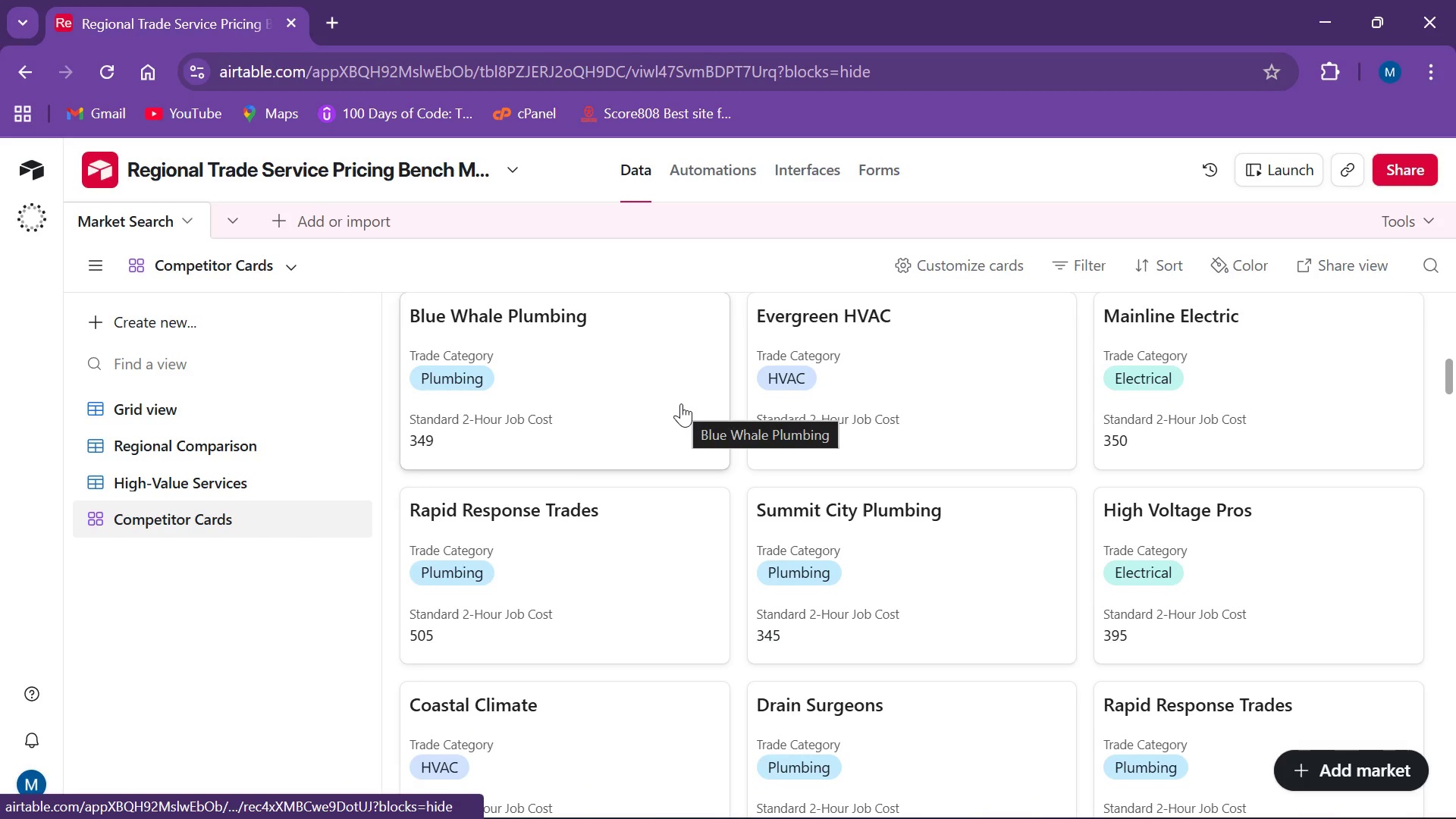 
scroll: coordinate [687, 411], scroll_direction: down, amount: 10.0
 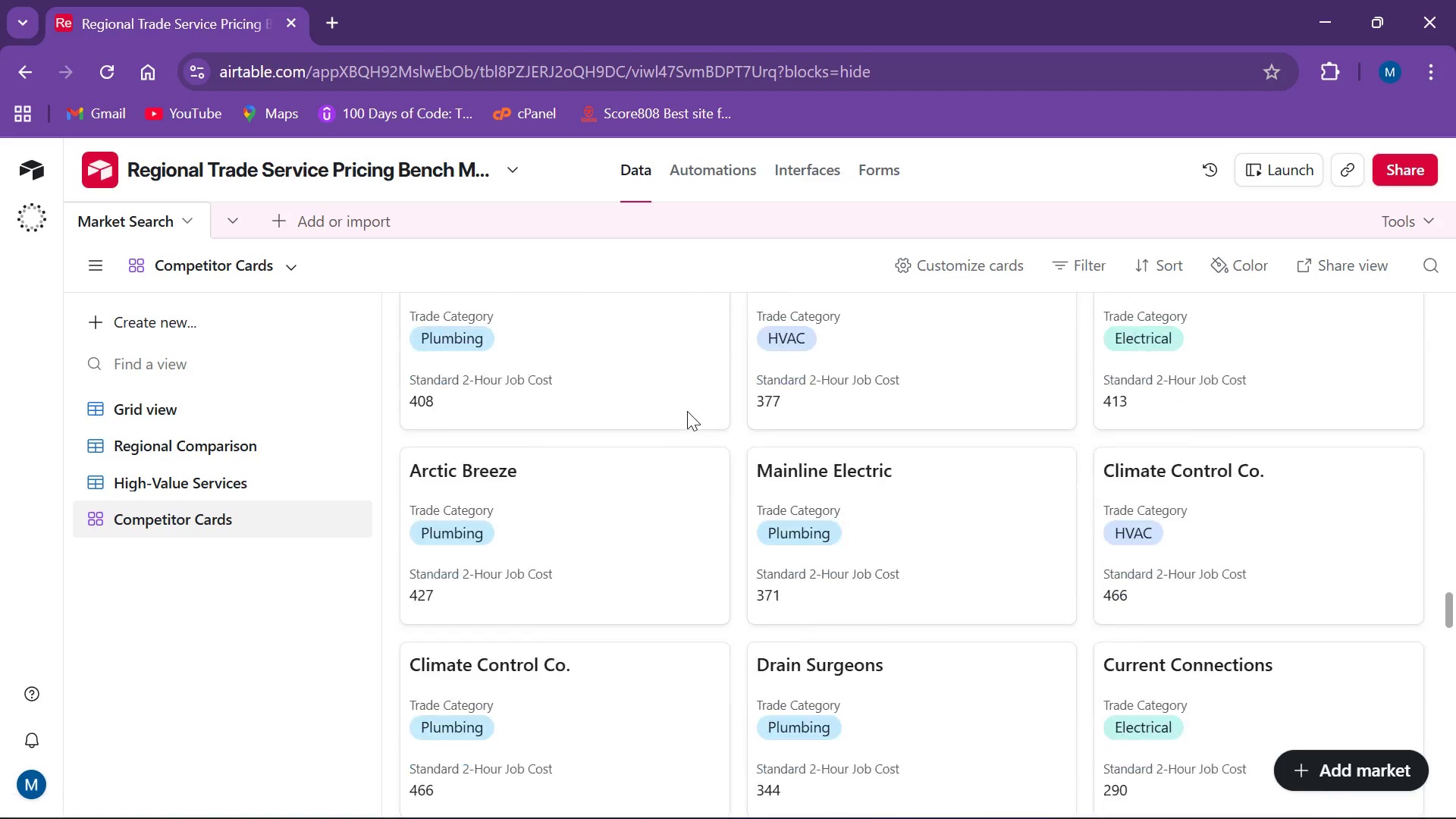 
scroll: coordinate [688, 411], scroll_direction: down, amount: 8.0
 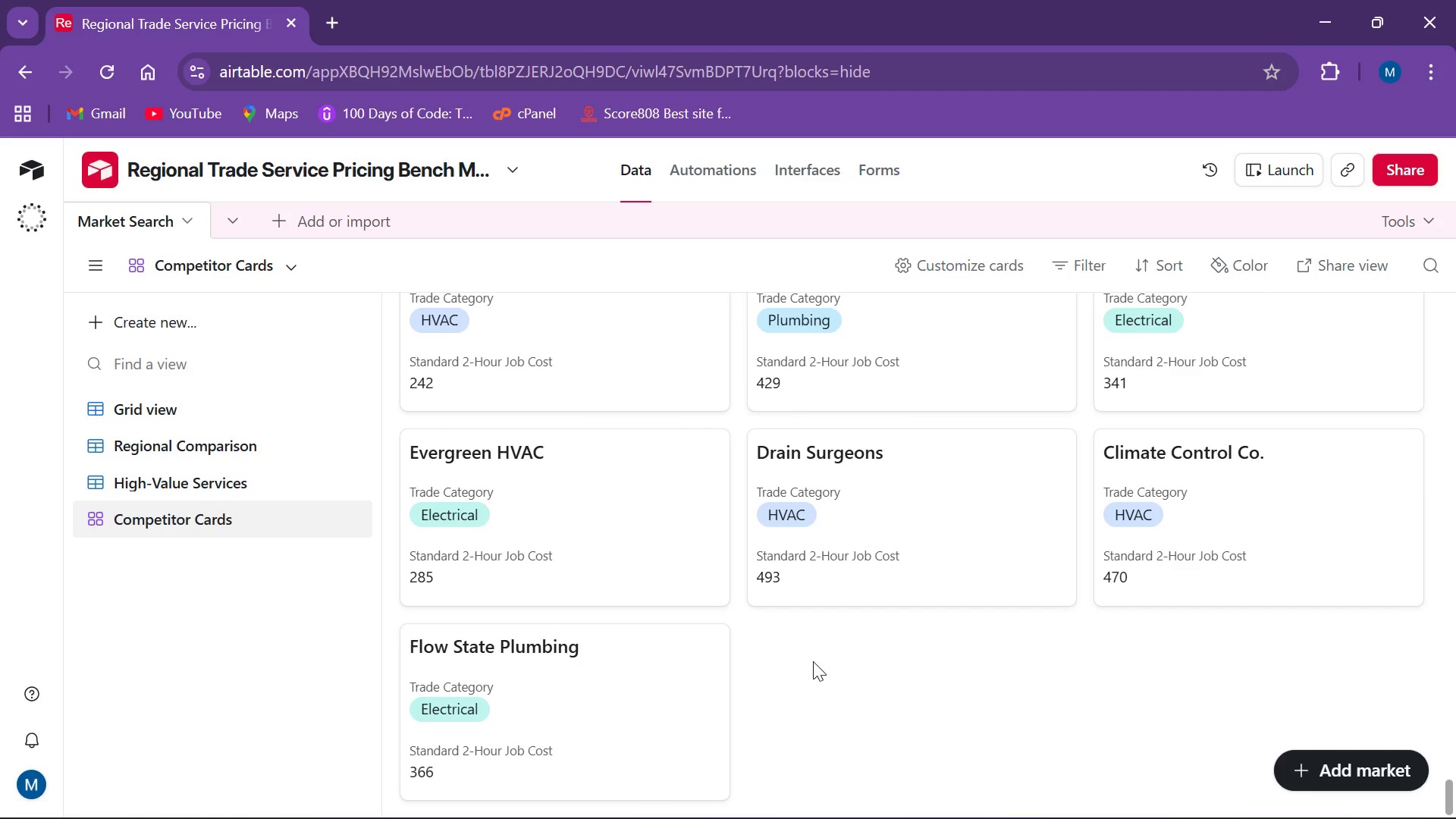 
wait(12.75)
 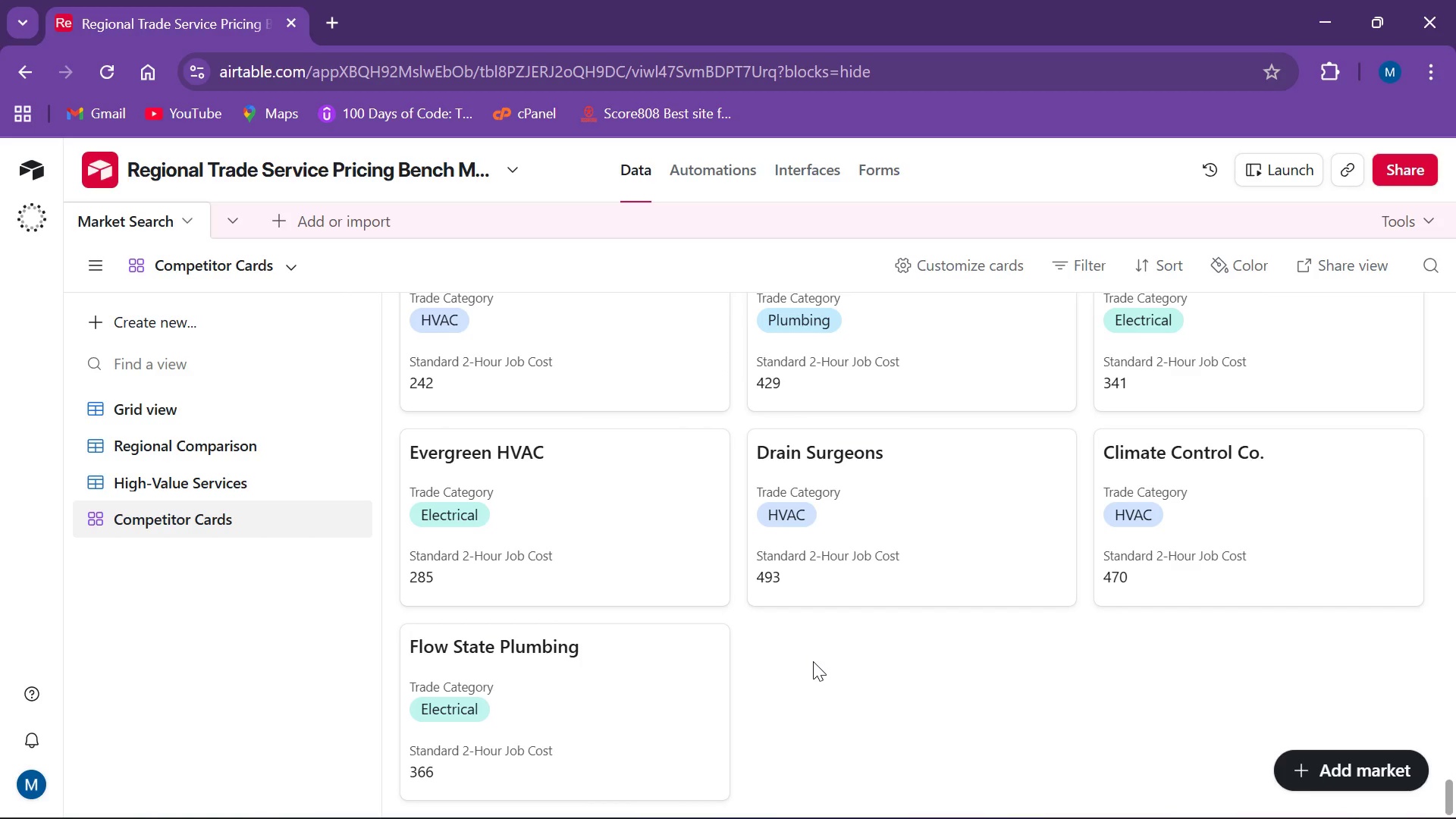 
scroll: coordinate [813, 661], scroll_direction: none, amount: 0.0
 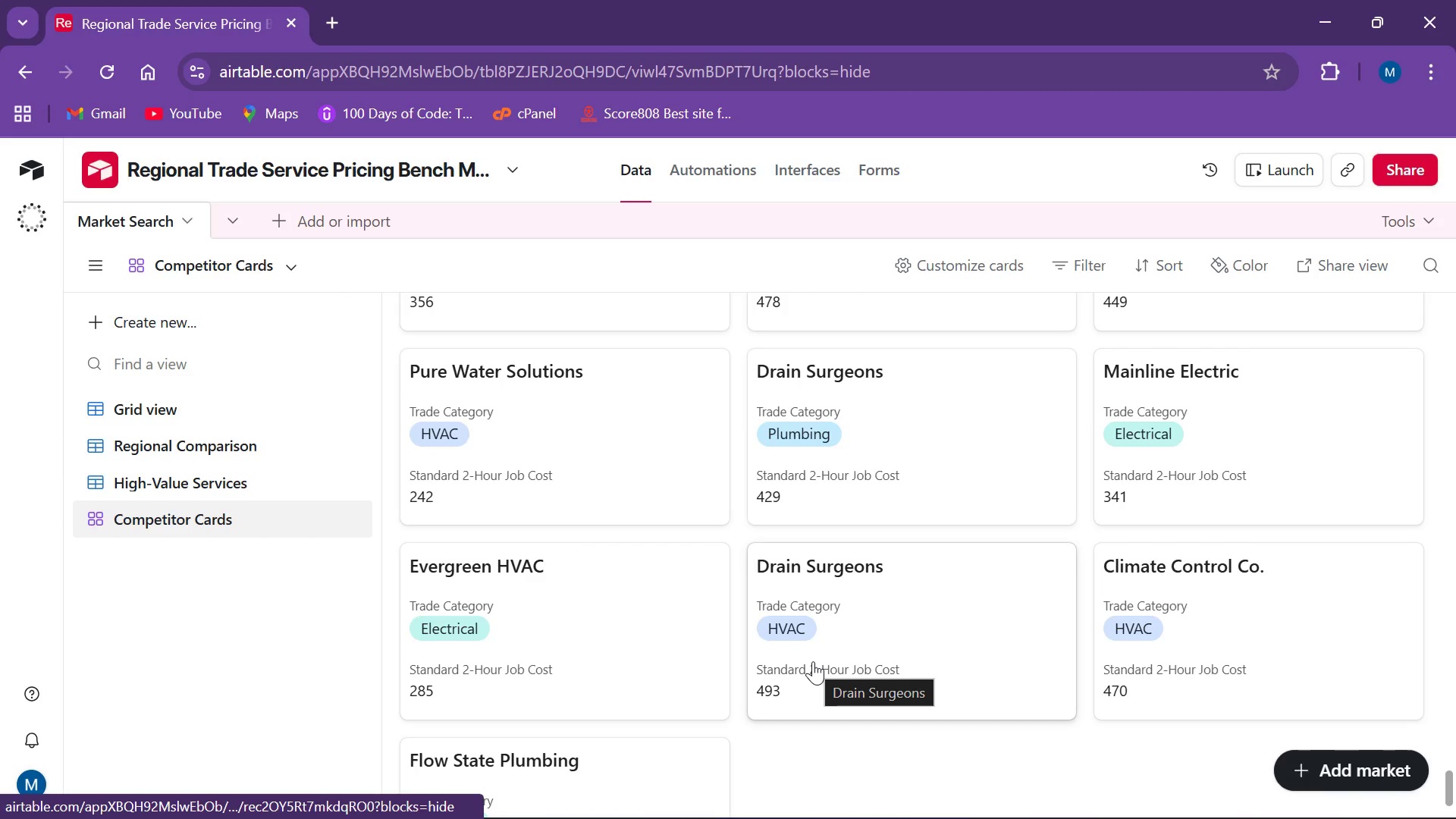 
scroll: coordinate [813, 661], scroll_direction: up, amount: 3.0
 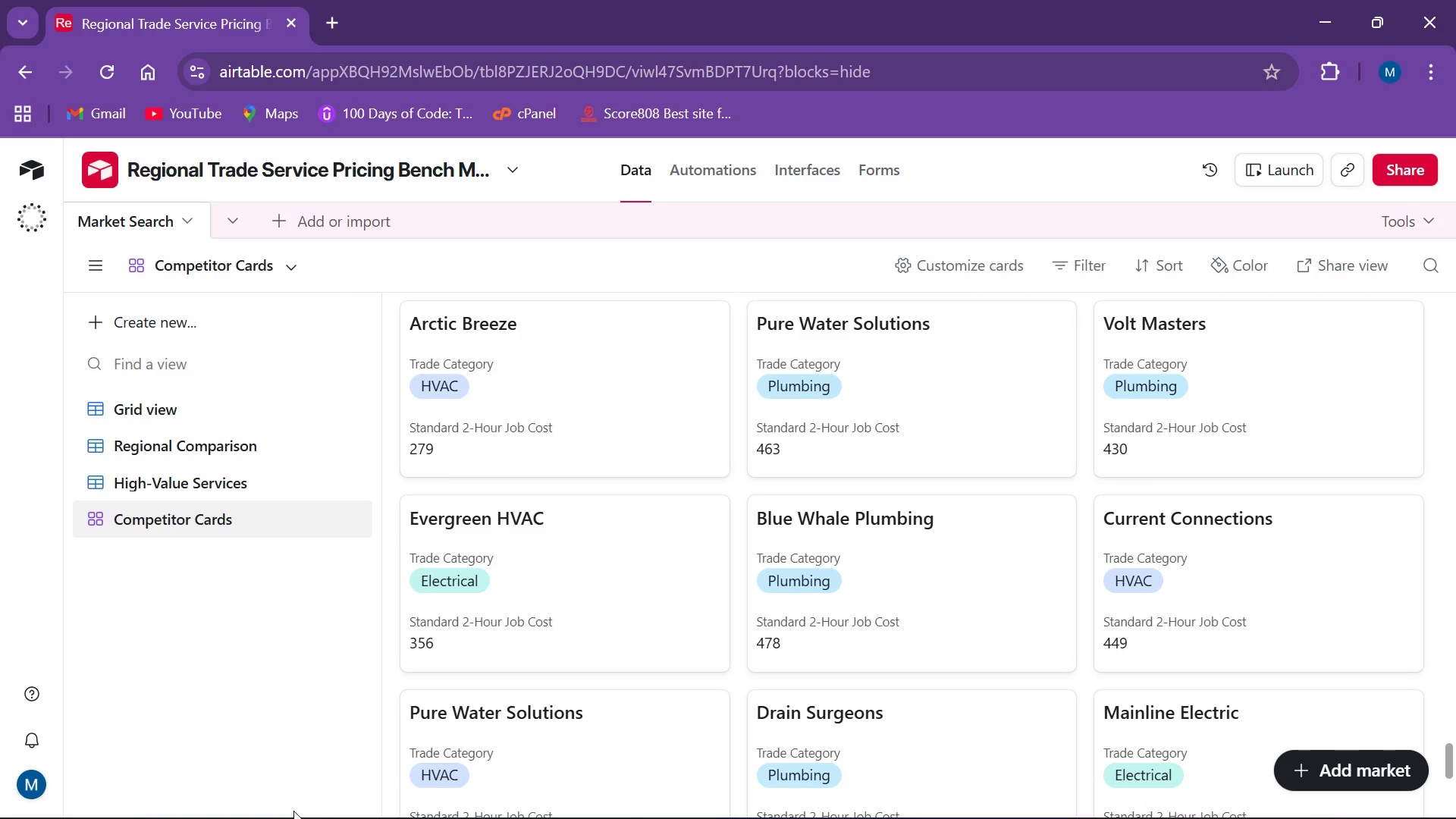 
wait(6.73)
 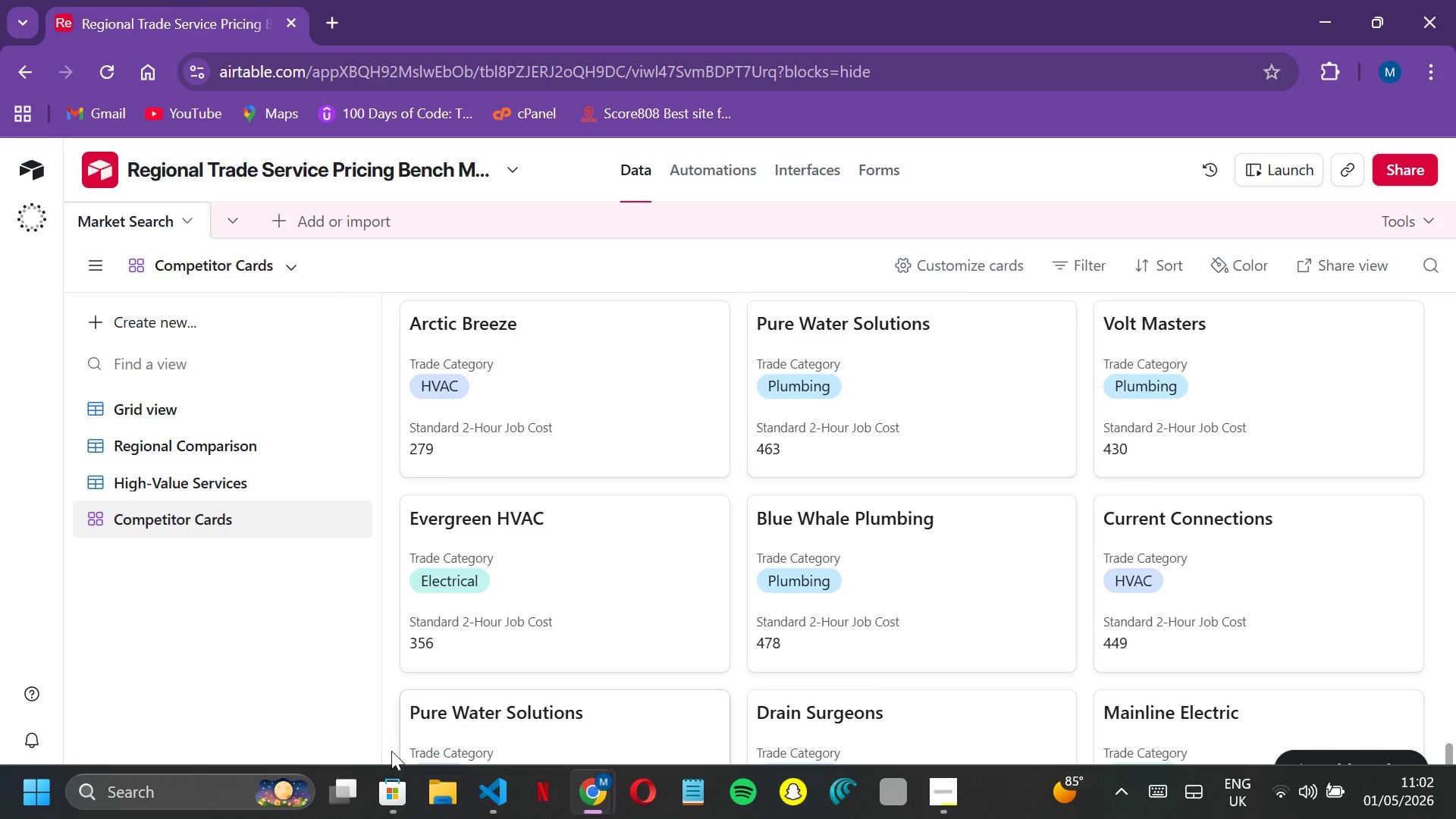 
scroll: coordinate [291, 814], scroll_direction: up, amount: 1.0
 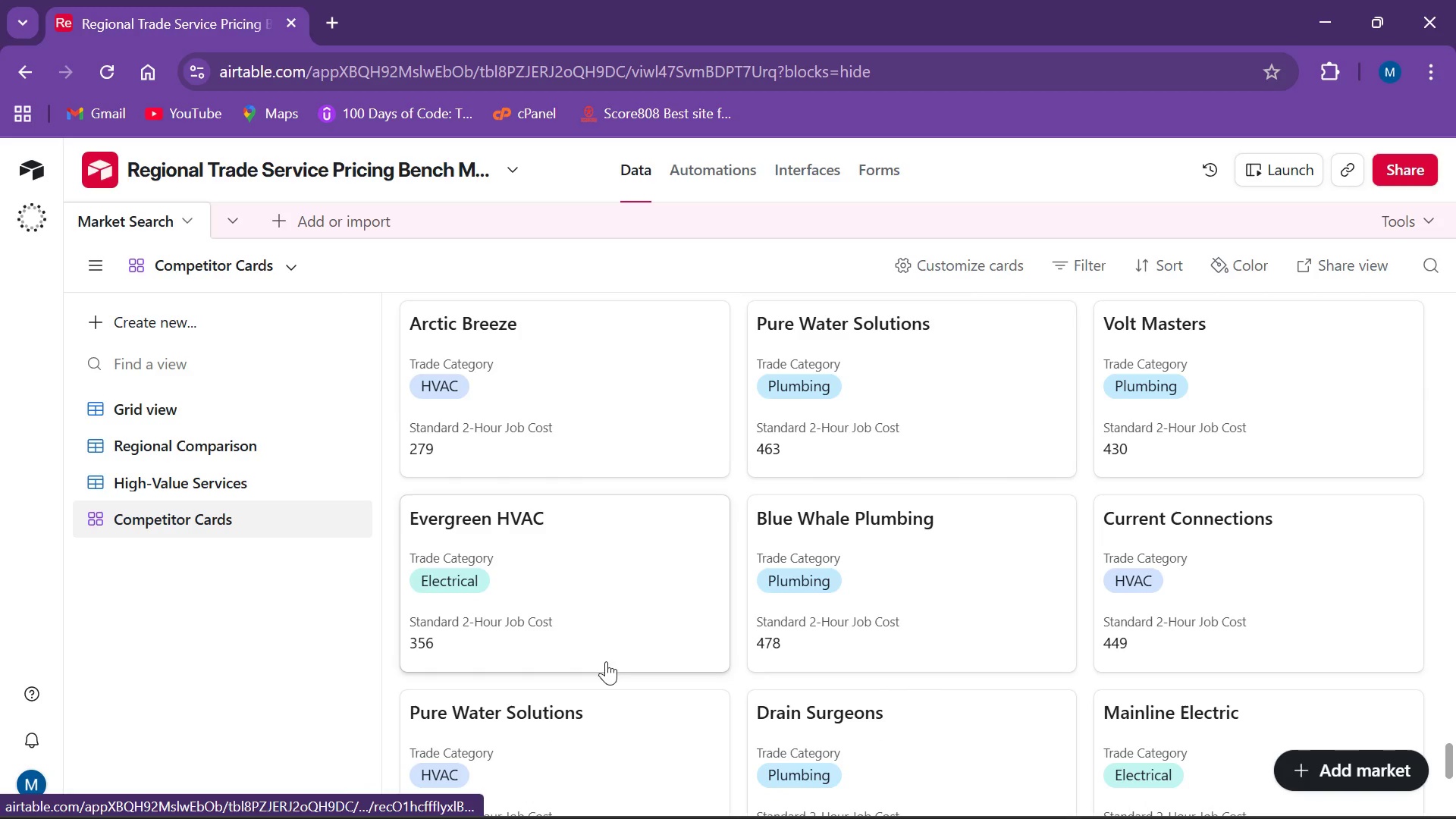 
scroll: coordinate [676, 532], scroll_direction: none, amount: 0.0
 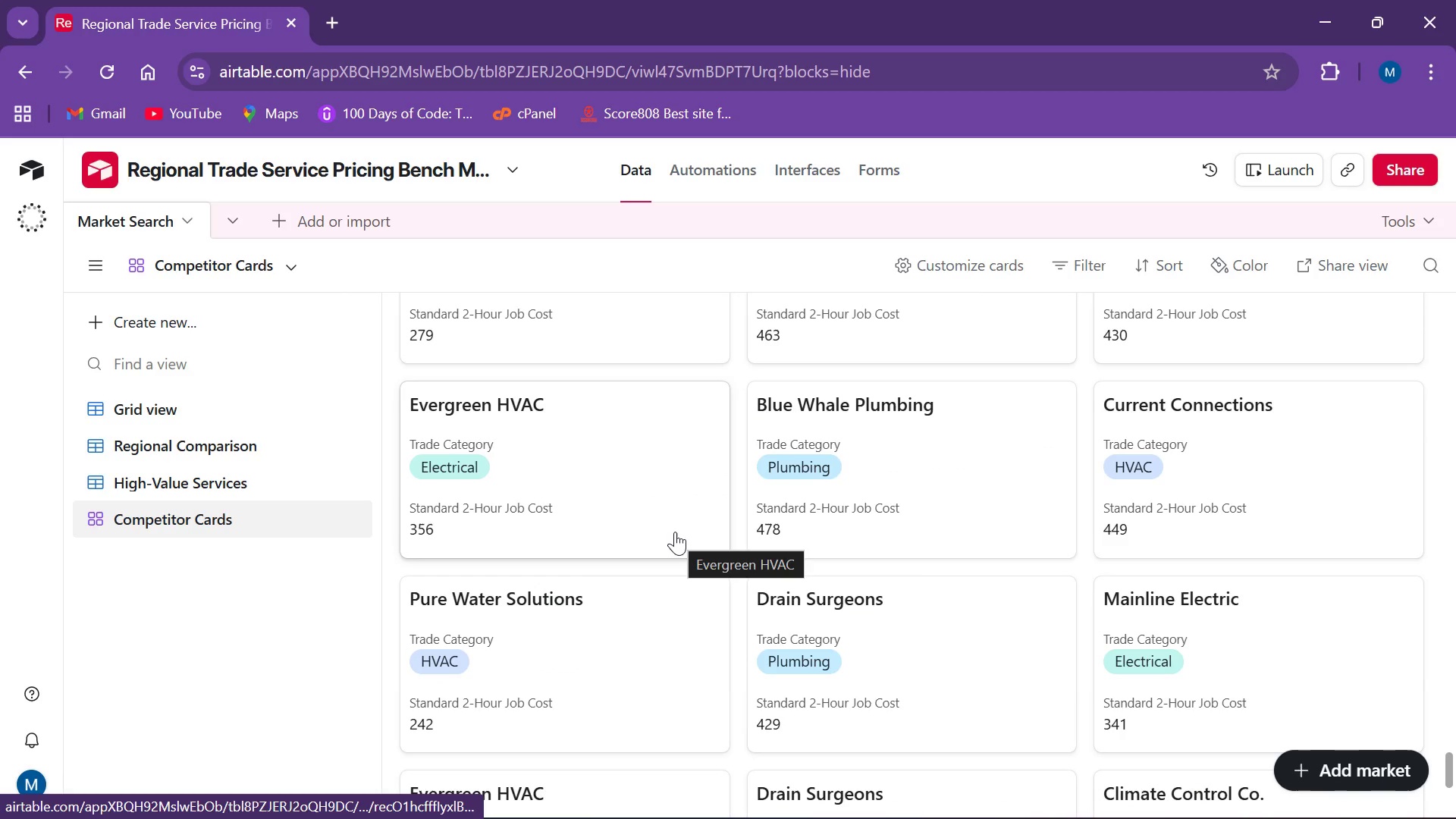 
scroll: coordinate [675, 532], scroll_direction: down, amount: 2.0
 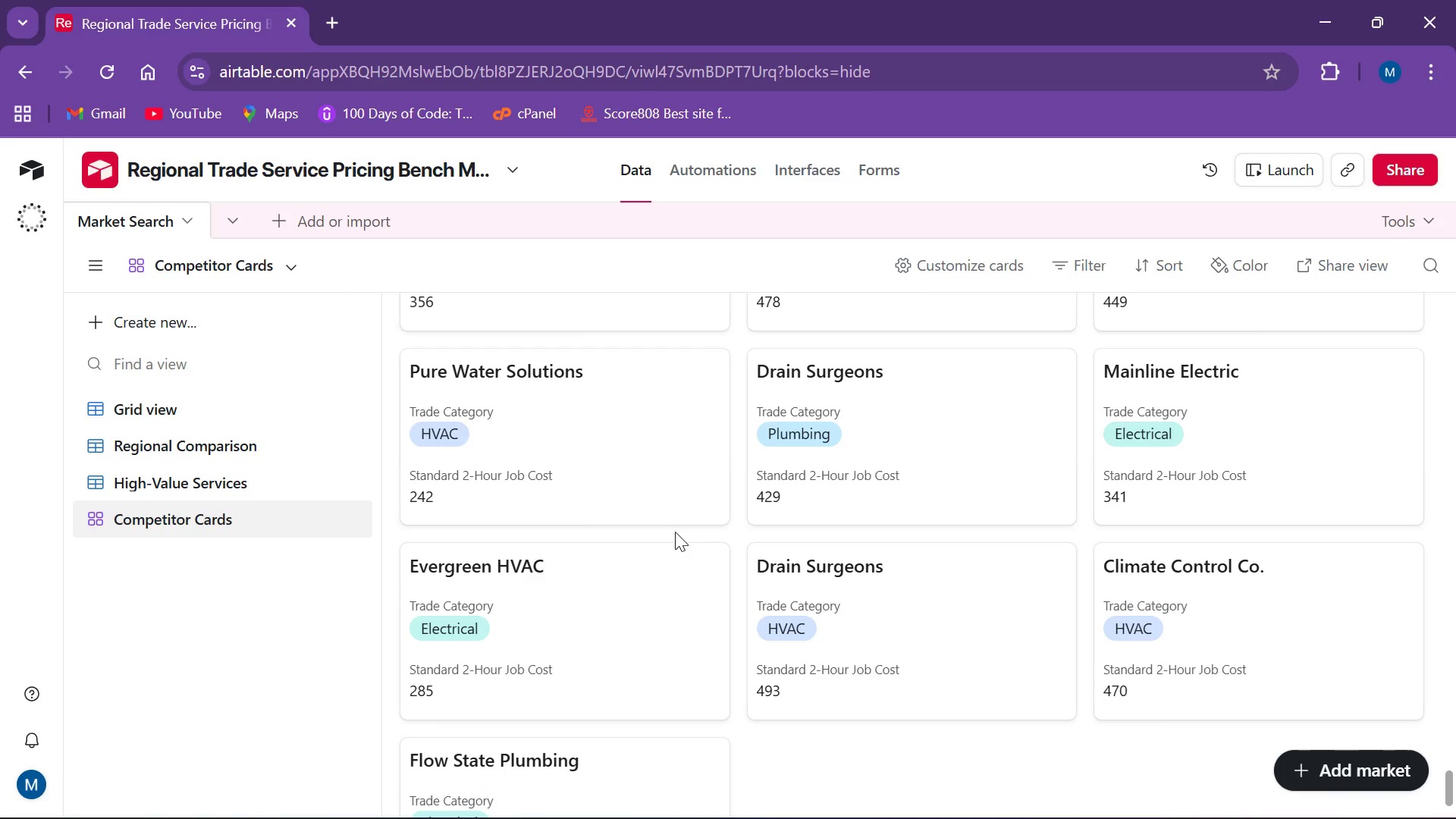 
wait(5.54)
 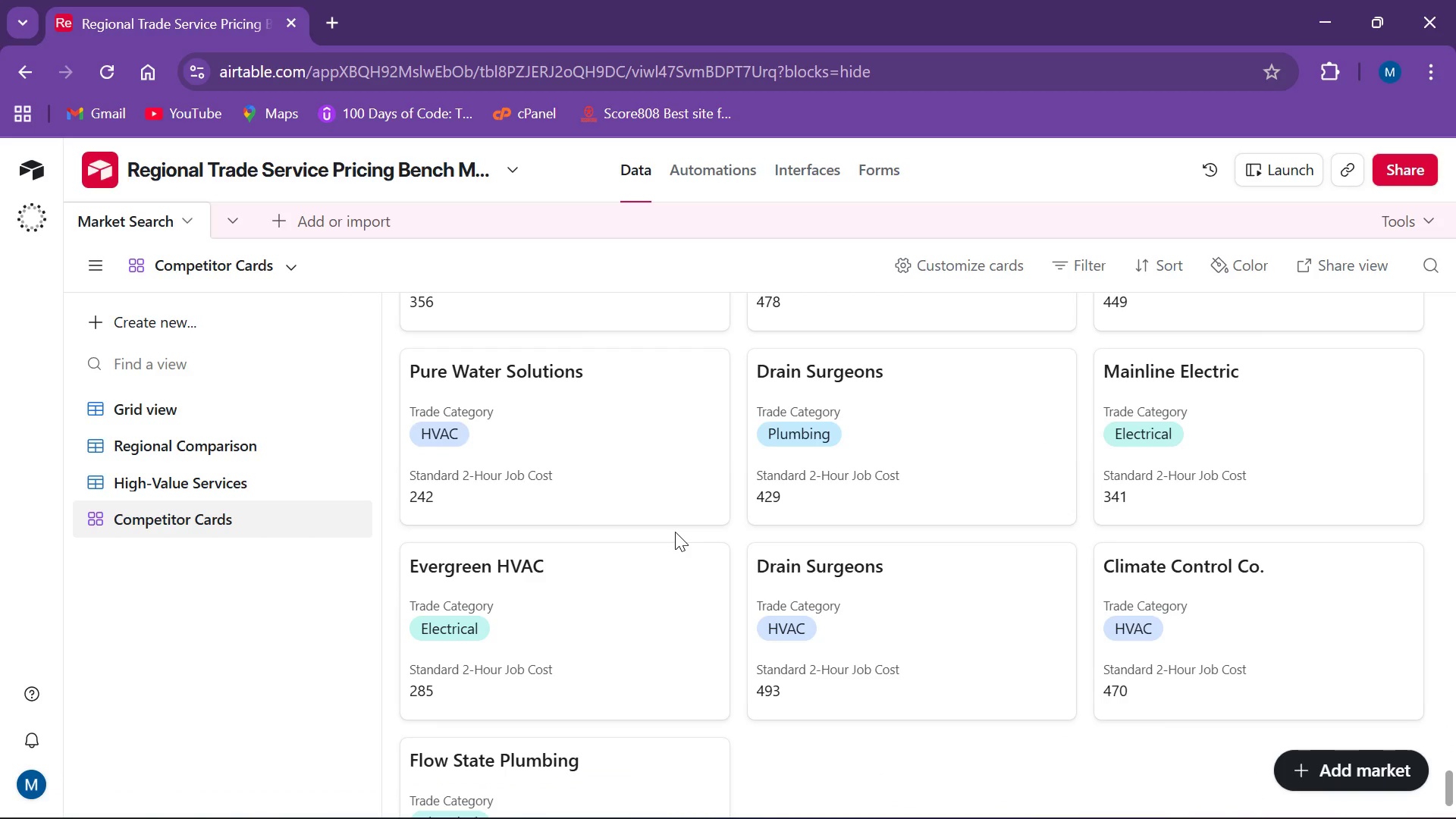 
scroll: coordinate [675, 532], scroll_direction: none, amount: 0.0
 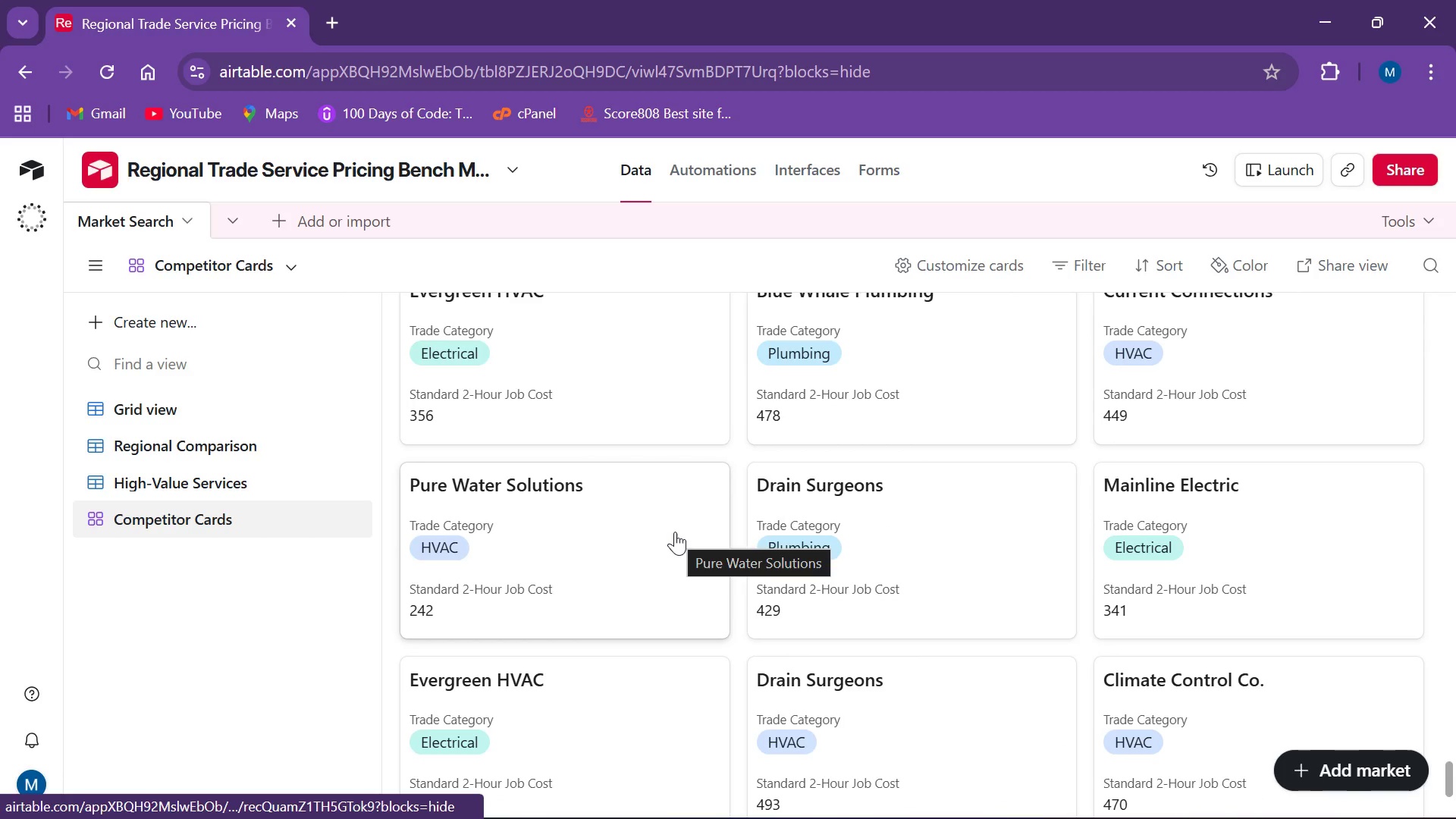 
scroll: coordinate [675, 532], scroll_direction: up, amount: 1.0
 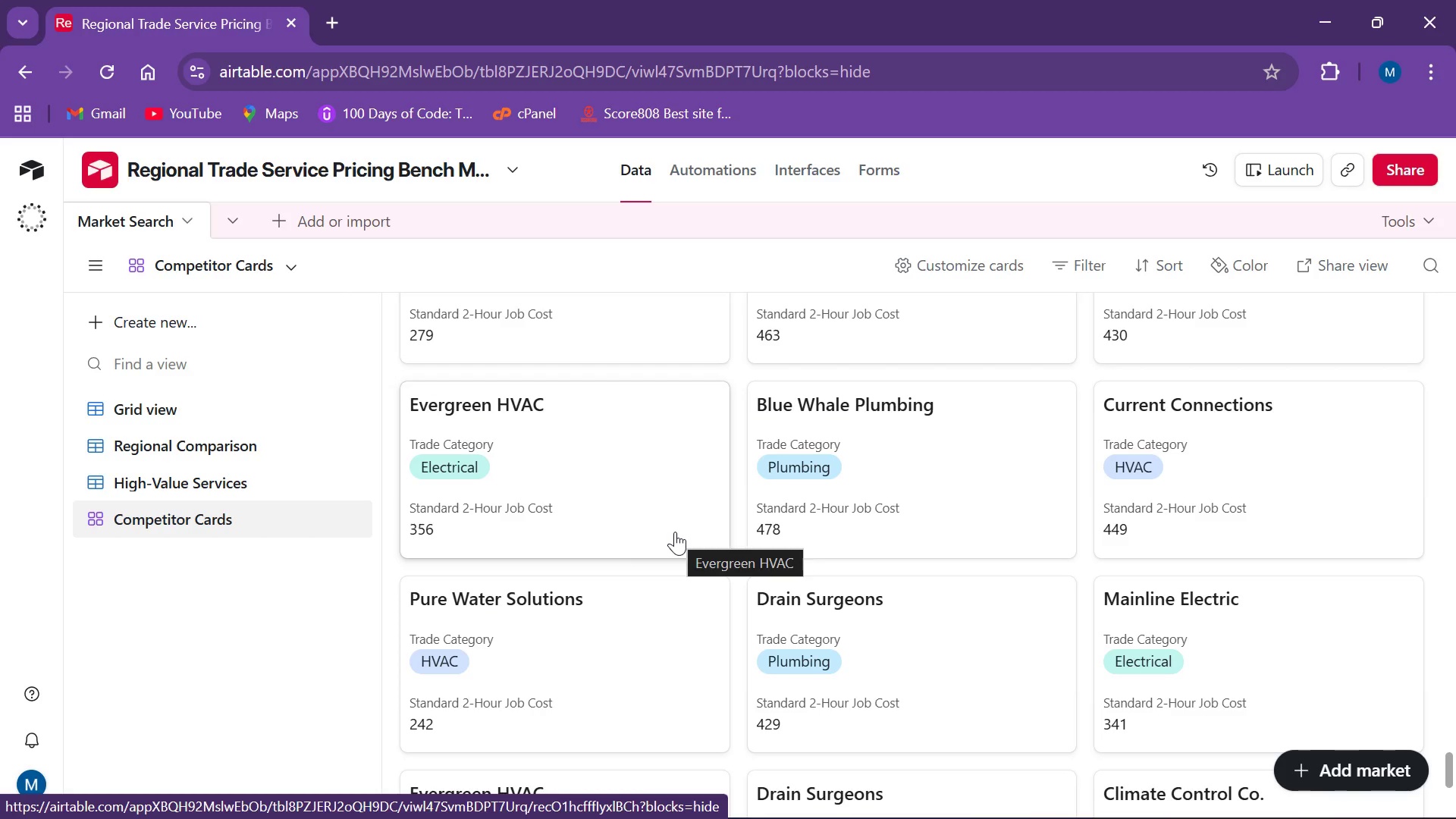 
wait(6.11)
 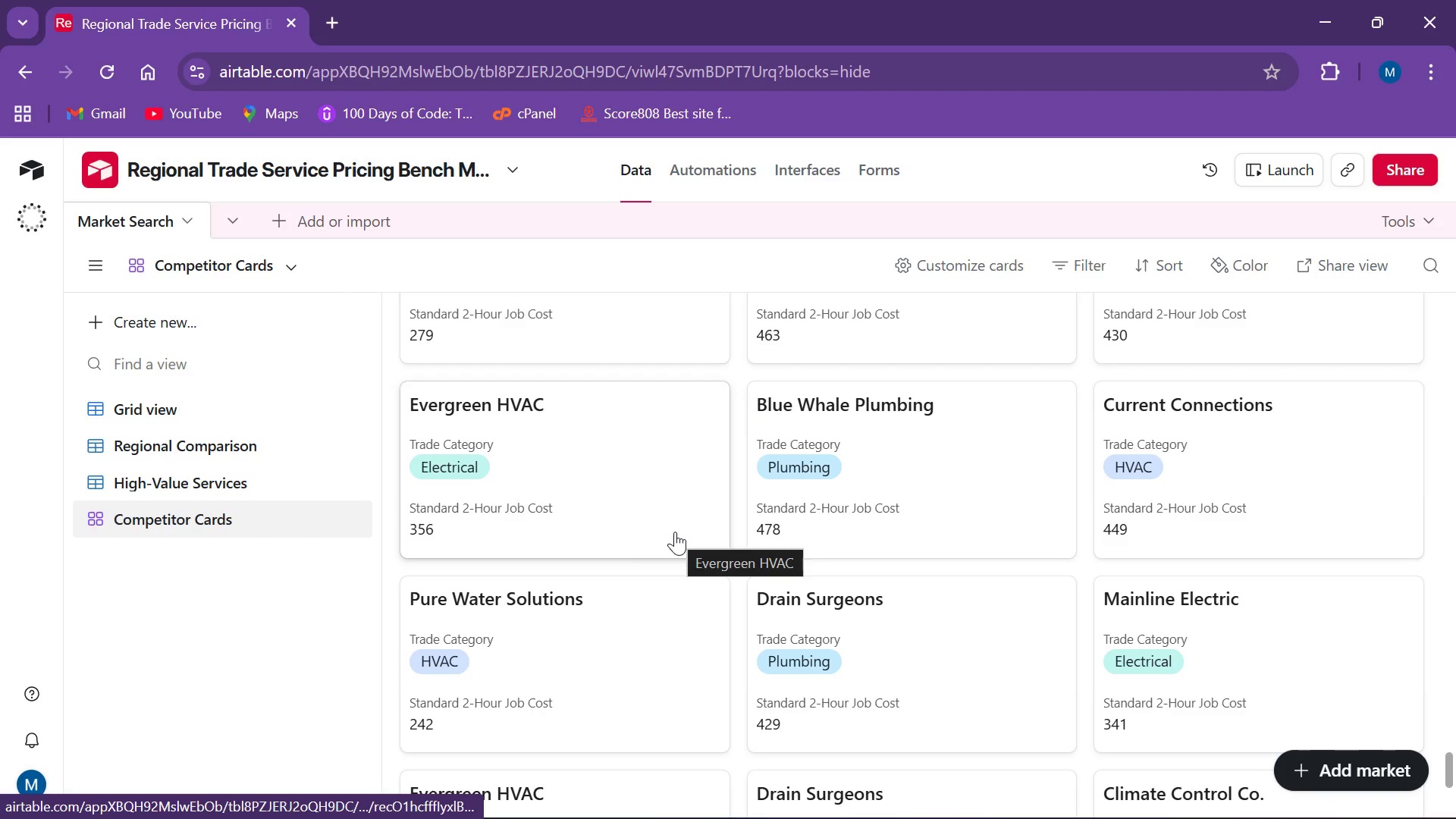 
scroll: coordinate [774, 539], scroll_direction: up, amount: 5.0
 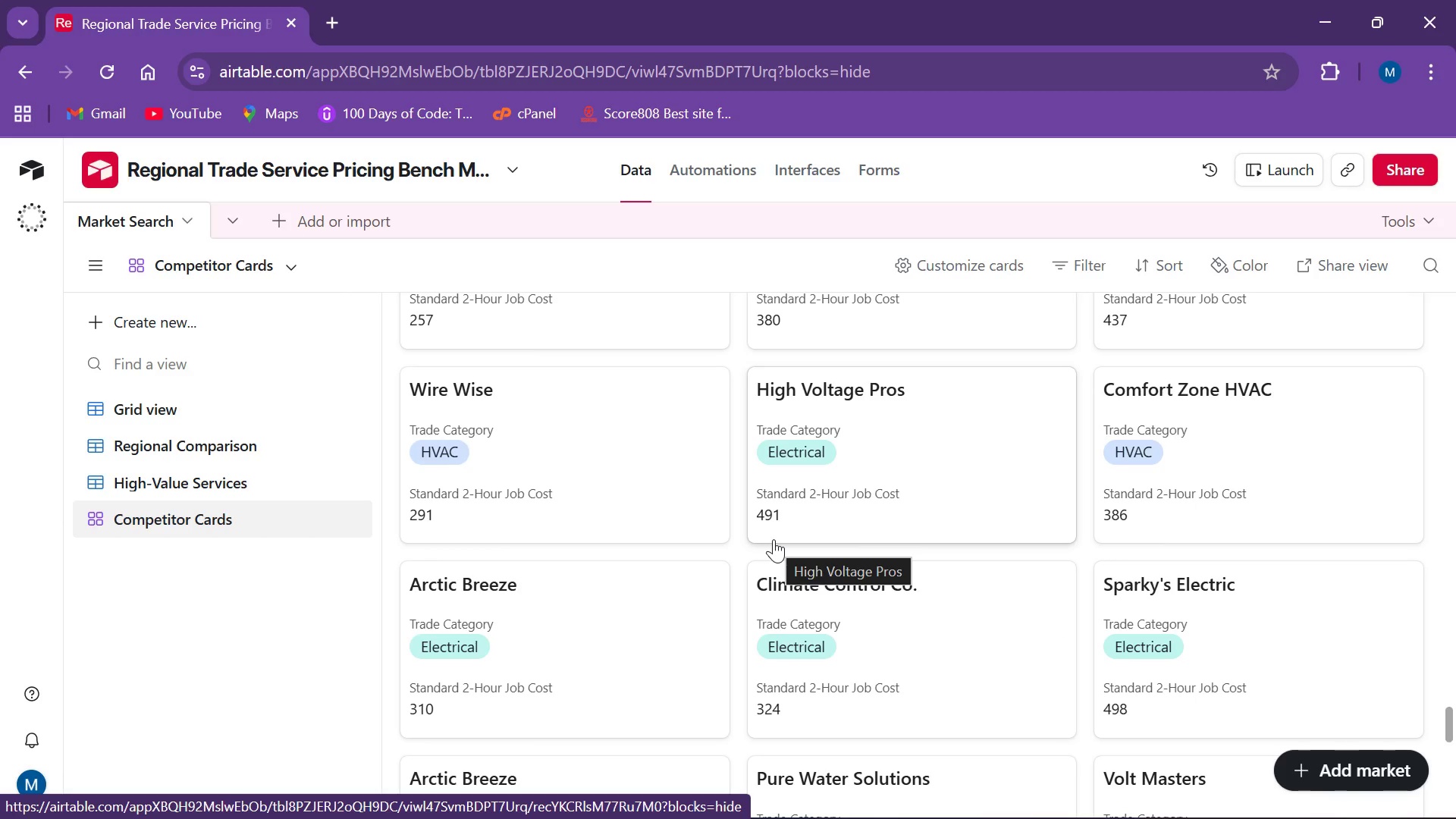 
scroll: coordinate [774, 539], scroll_direction: up, amount: 6.0
 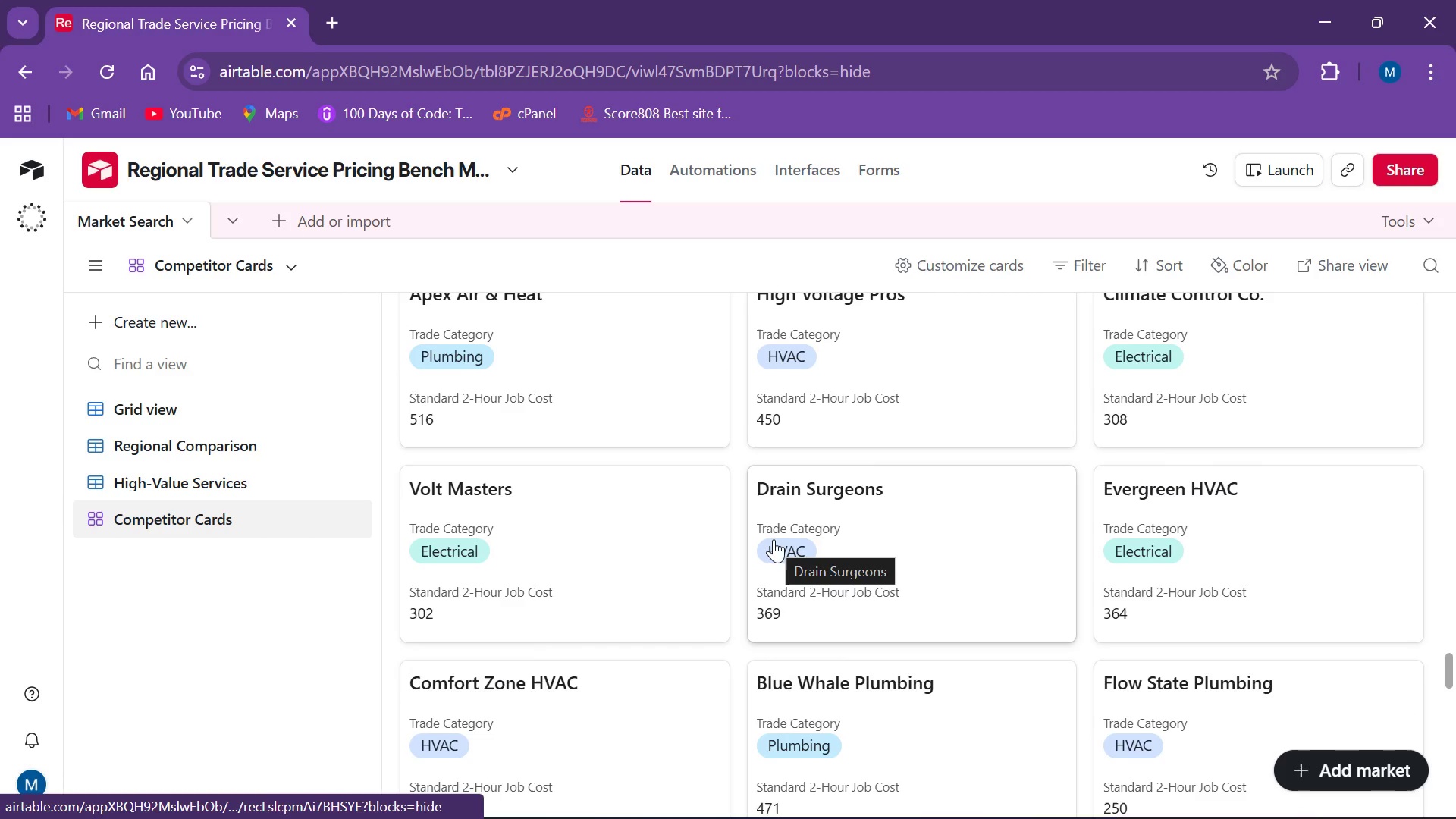 
scroll: coordinate [774, 539], scroll_direction: up, amount: 5.0
 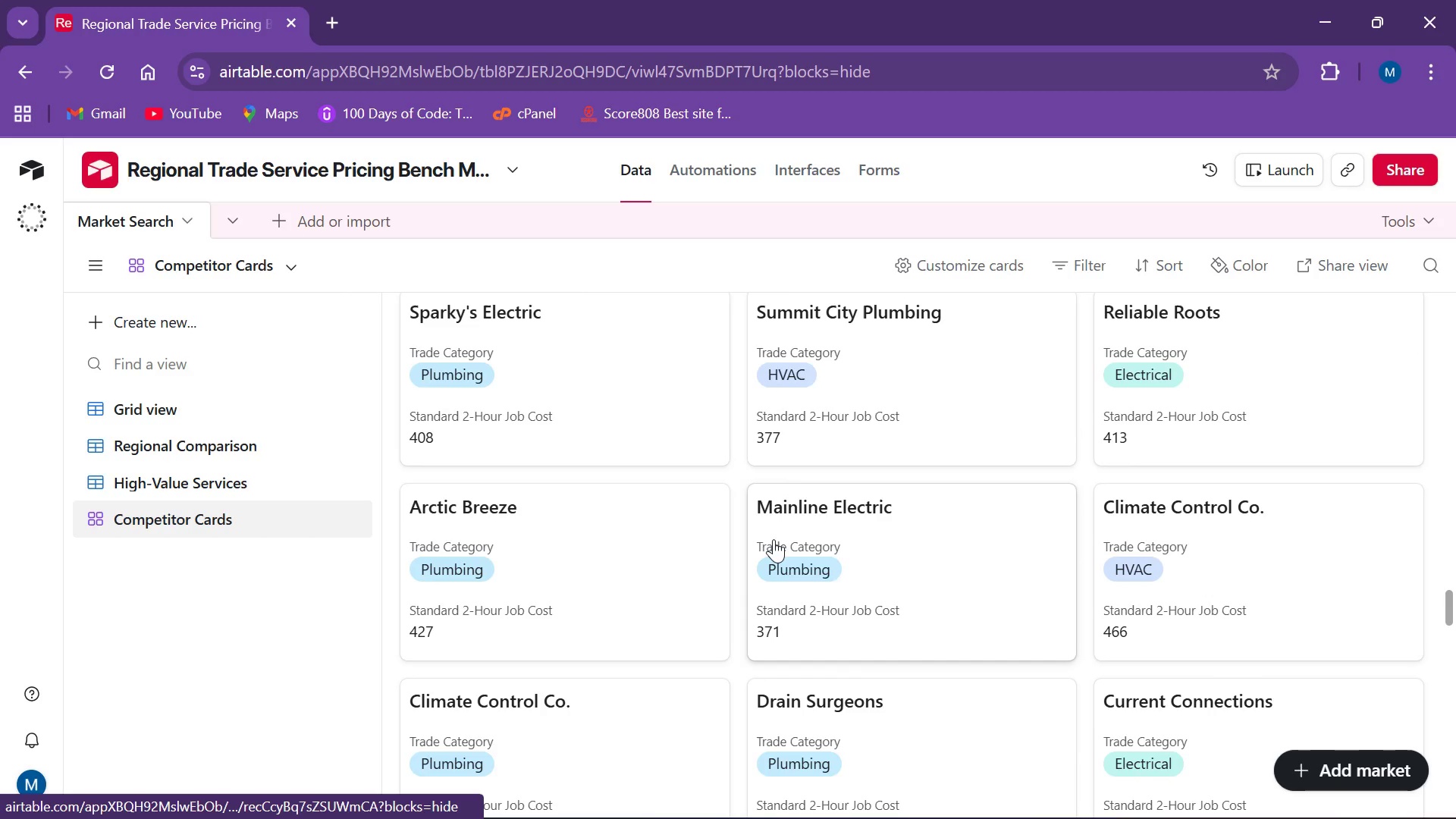 
scroll: coordinate [774, 539], scroll_direction: up, amount: 5.0
 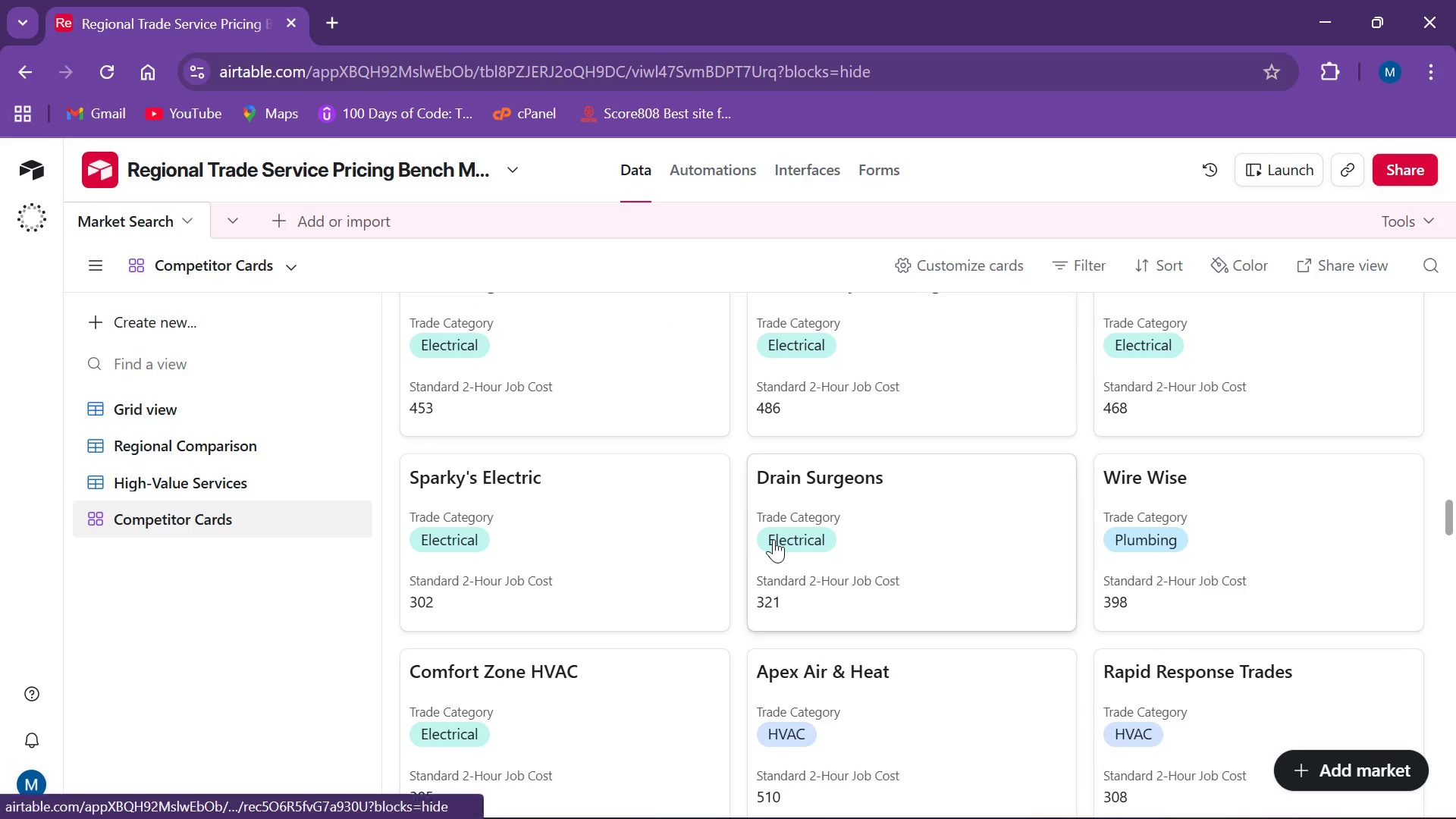 
scroll: coordinate [770, 542], scroll_direction: up, amount: 5.0
 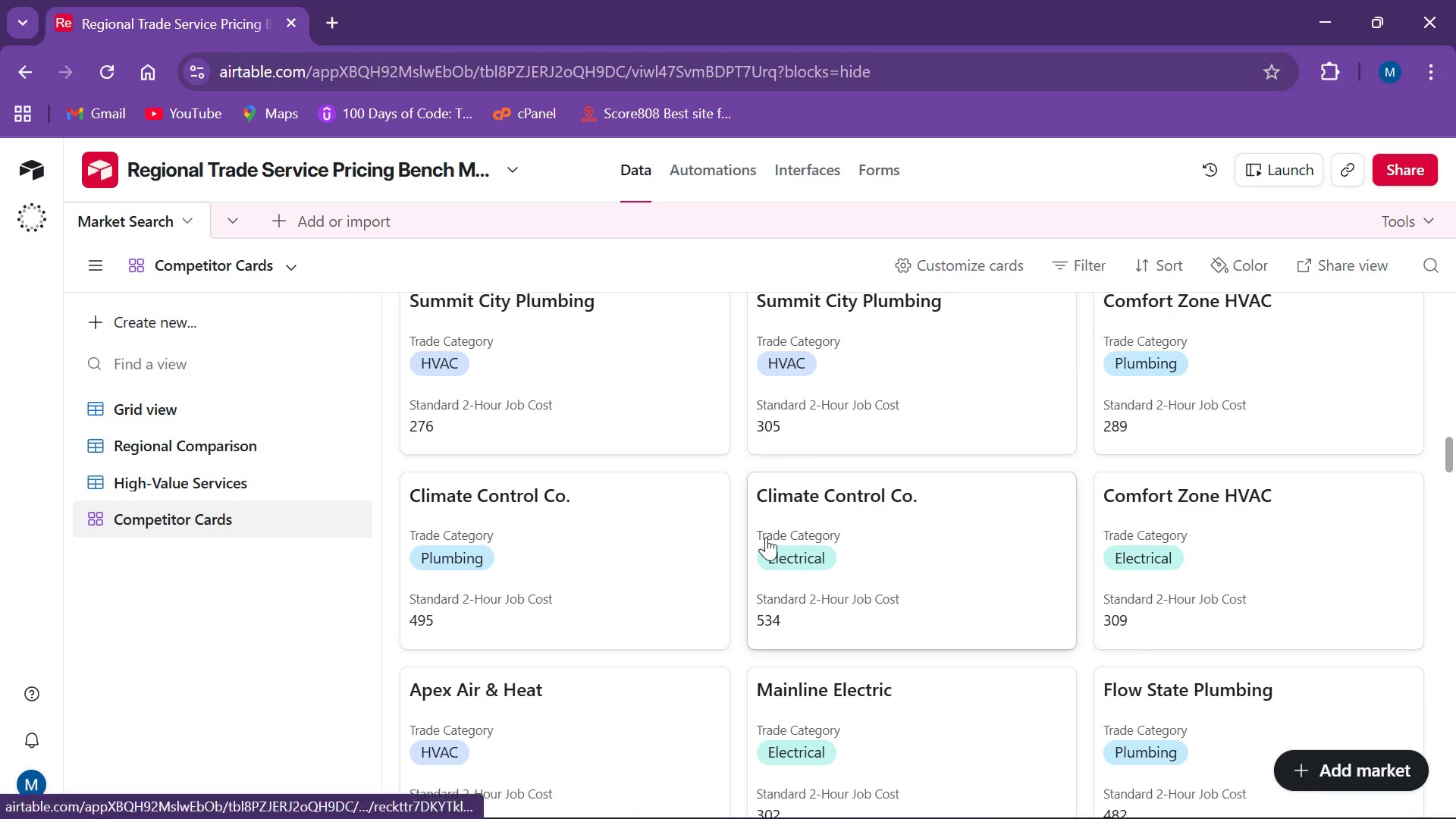 
scroll: coordinate [1169, 475], scroll_direction: up, amount: 5.0
 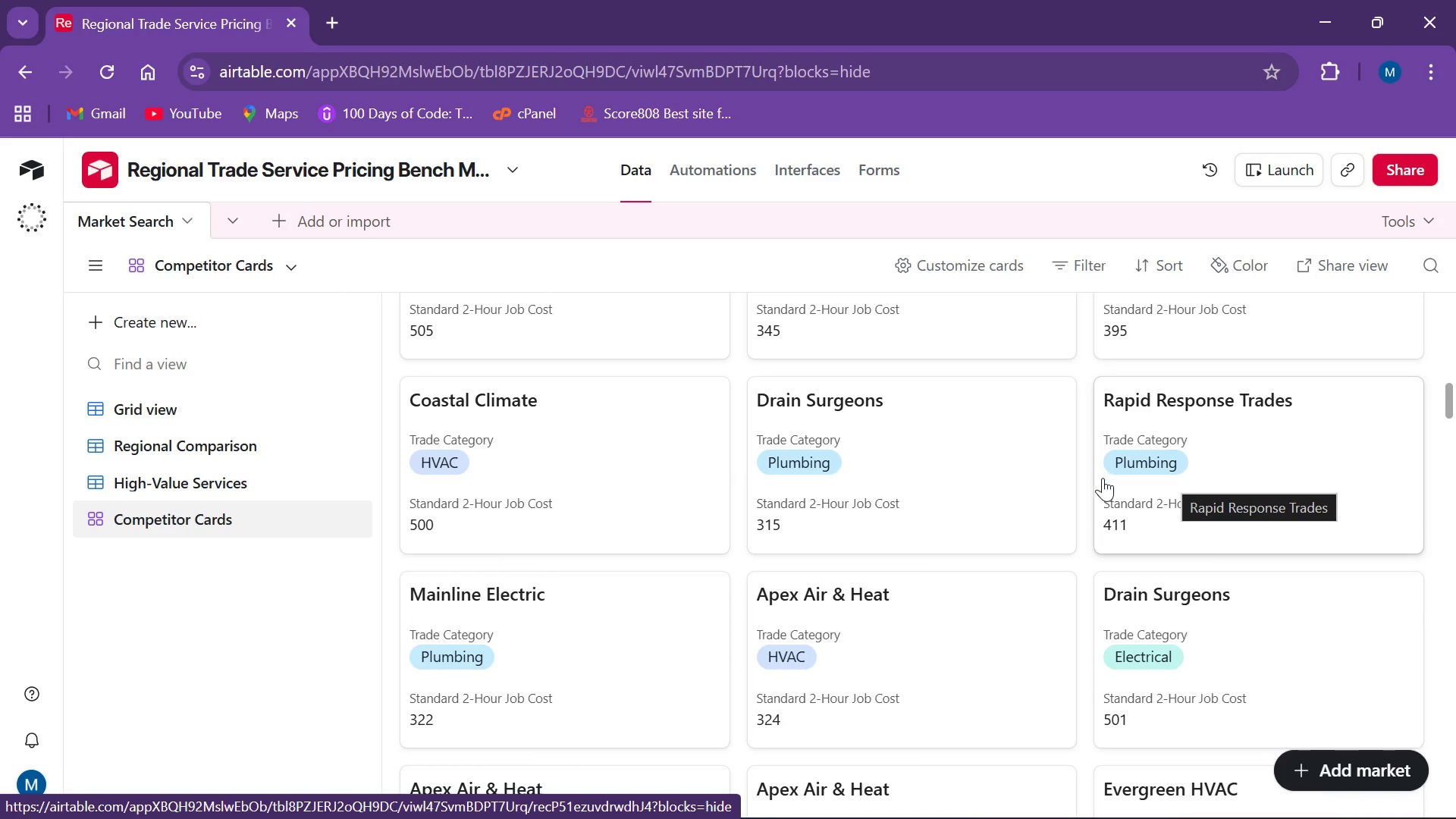 
wait(5.35)
 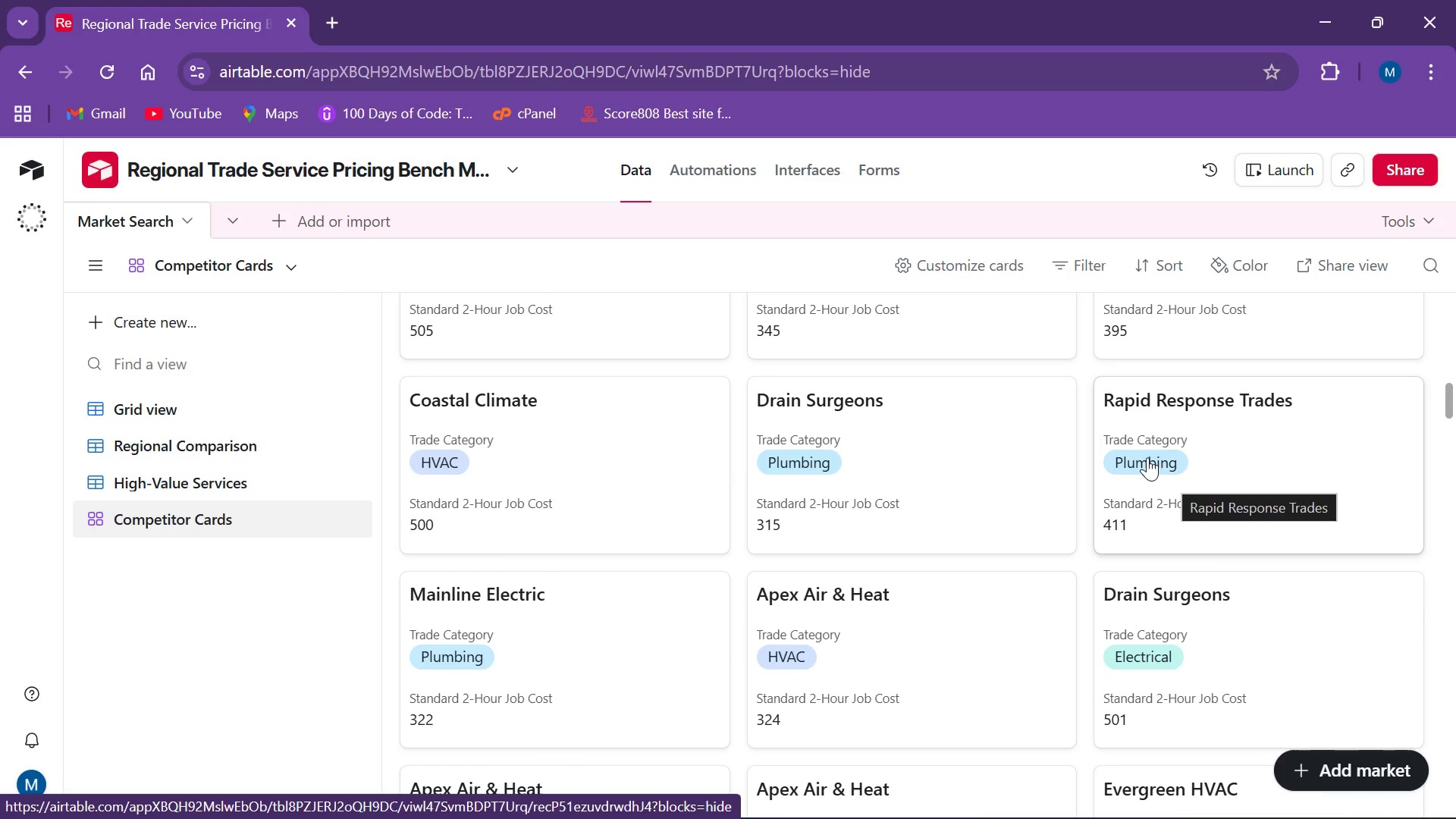 
left_click([1067, 457])
 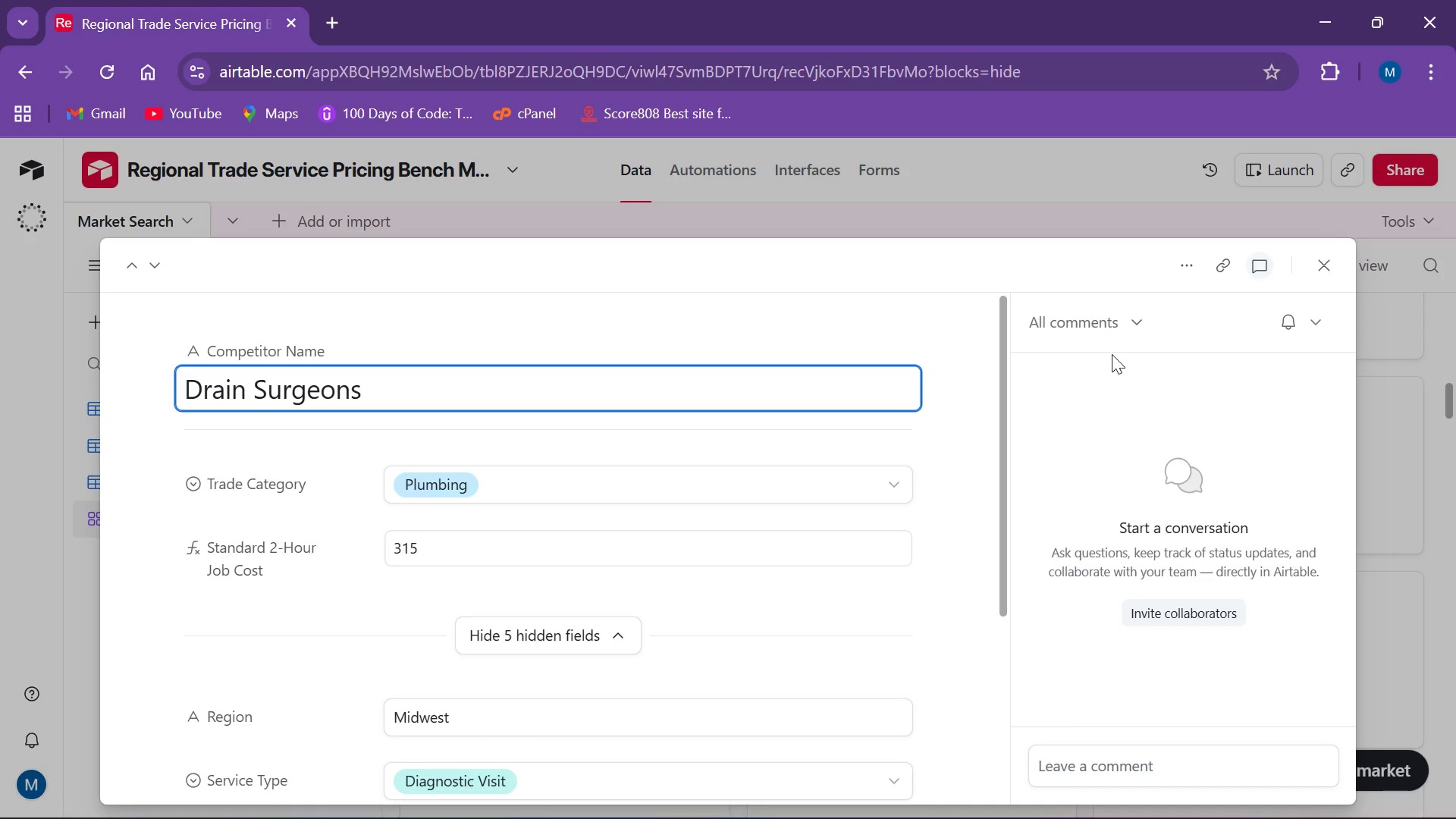 
scroll: coordinate [478, 577], scroll_direction: down, amount: 3.0
 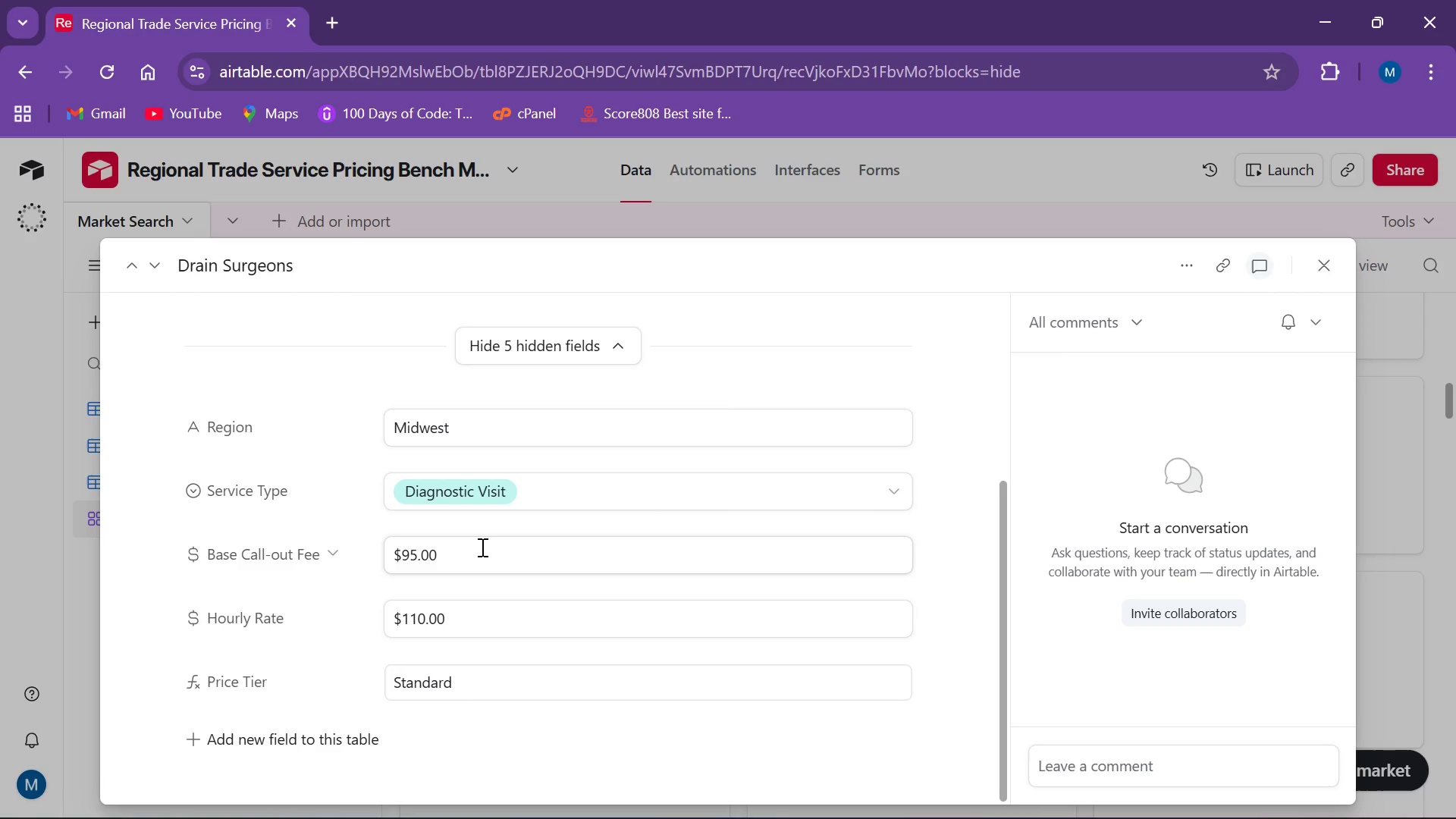 
scroll: coordinate [444, 533], scroll_direction: up, amount: 6.0
 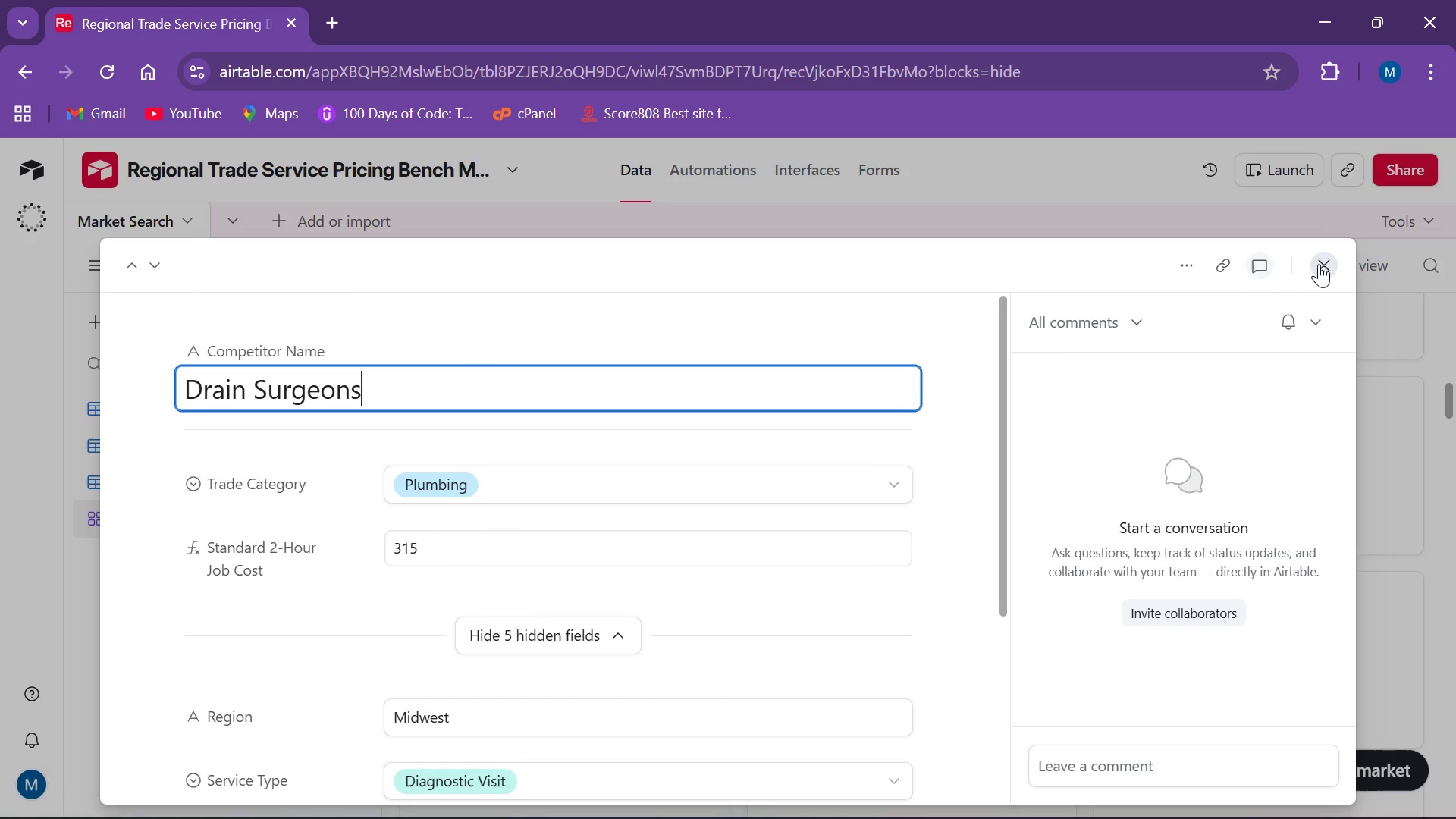 
left_click([1319, 264])
 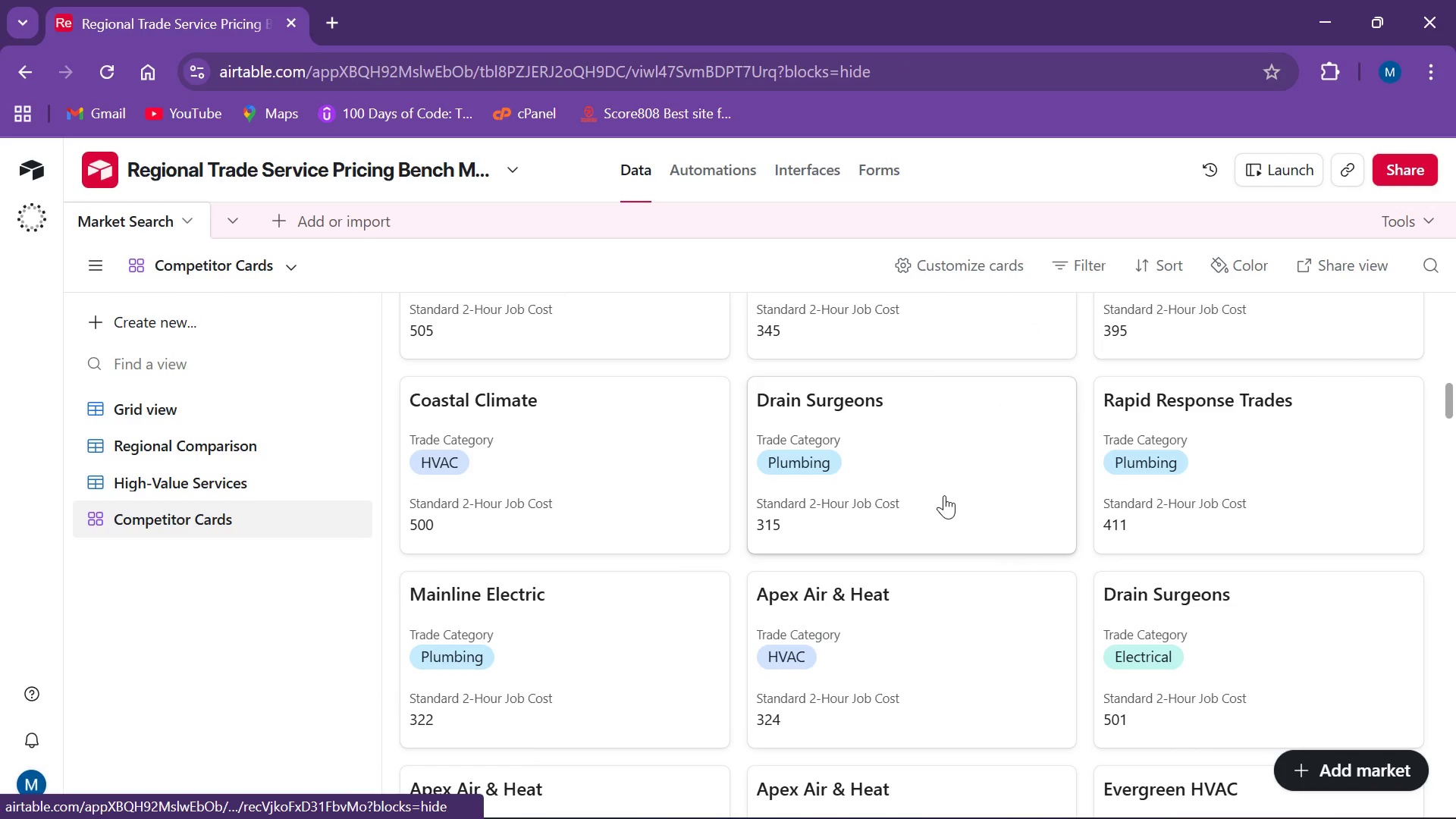 
scroll: coordinate [943, 495], scroll_direction: up, amount: 6.0
 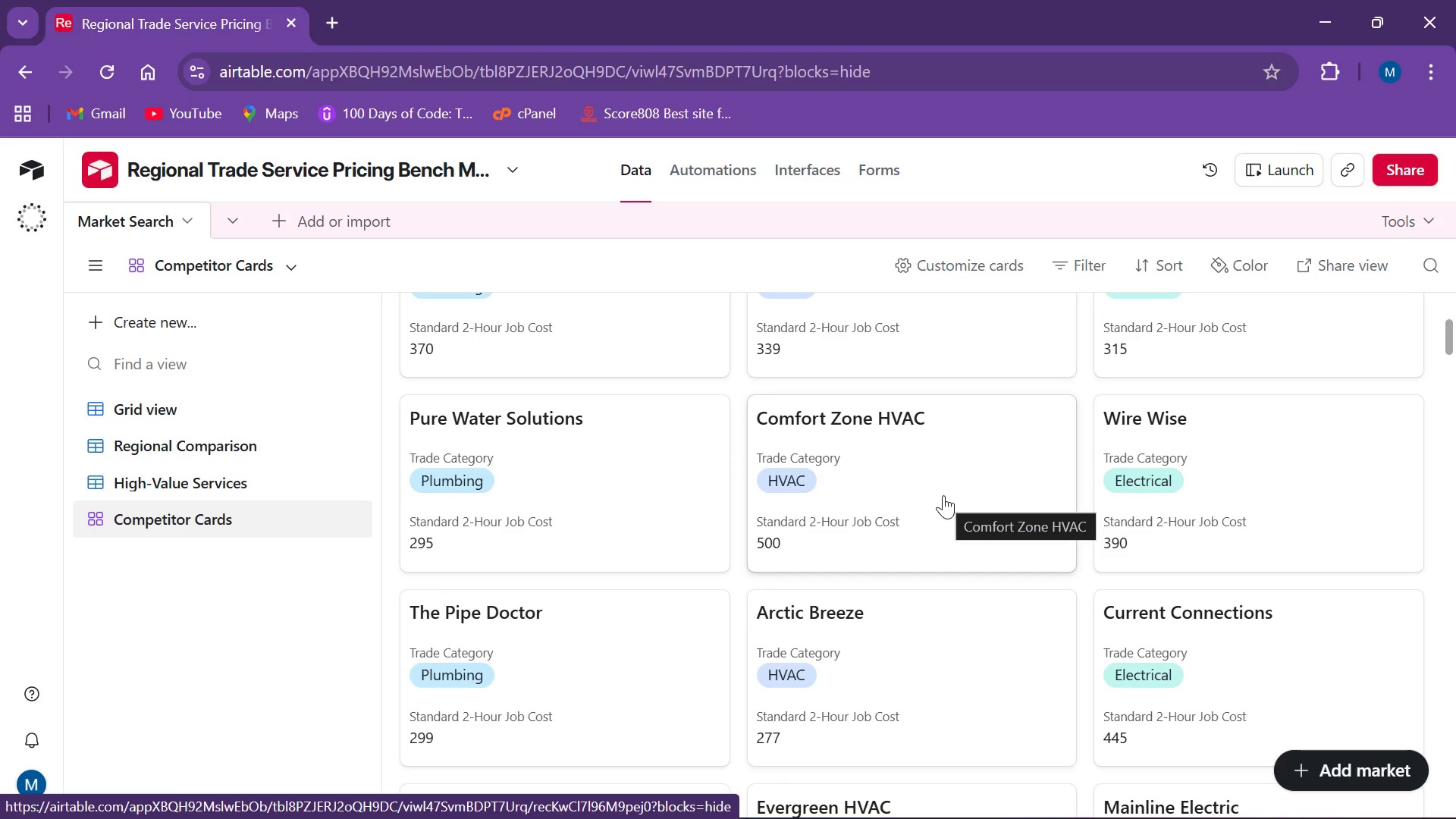 
scroll: coordinate [943, 495], scroll_direction: up, amount: 5.0
 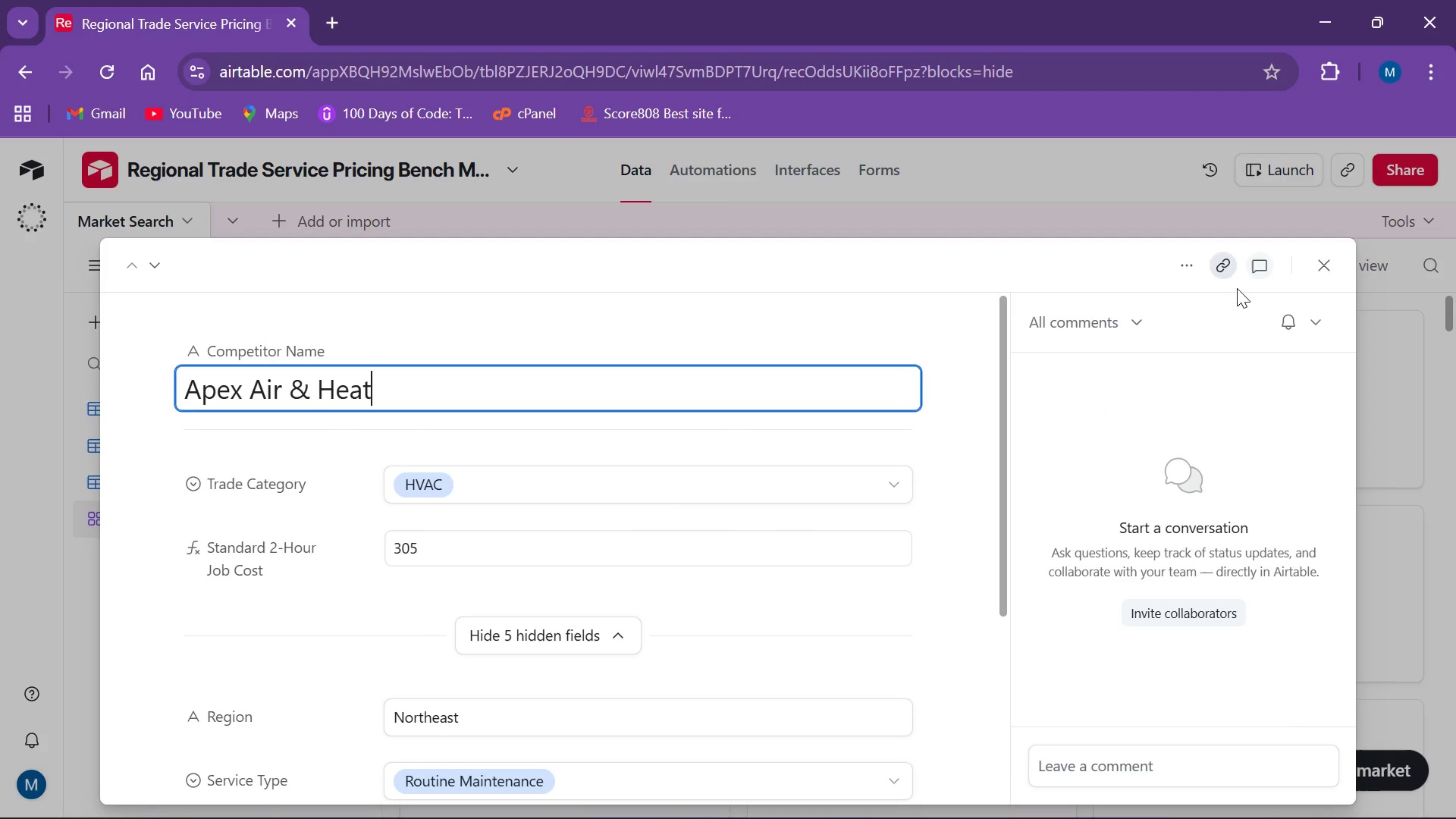 
left_click([1316, 258])
 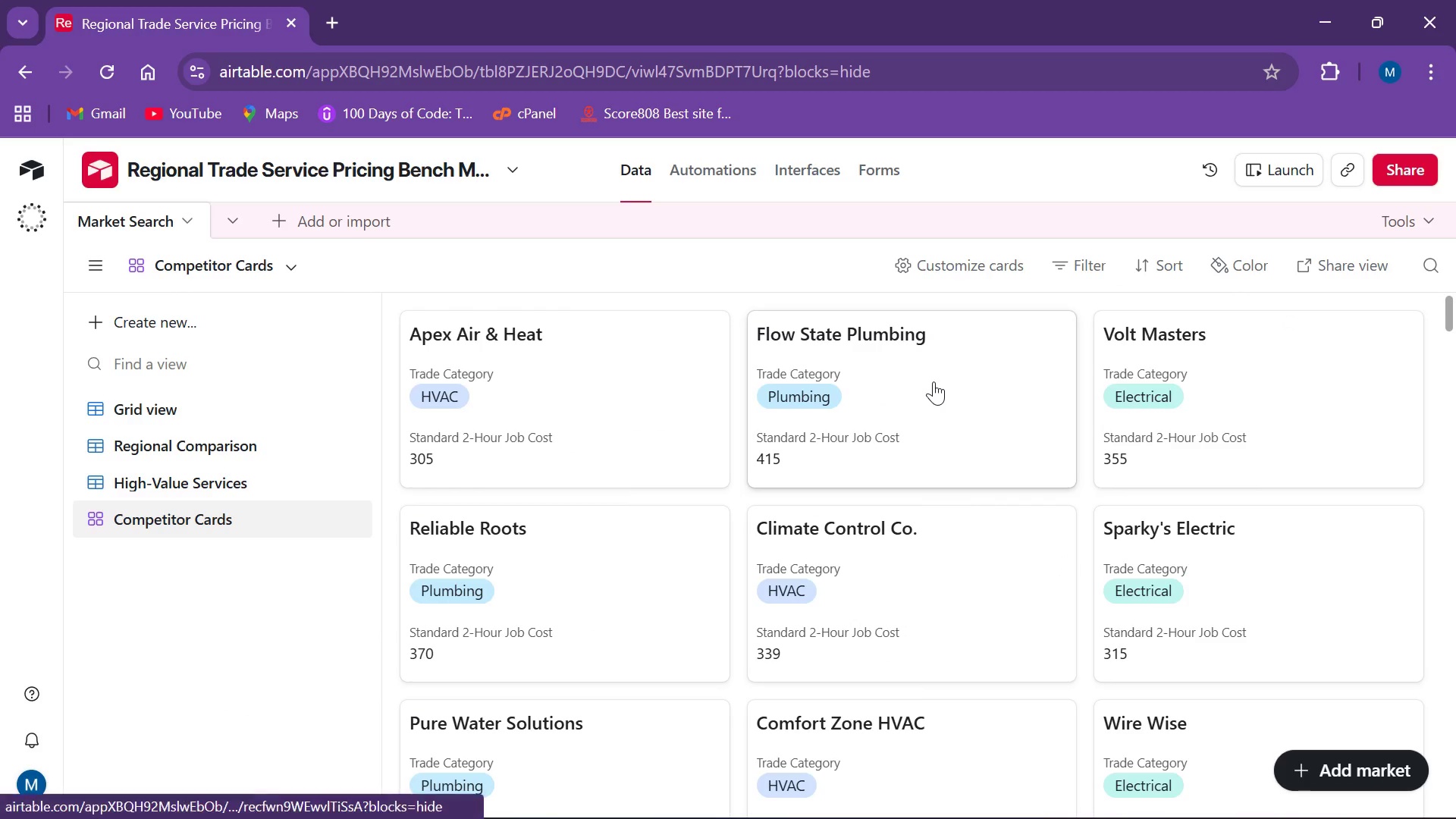 
left_click([934, 381])
 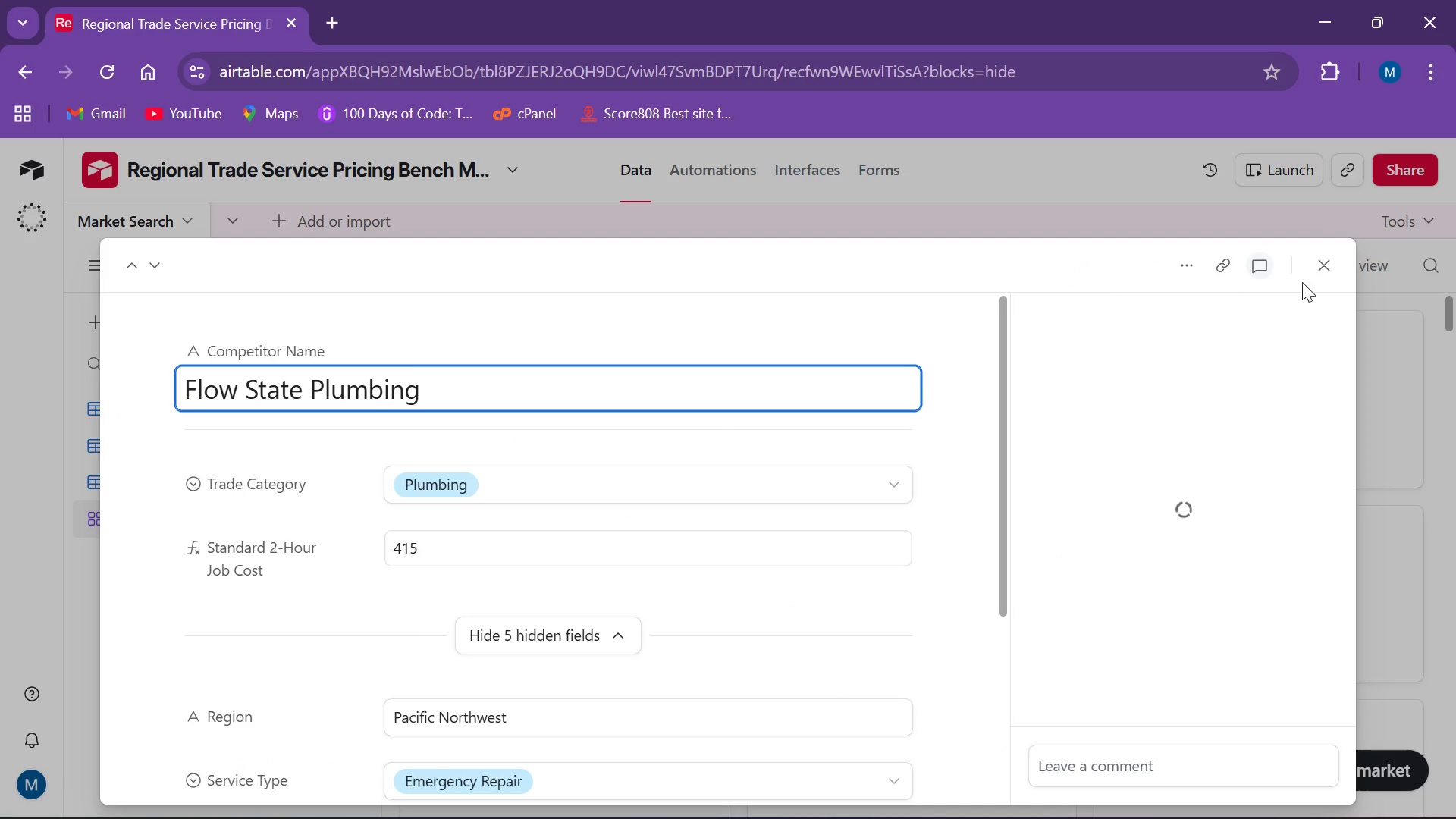 
left_click([1319, 268])
 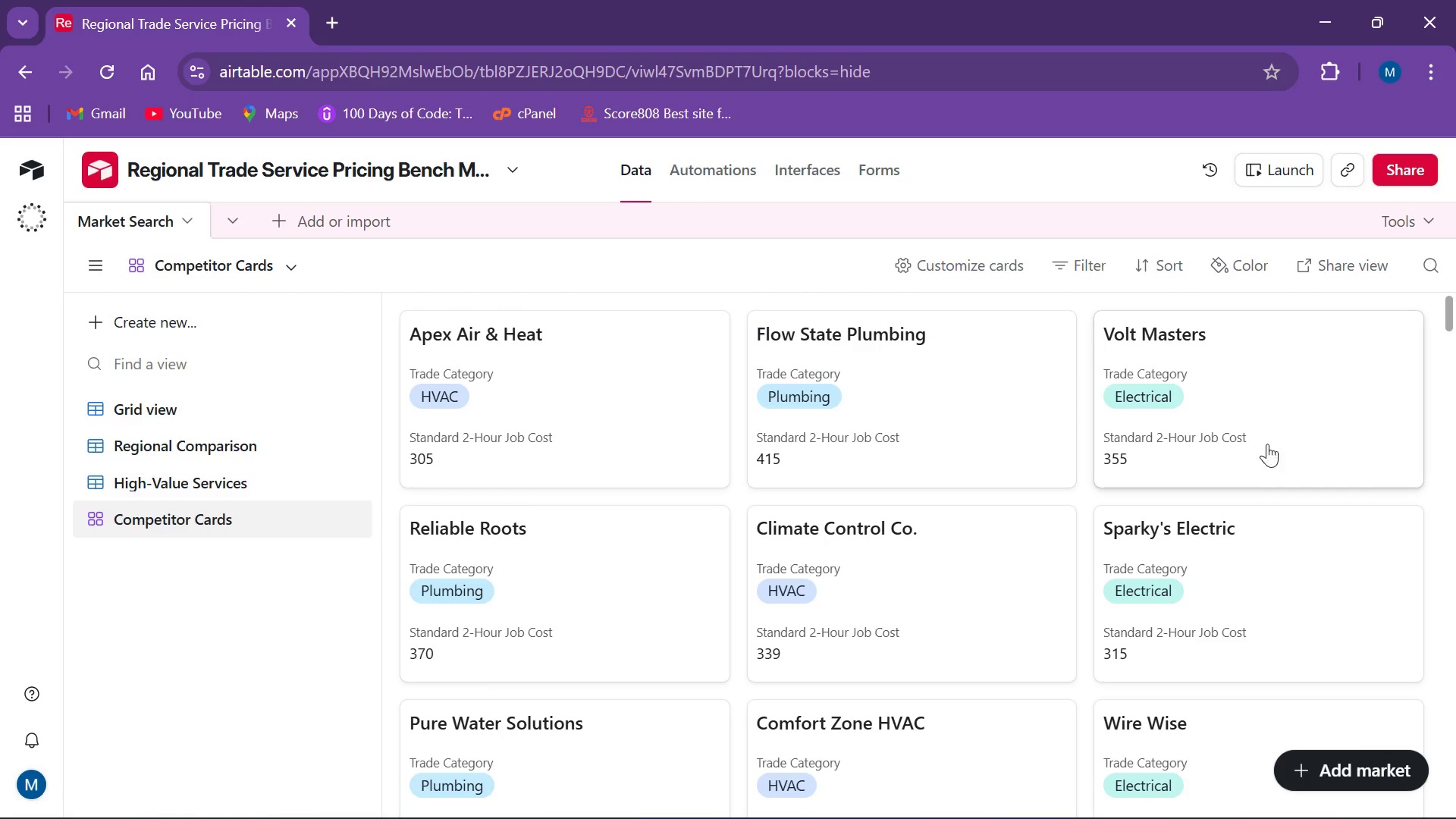 
left_click([1294, 403])
 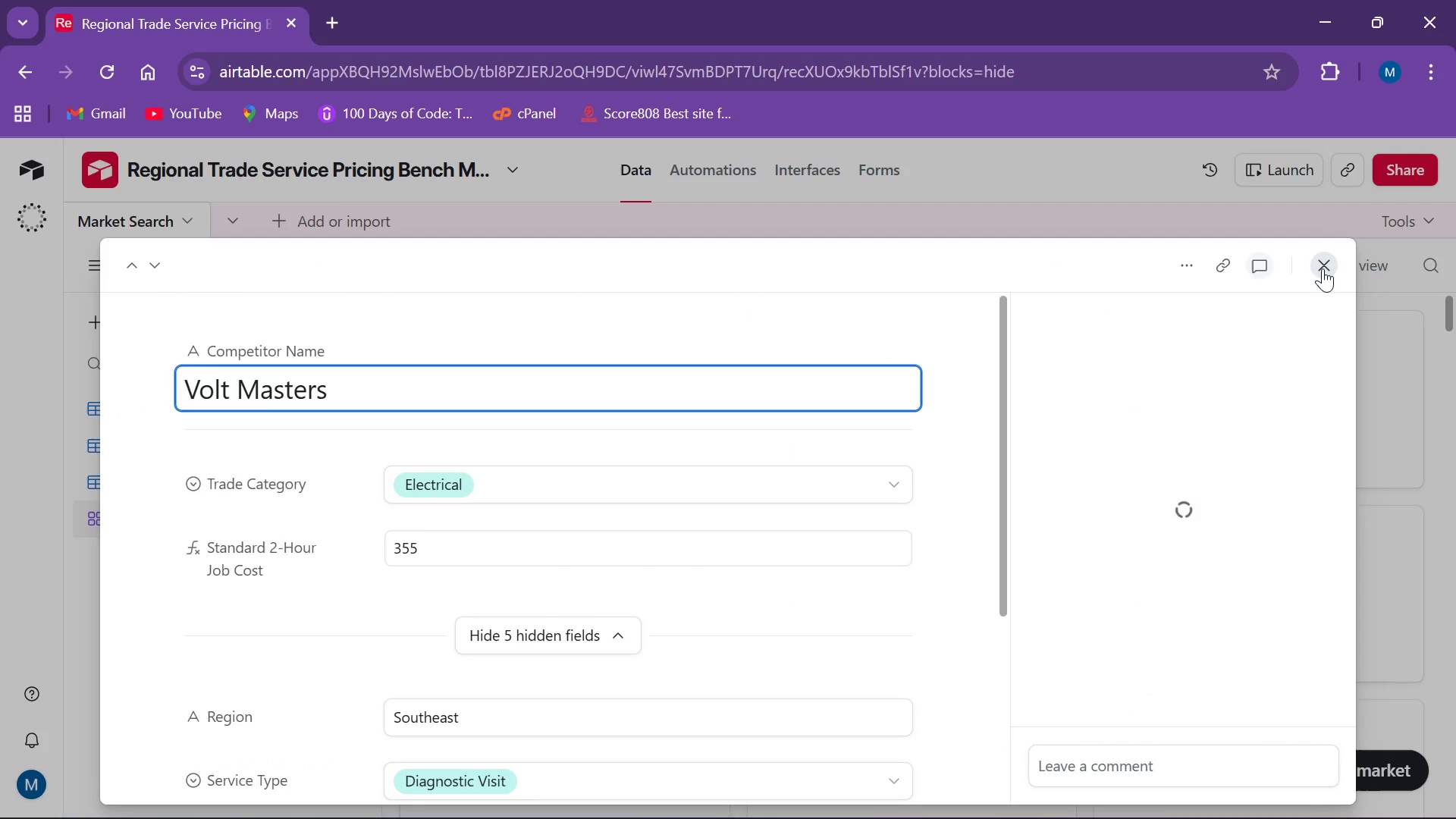 
left_click([1323, 268])
 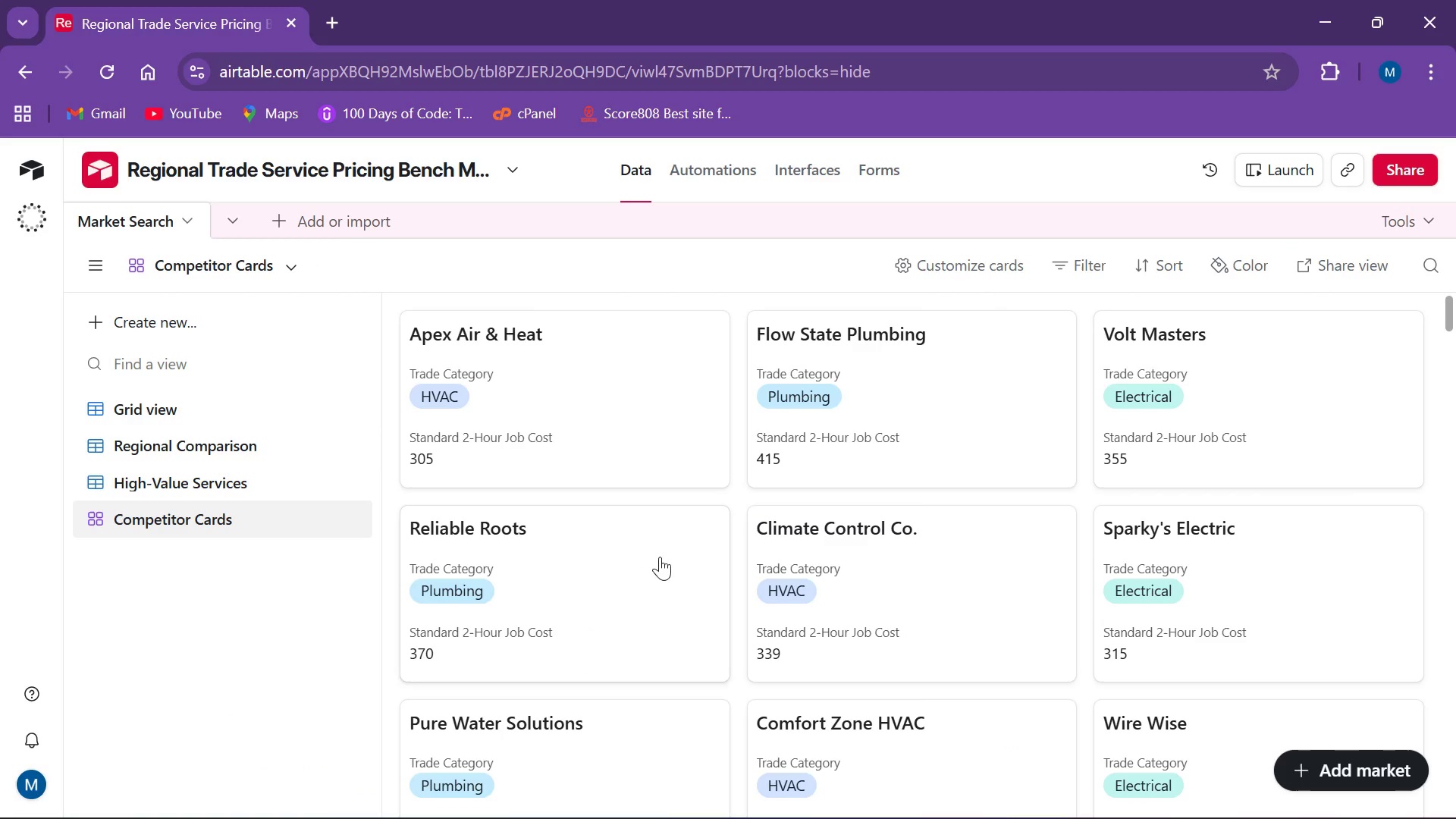 
left_click([648, 565])
 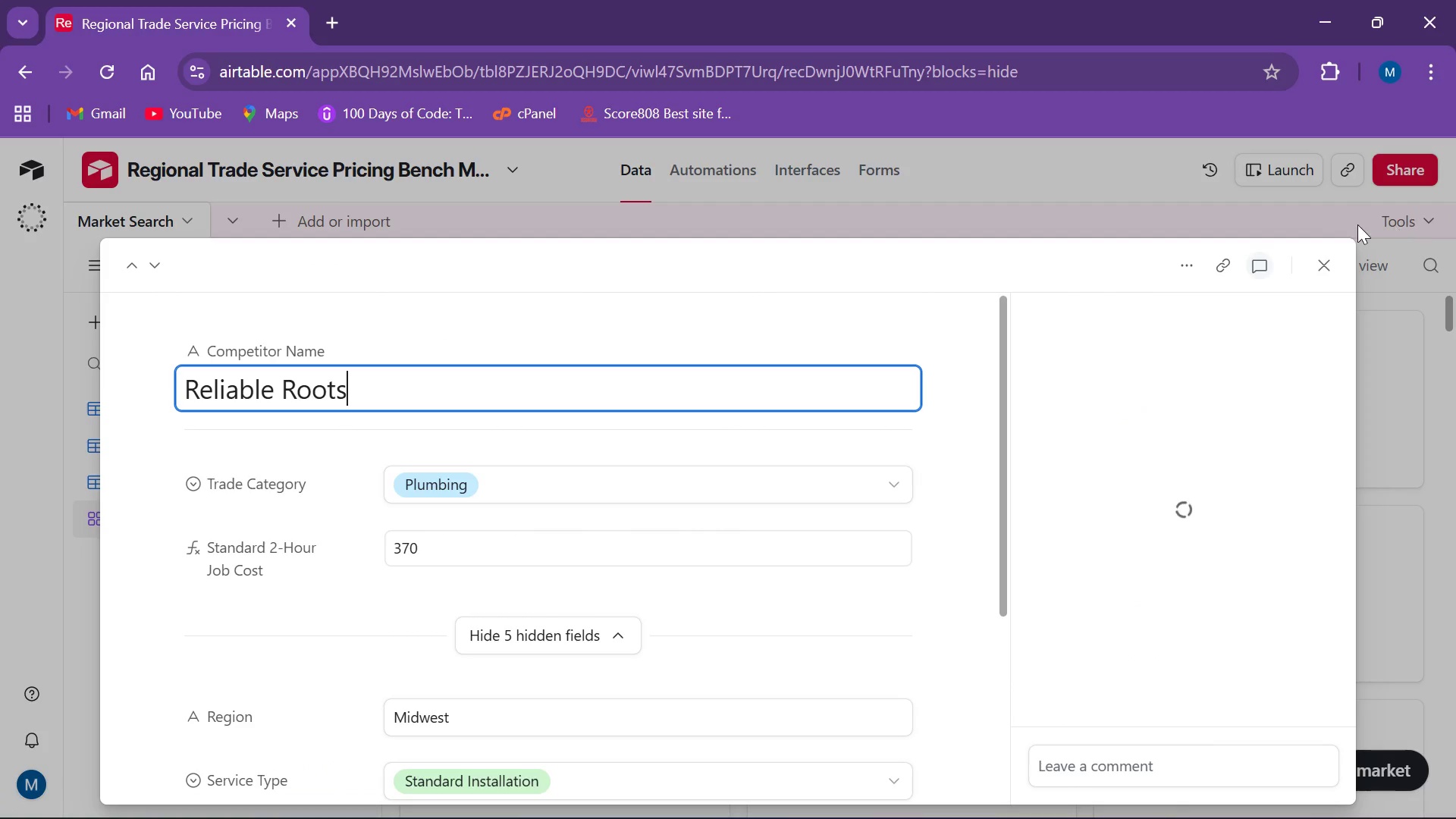 
left_click([1331, 249])
 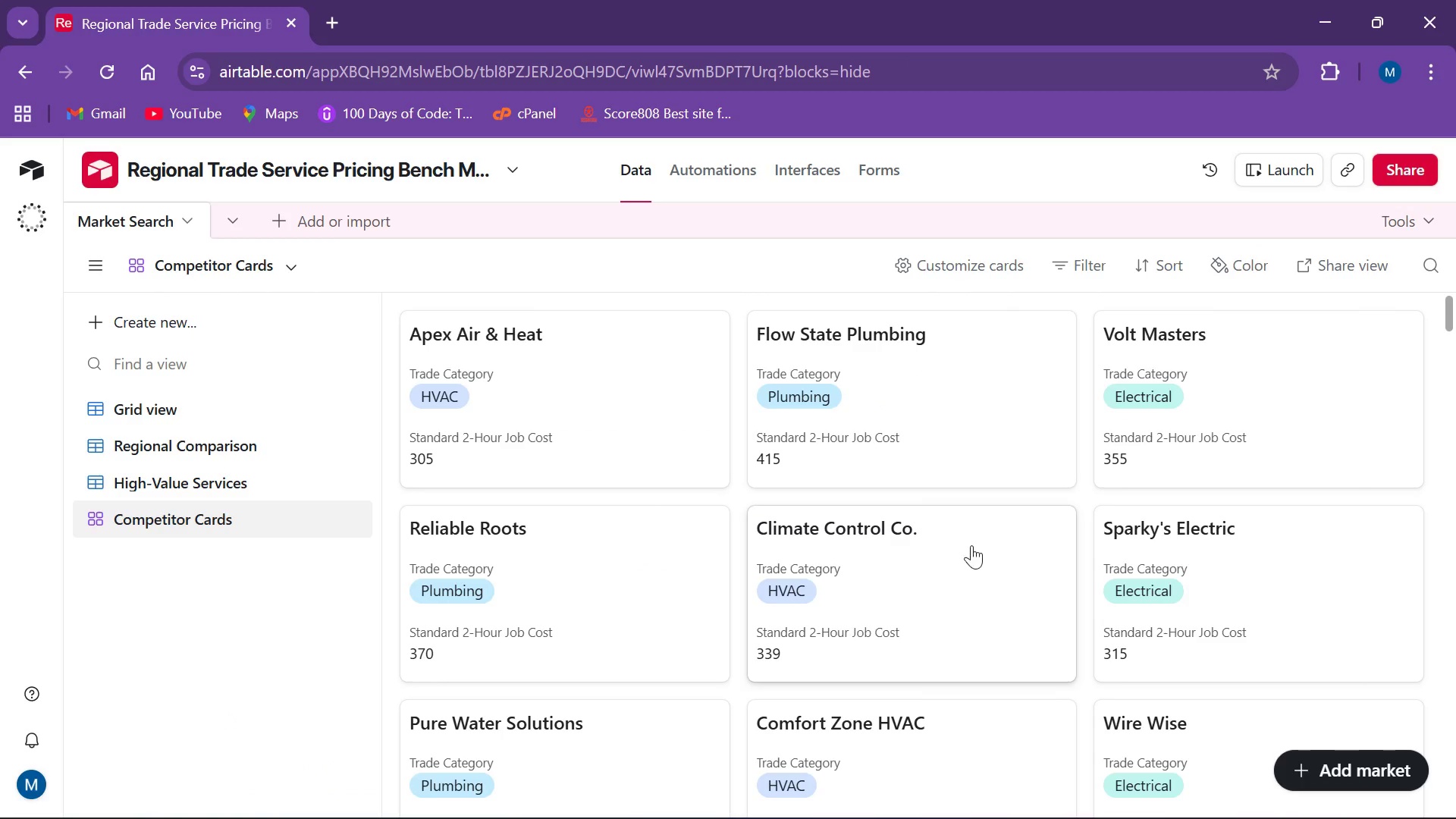 
left_click([974, 543])
 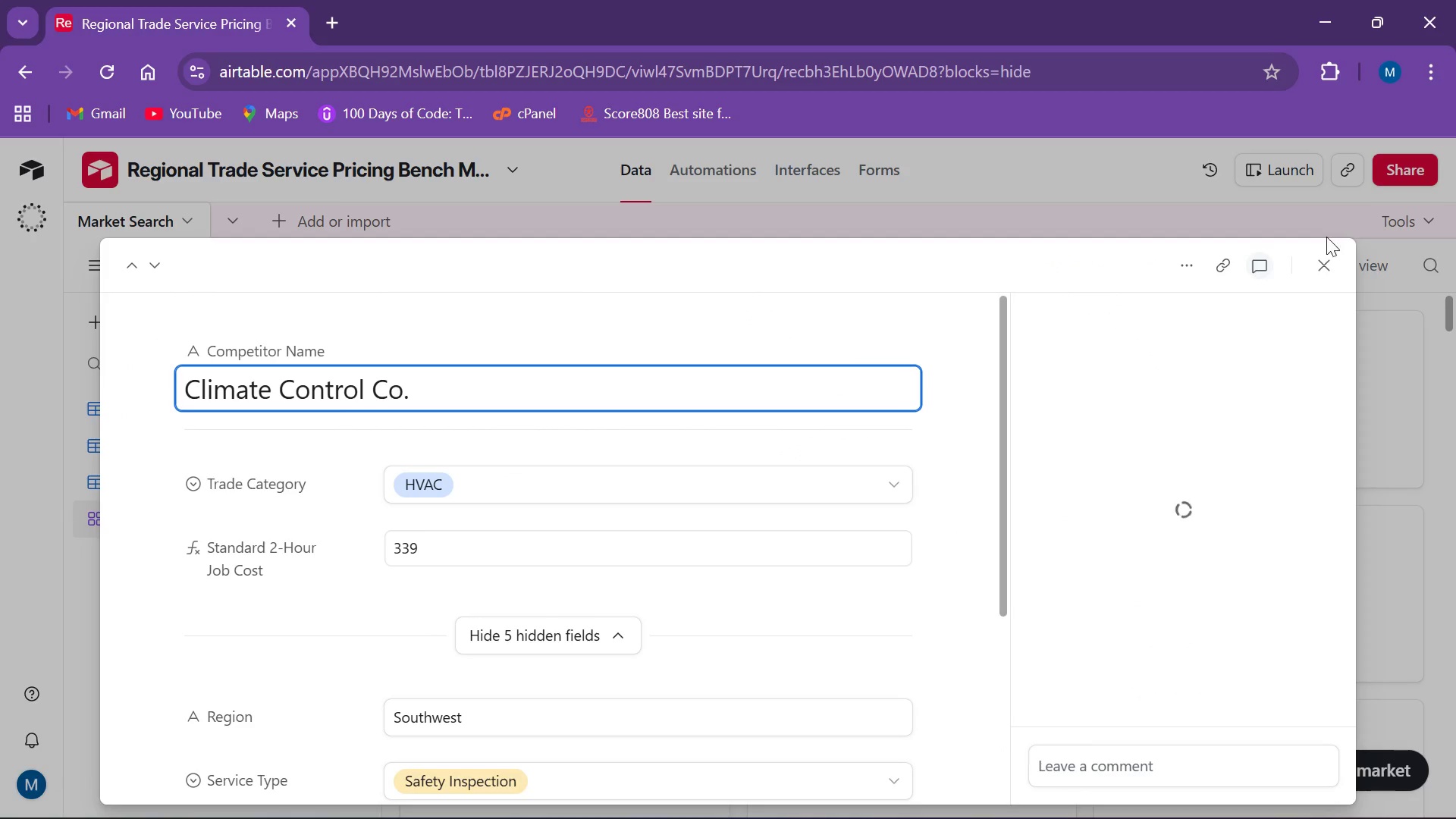 
left_click([1320, 253])
 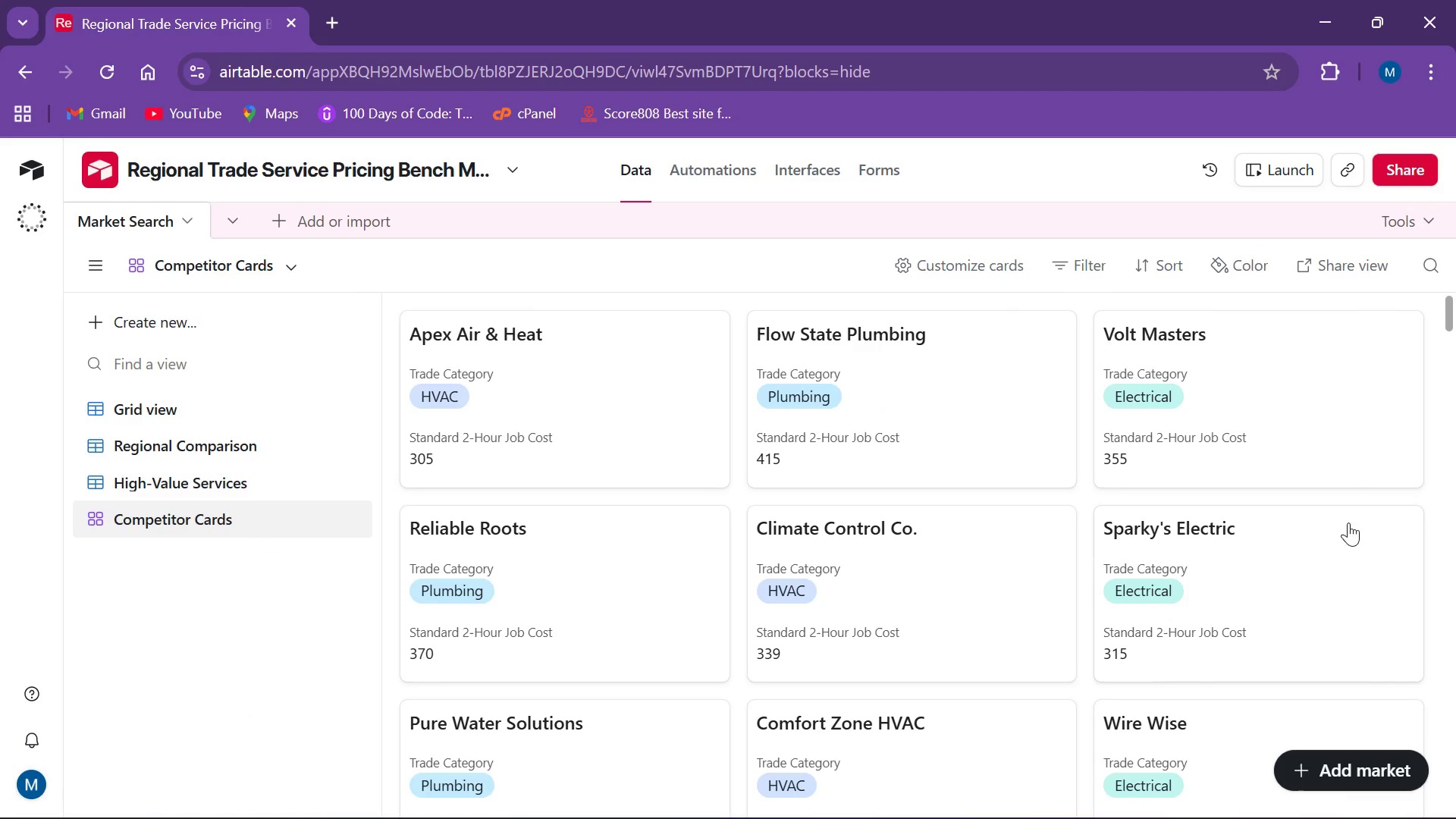 
left_click_drag(start_coordinate=[1331, 551], to_coordinate=[1326, 551])
 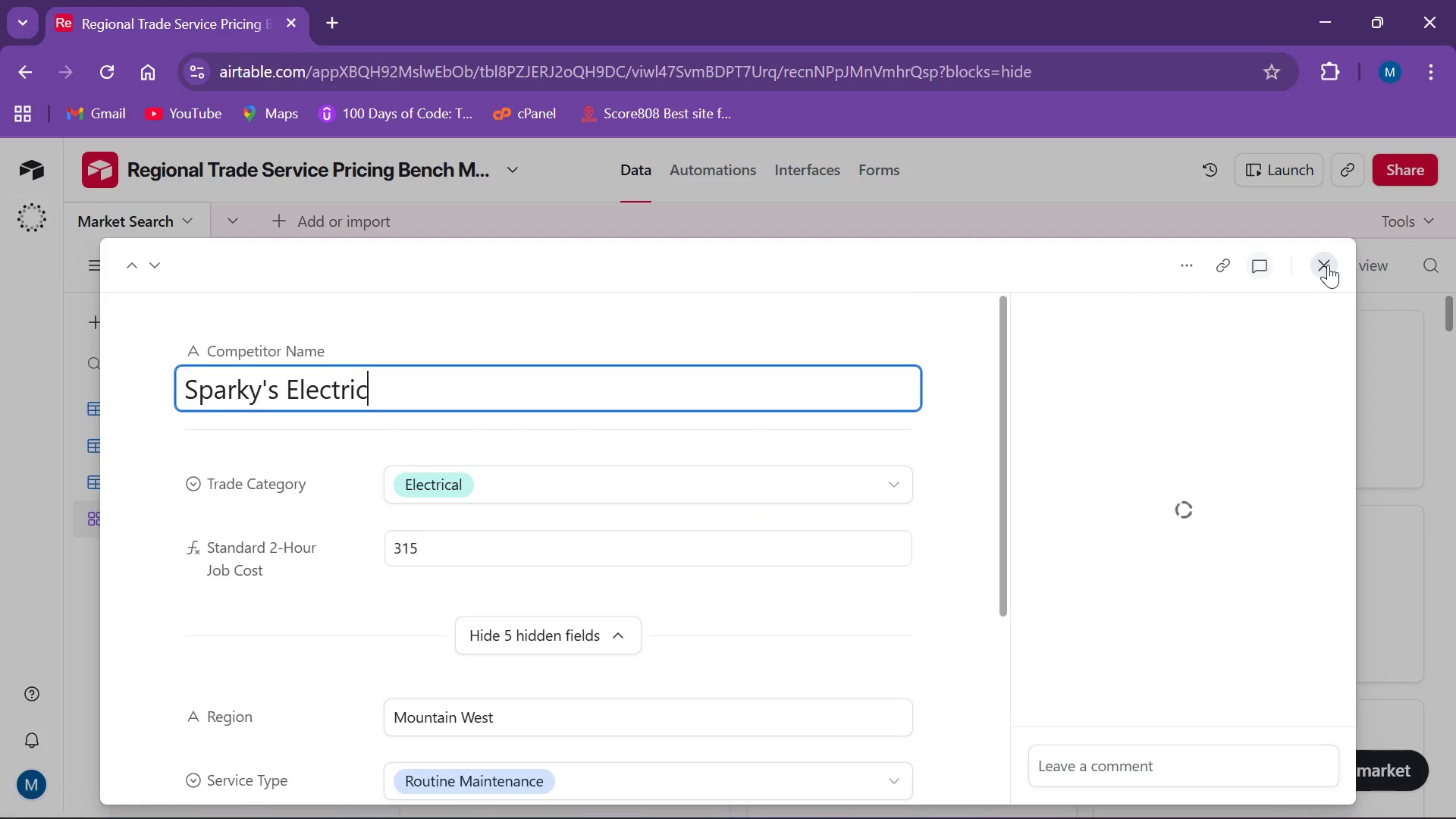 
left_click([1328, 265])
 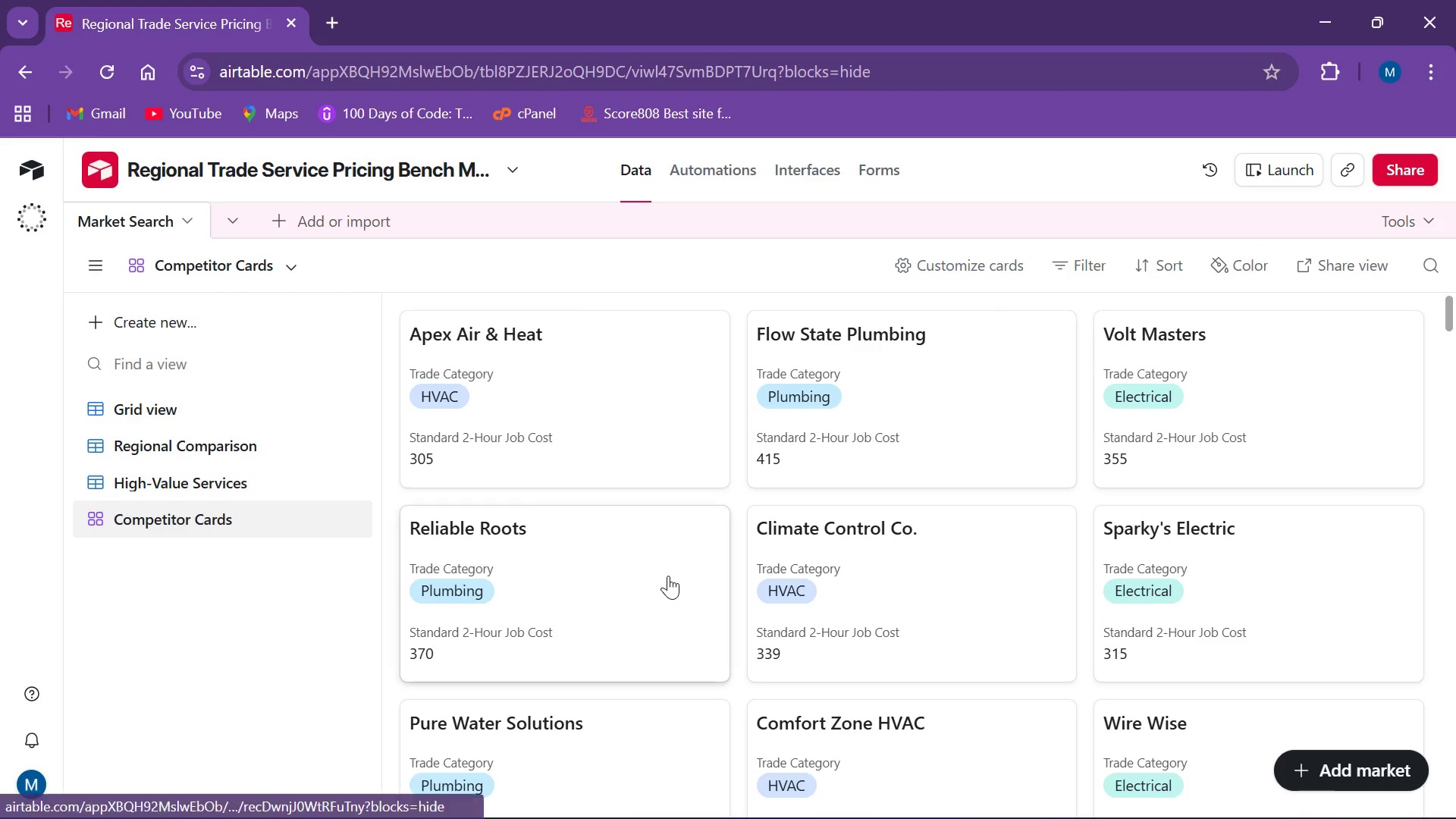 
scroll: coordinate [670, 573], scroll_direction: down, amount: 1.0
 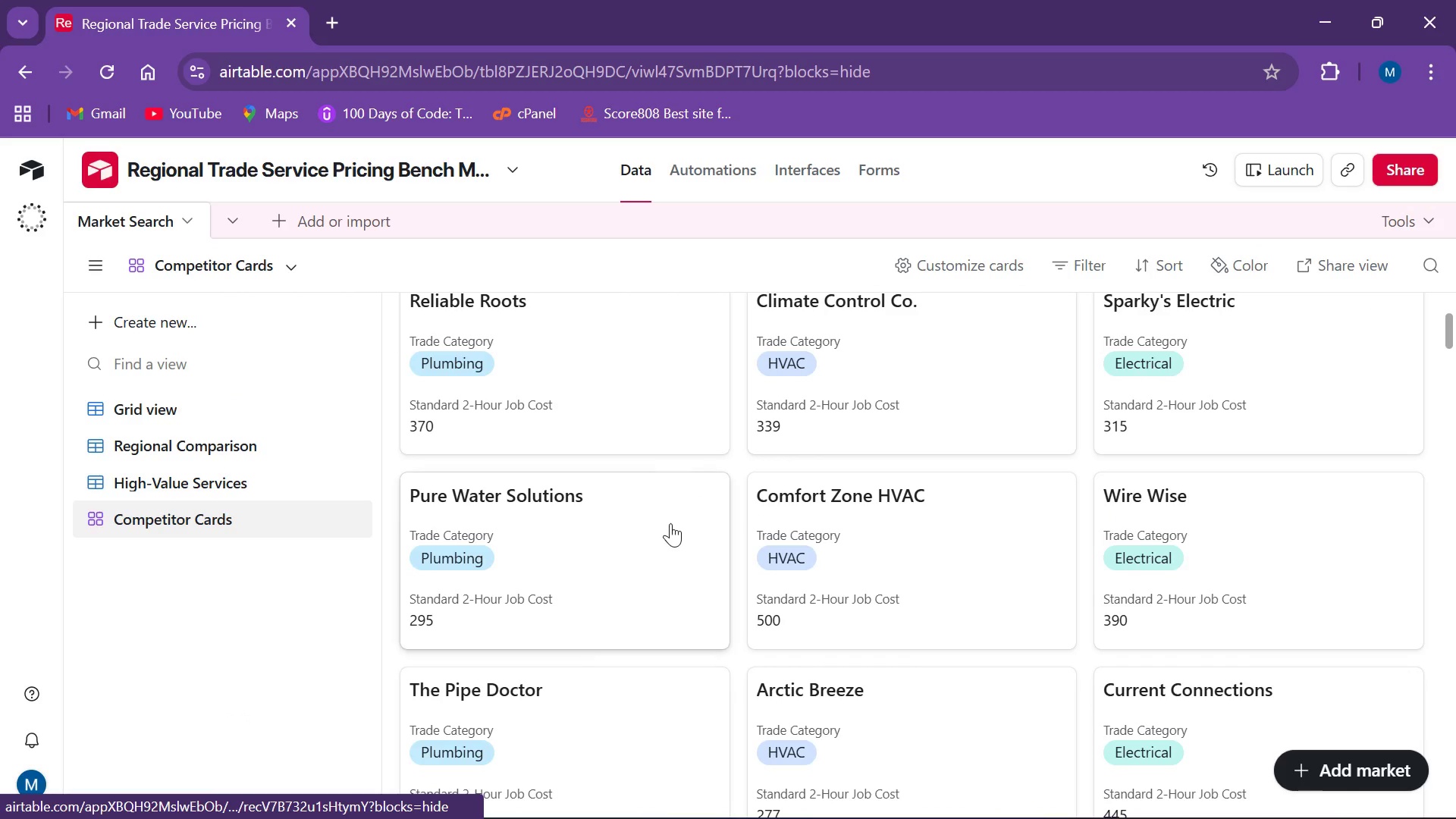 
left_click([674, 522])
 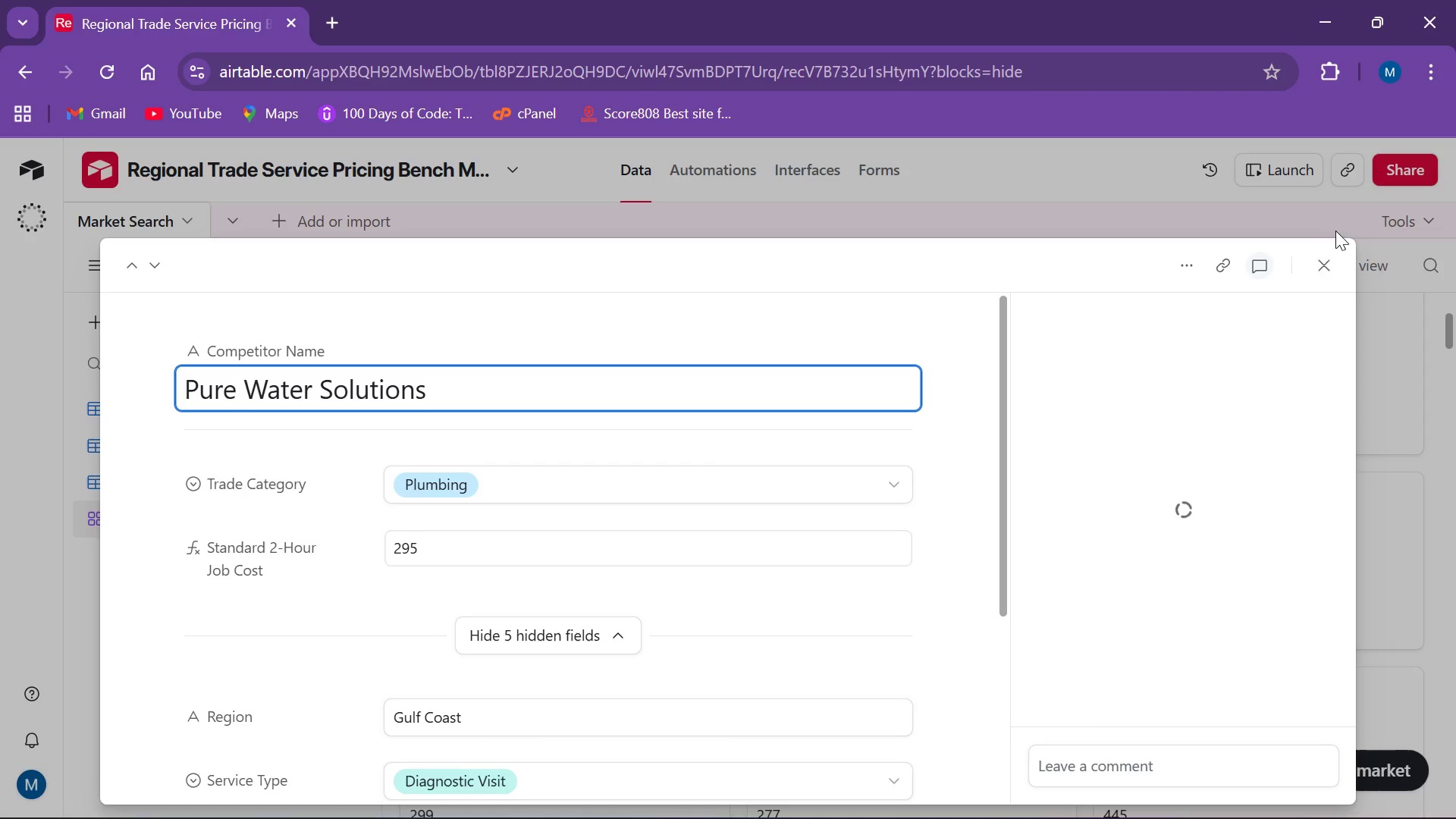 
left_click([1312, 272])
 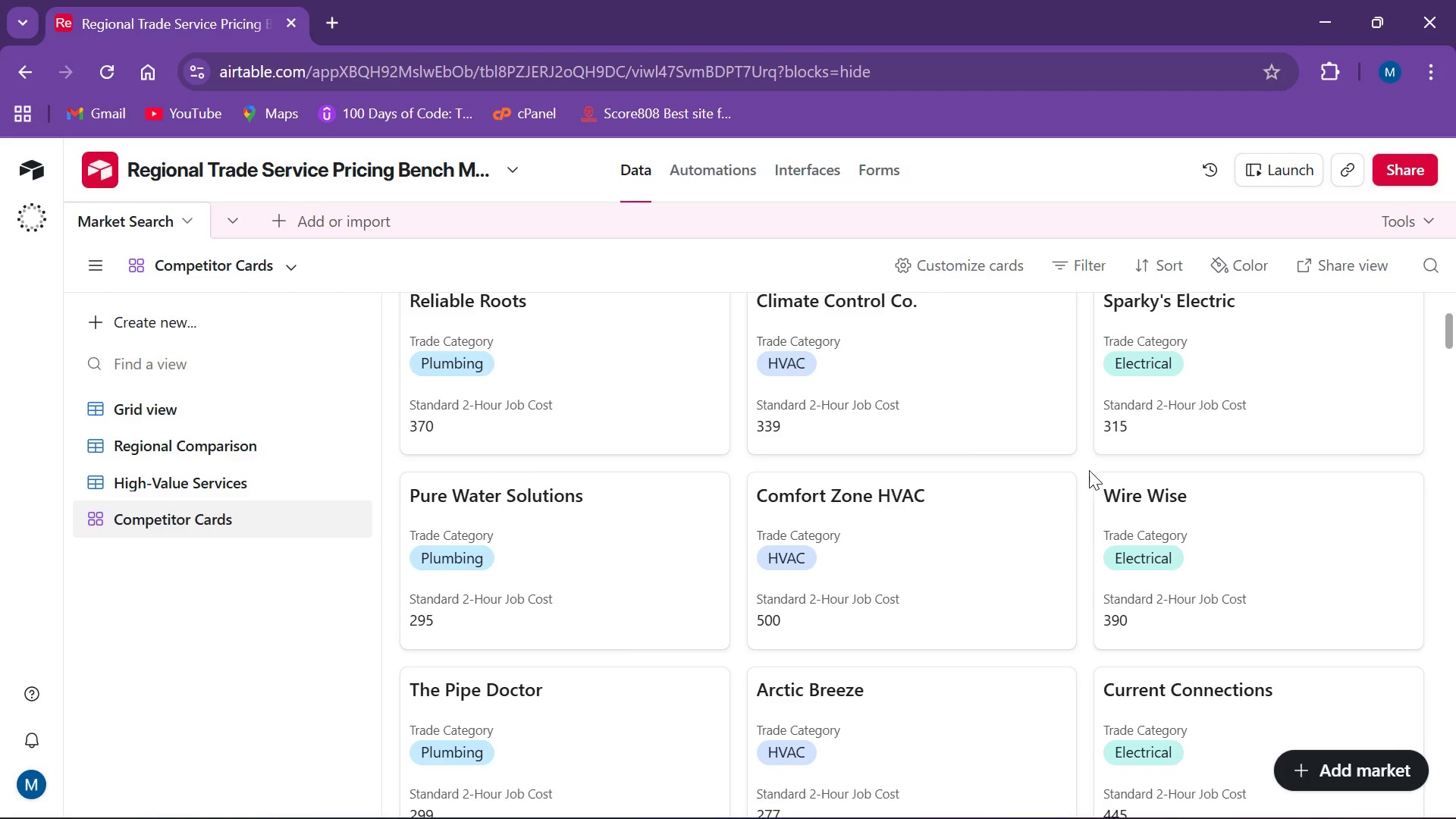 
left_click([1036, 525])
 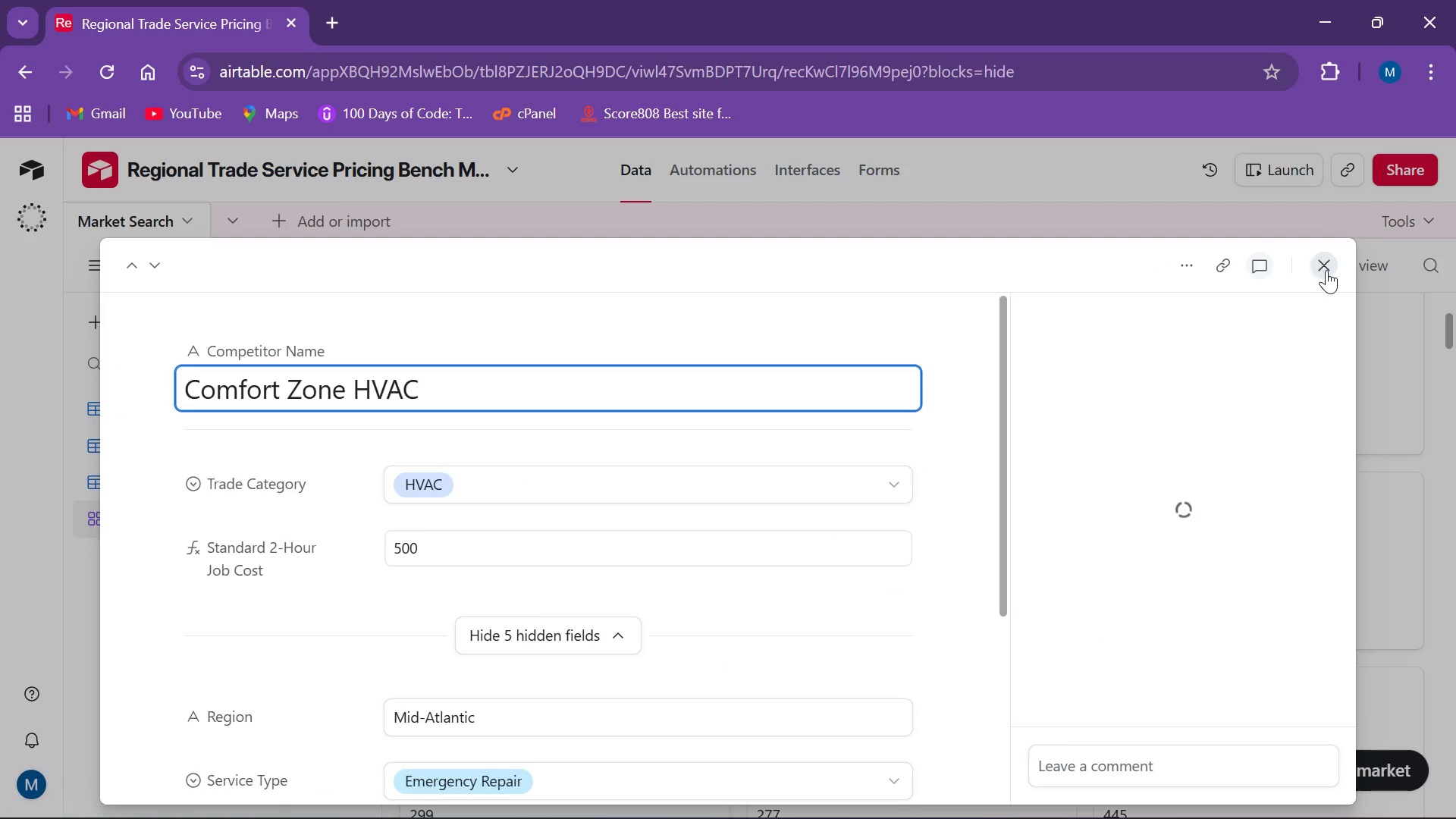 
left_click([1323, 272])
 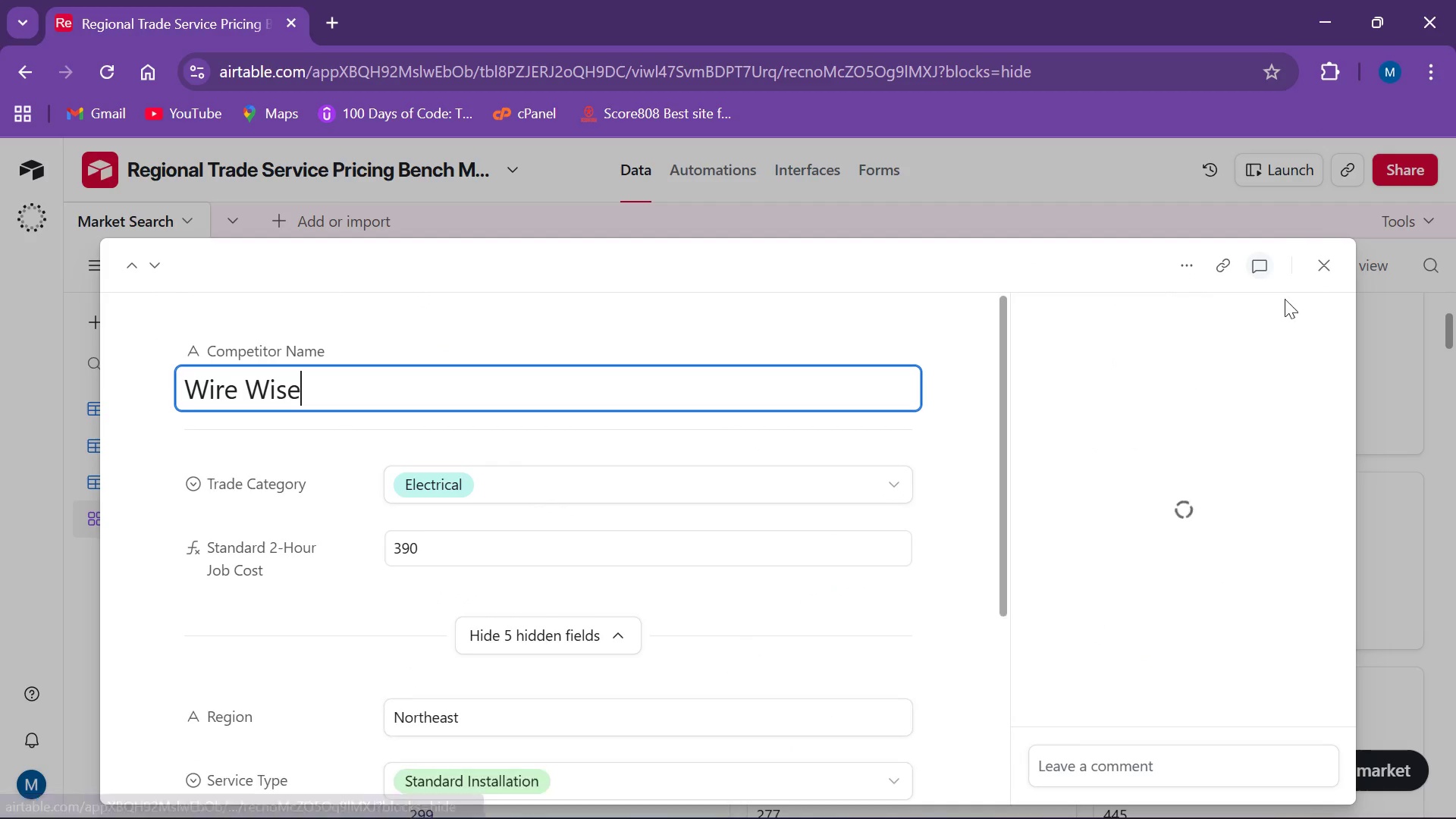 
left_click([1321, 255])
 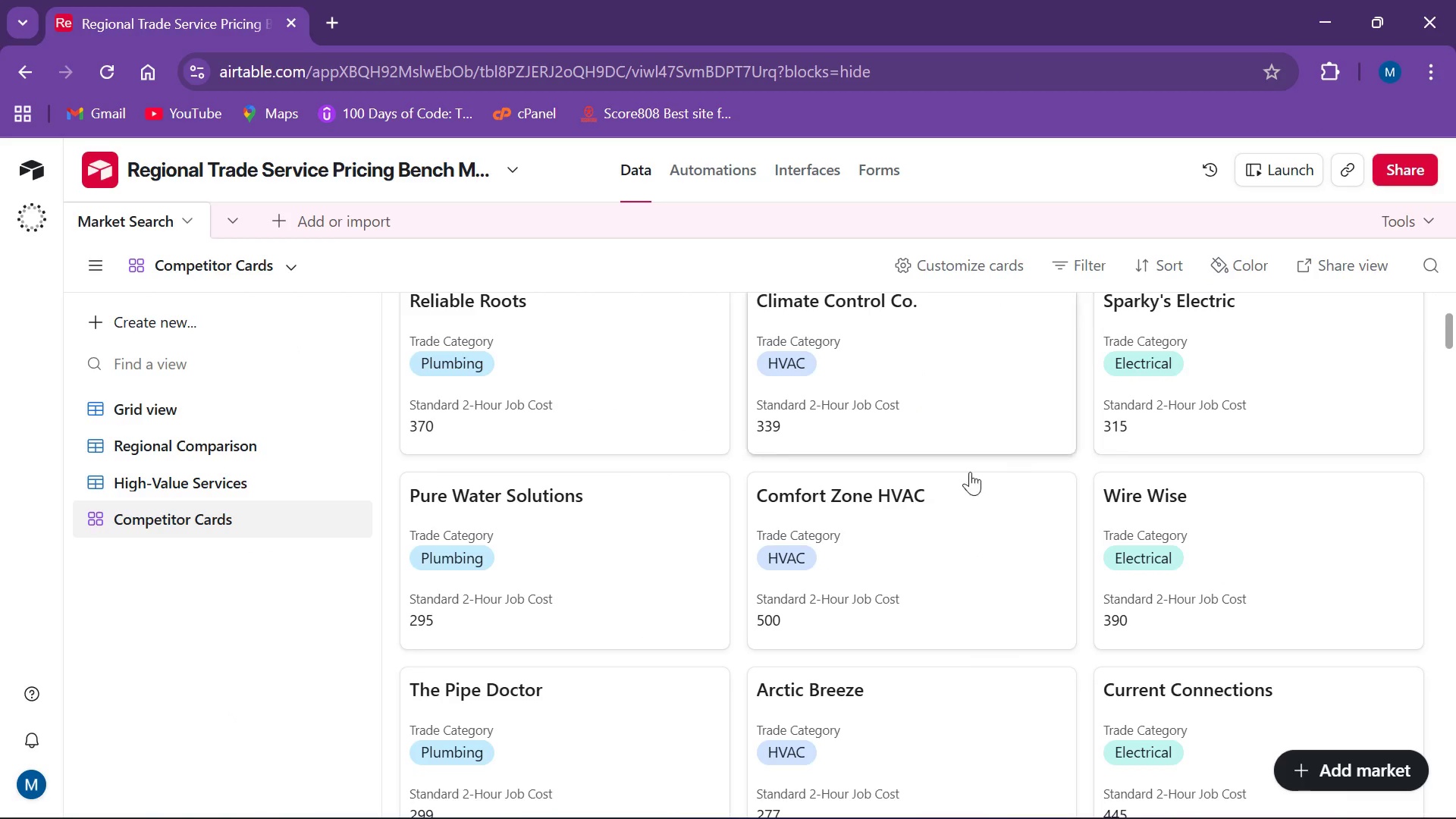 
scroll: coordinate [450, 567], scroll_direction: down, amount: 2.0
 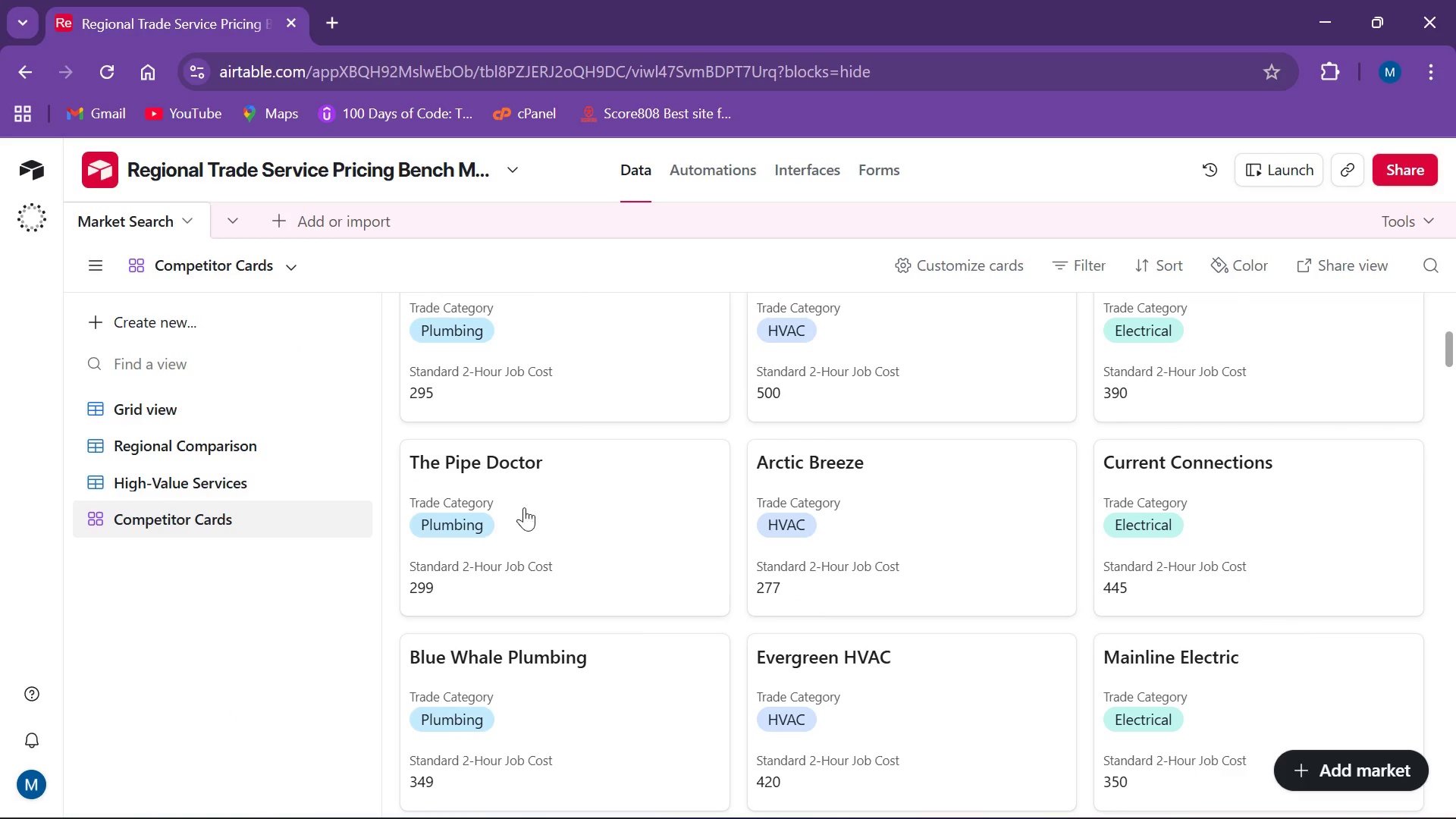 
mouse_move([592, 479])
 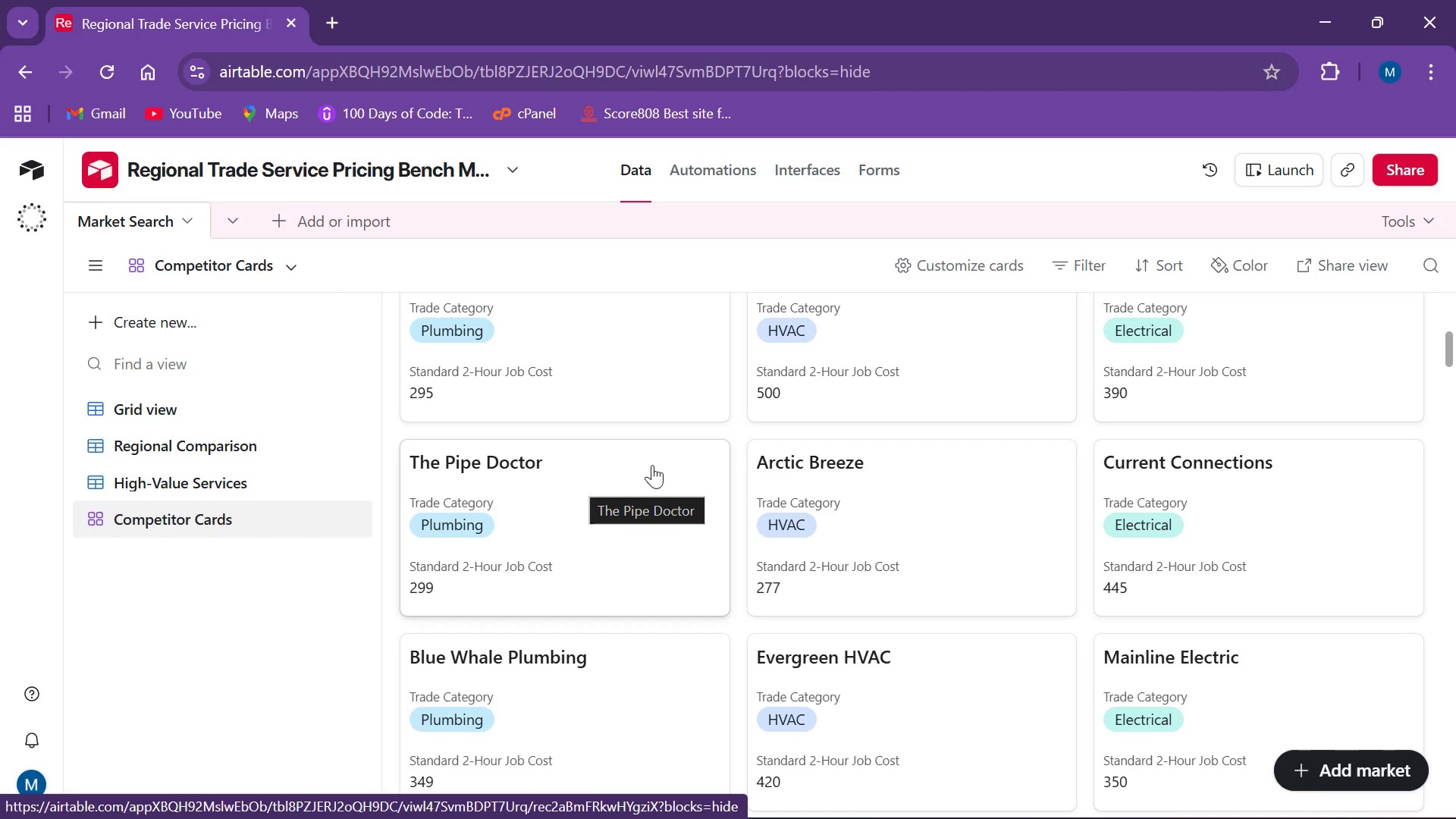 
left_click([673, 530])
 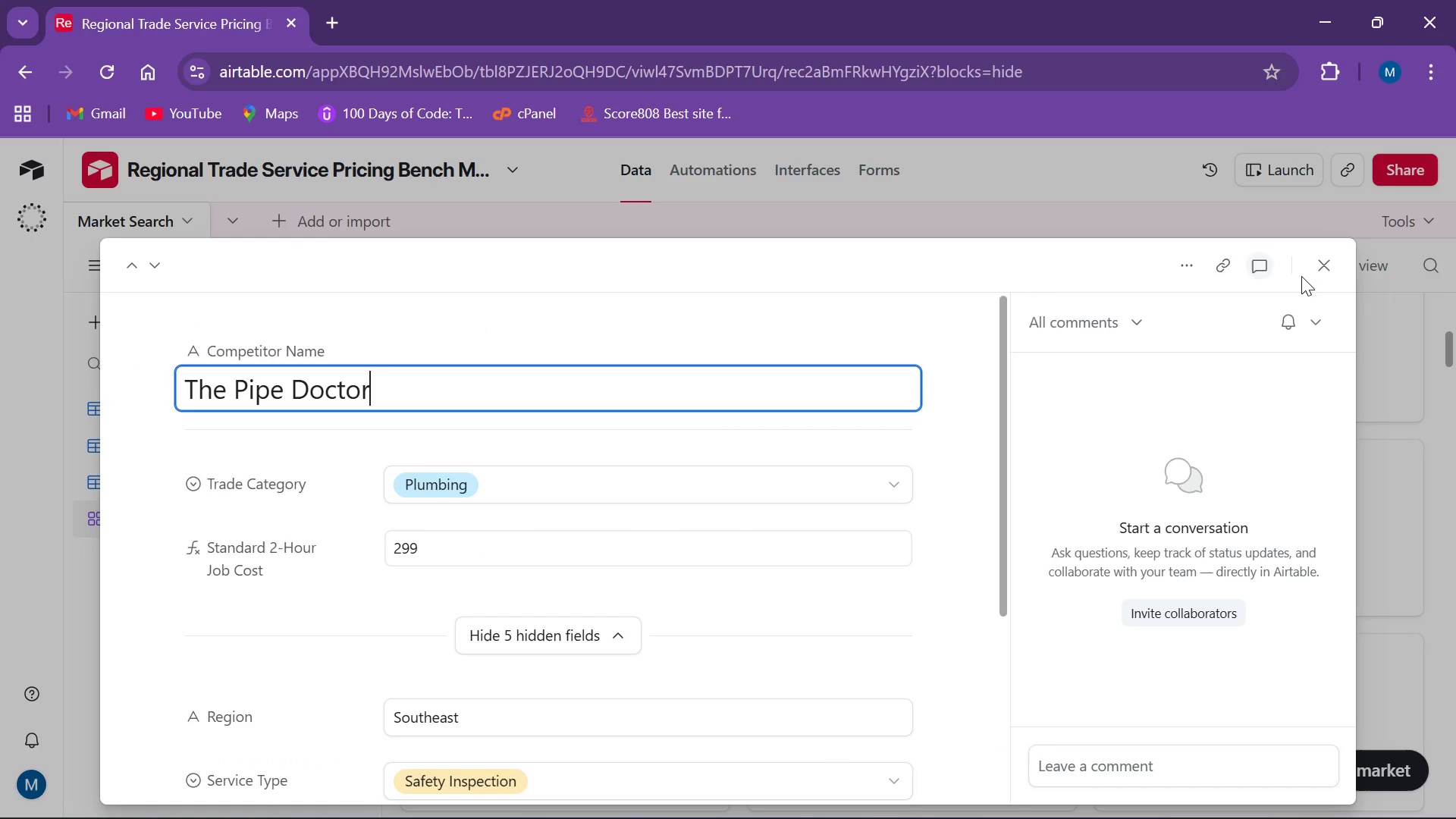 
left_click([1306, 272])
 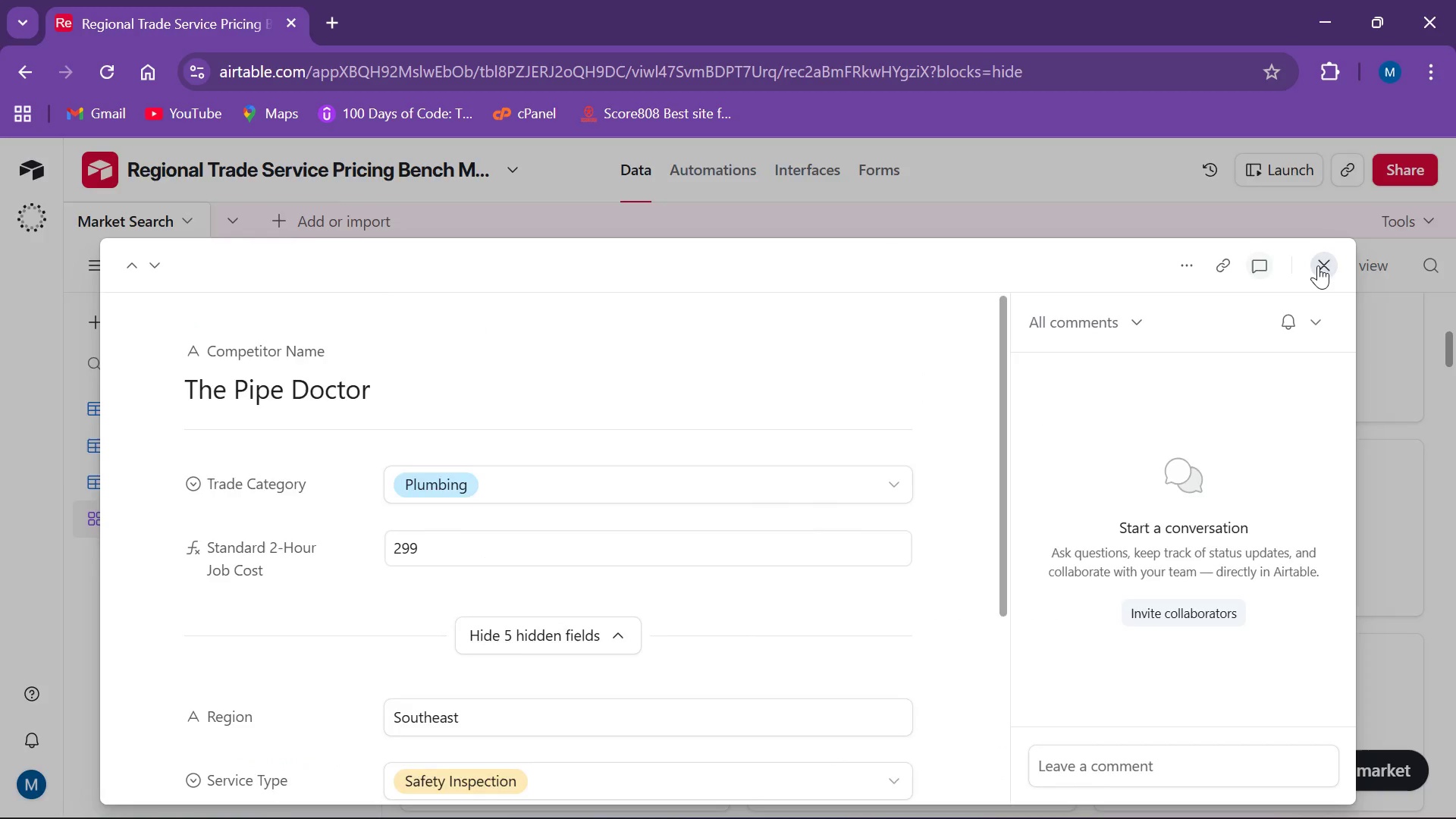 
left_click([1318, 265])
 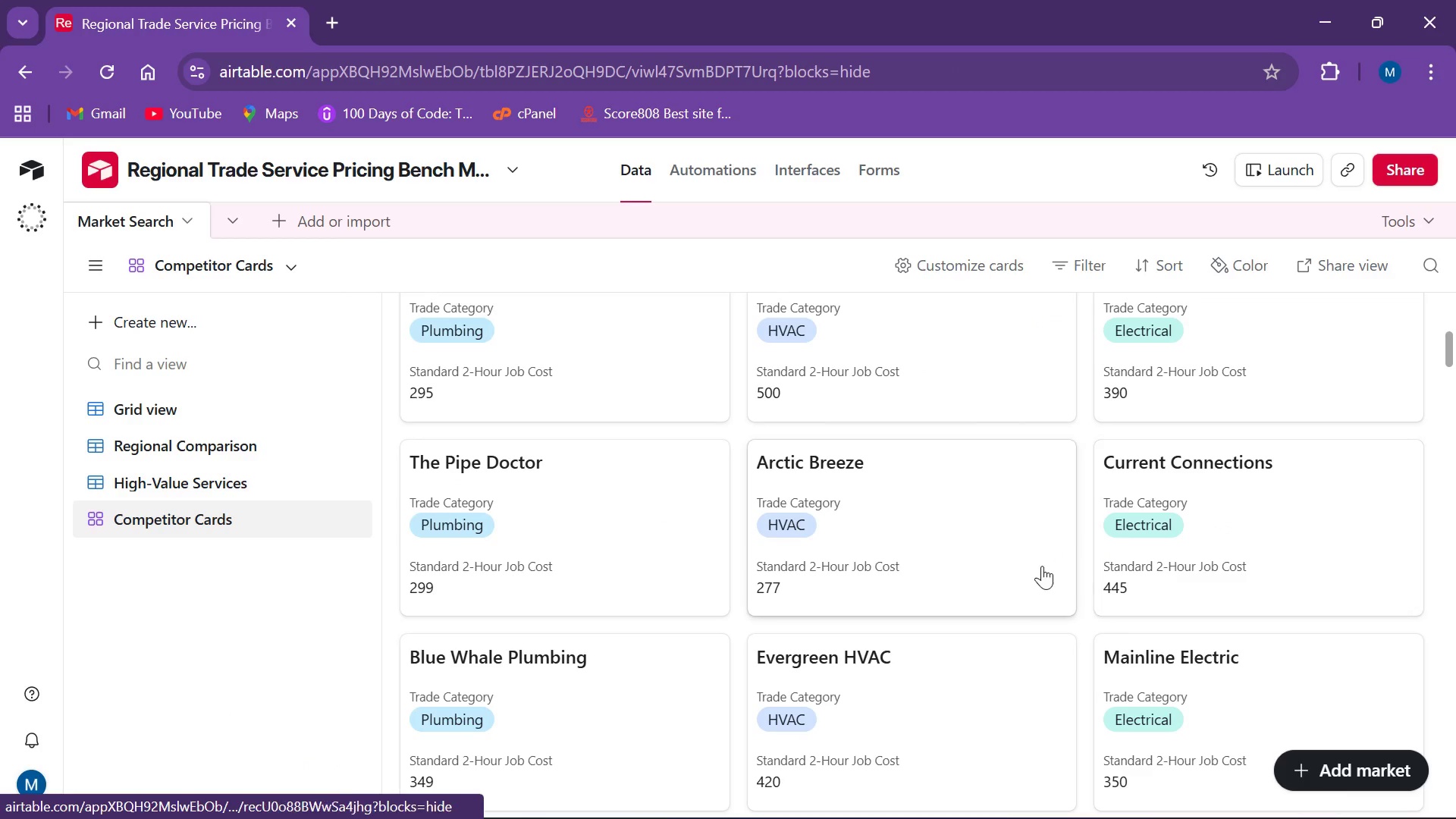 
left_click([1040, 566])
 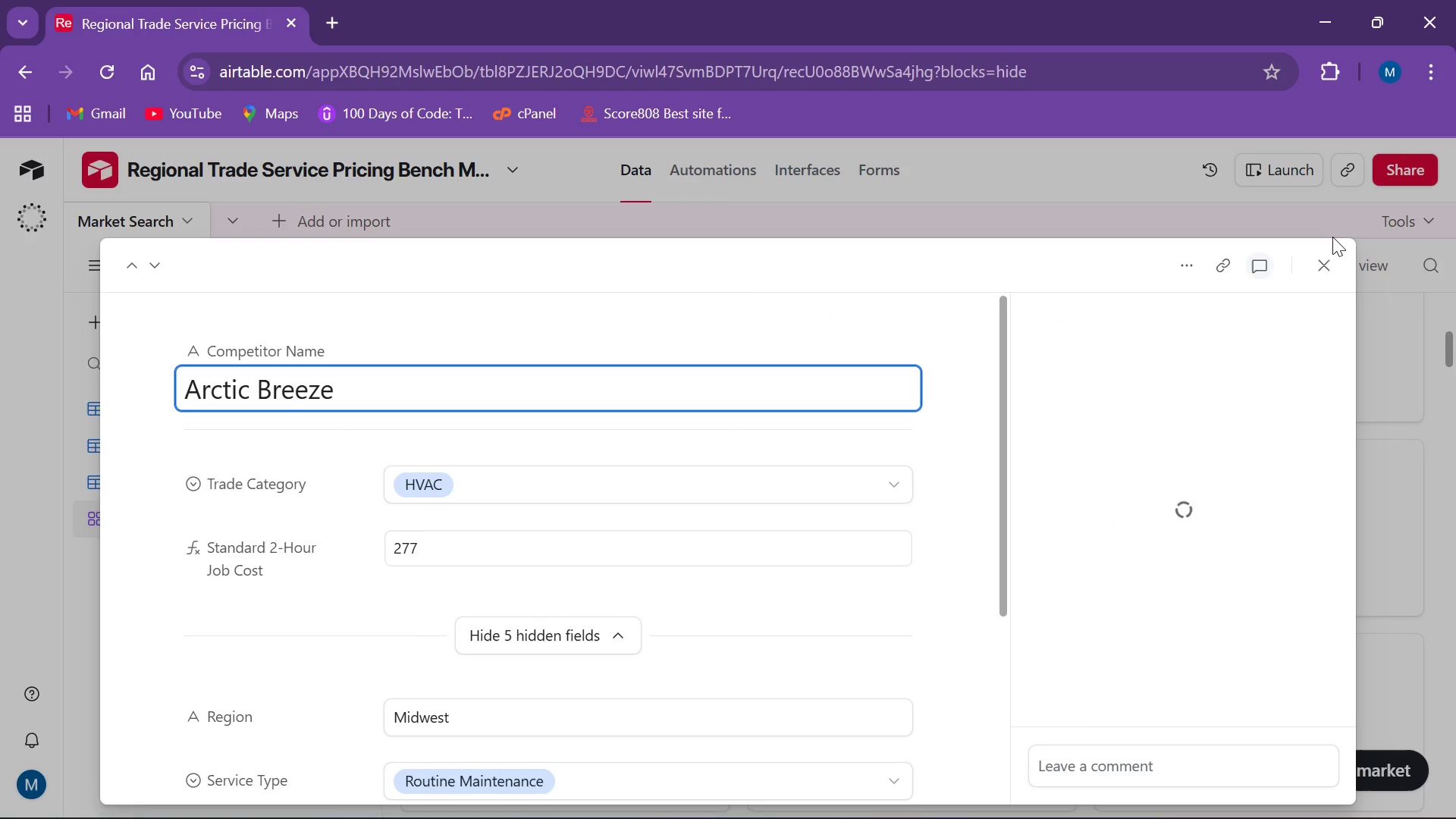 
left_click([1327, 247])
 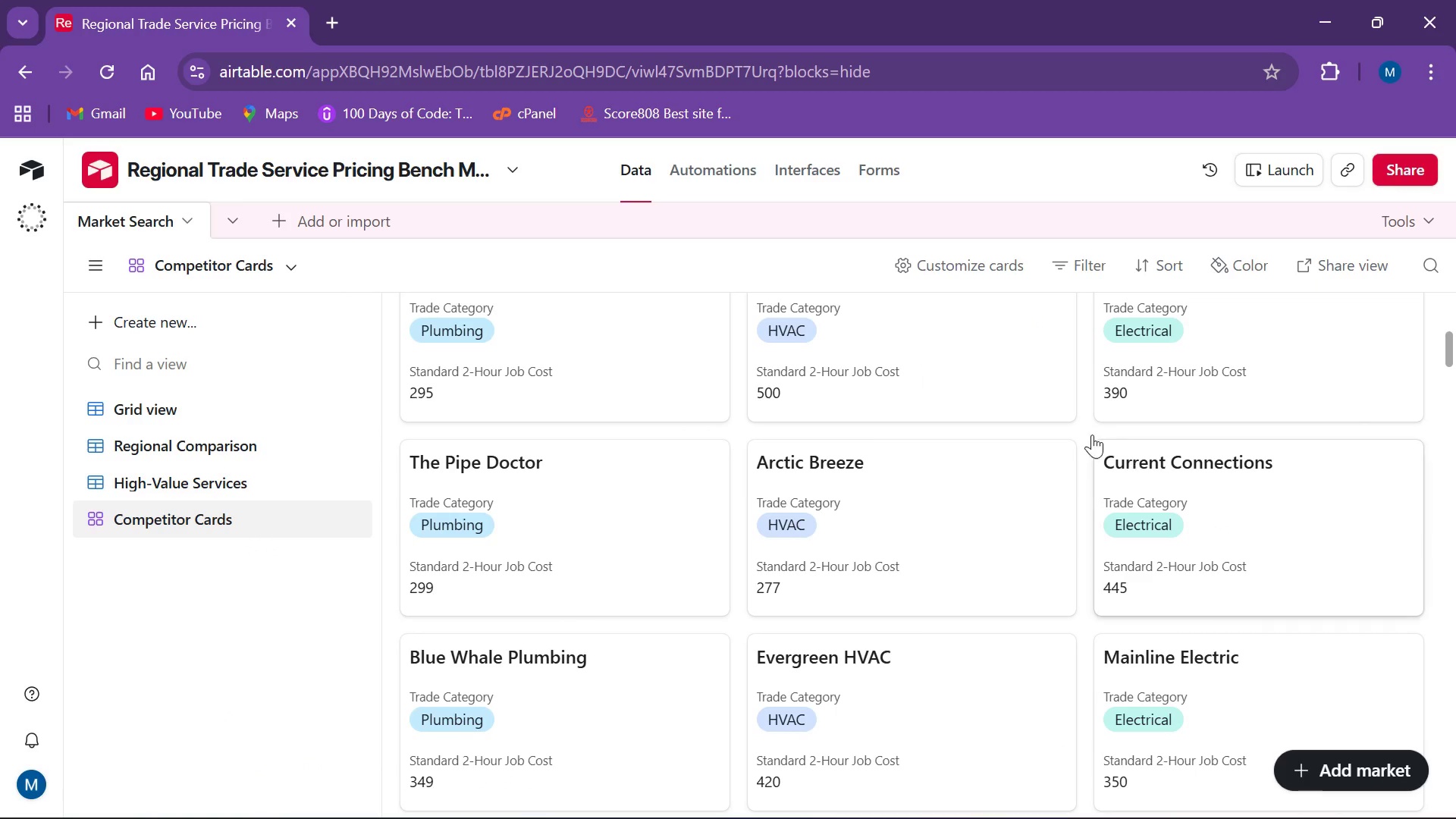 
scroll: coordinate [1003, 293], scroll_direction: down, amount: 2.0
 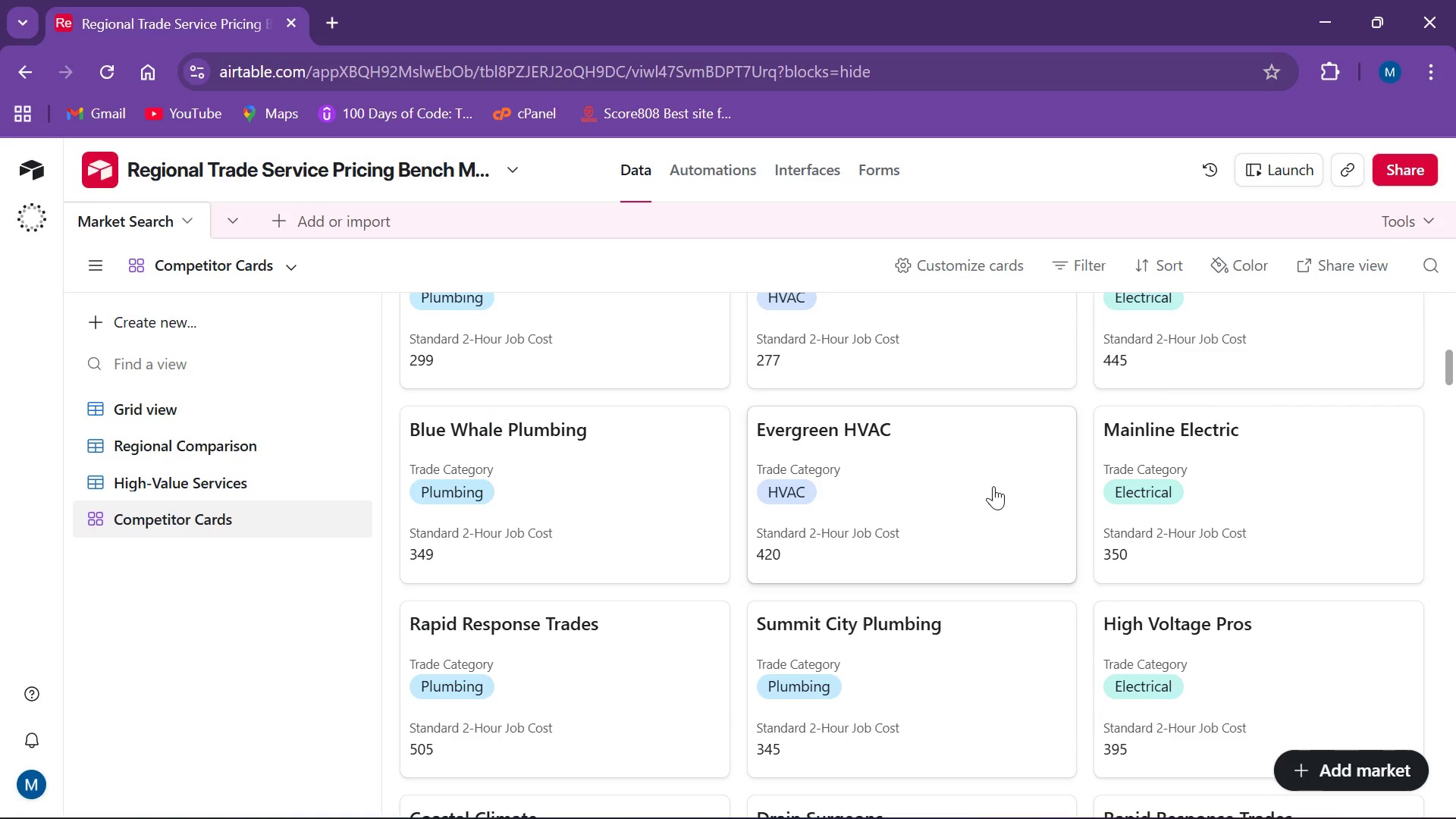 
left_click([993, 486])
 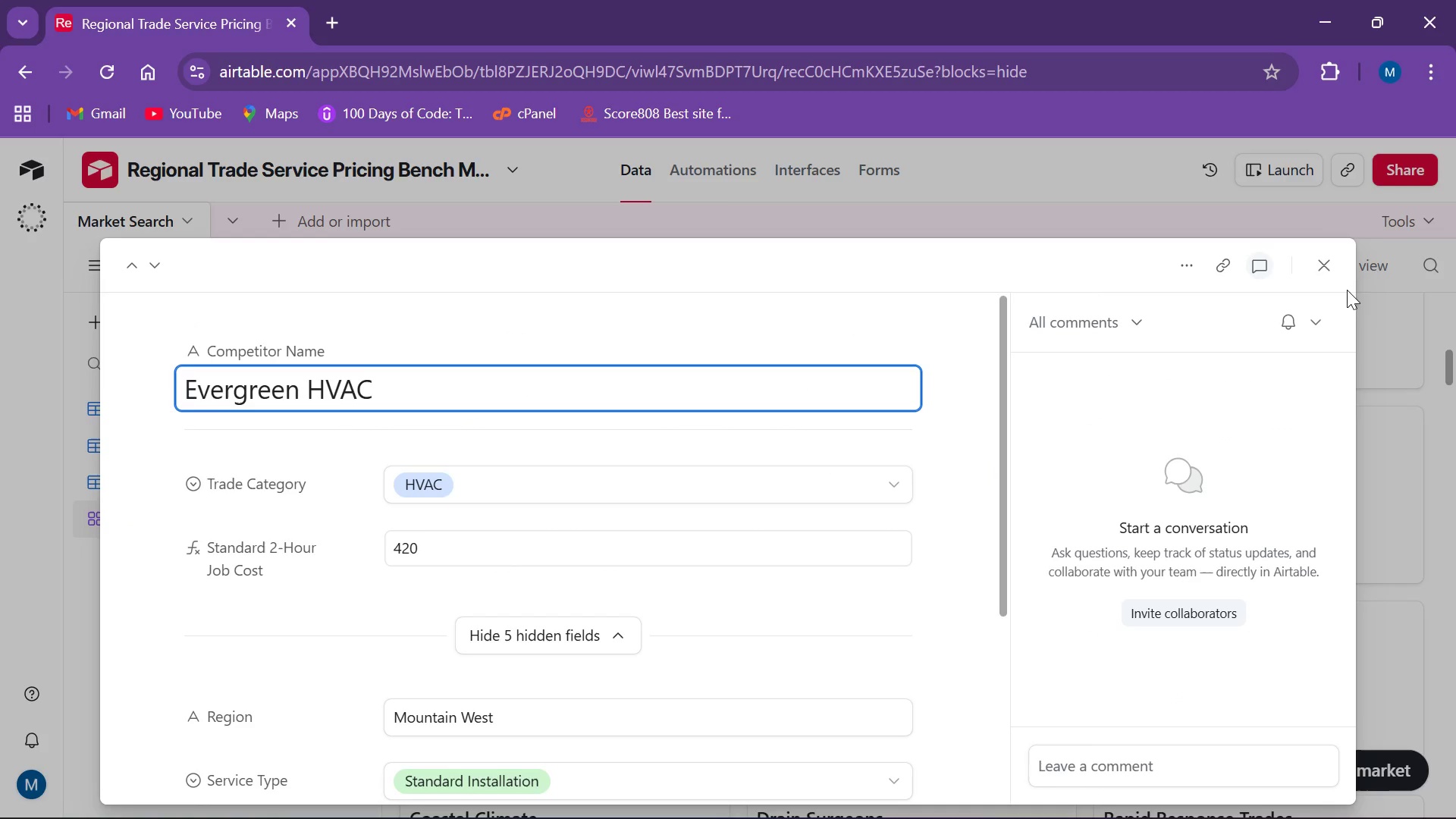 
left_click([1334, 283])
 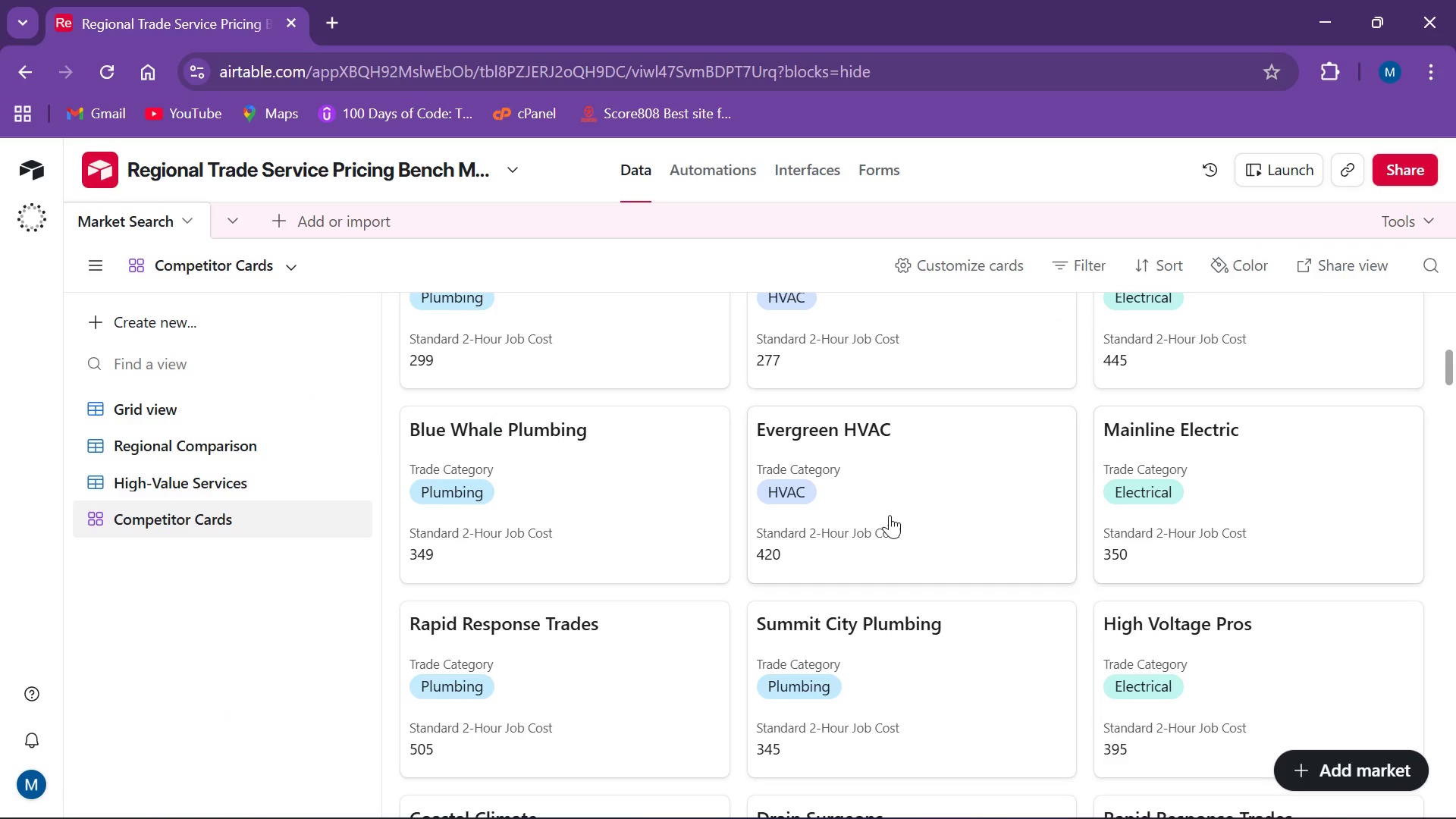 
left_click([592, 679])
 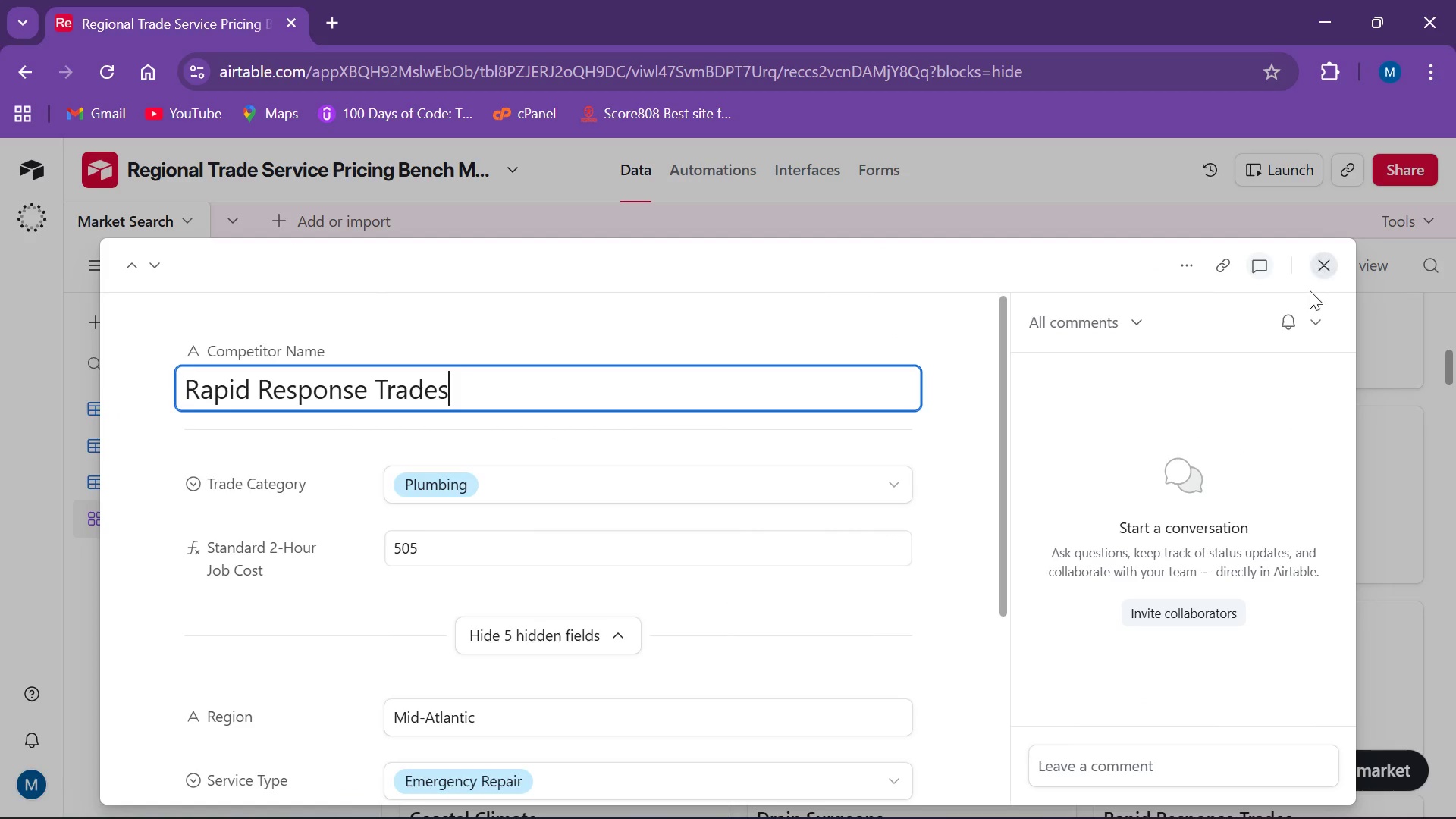 
left_click([1321, 283])
 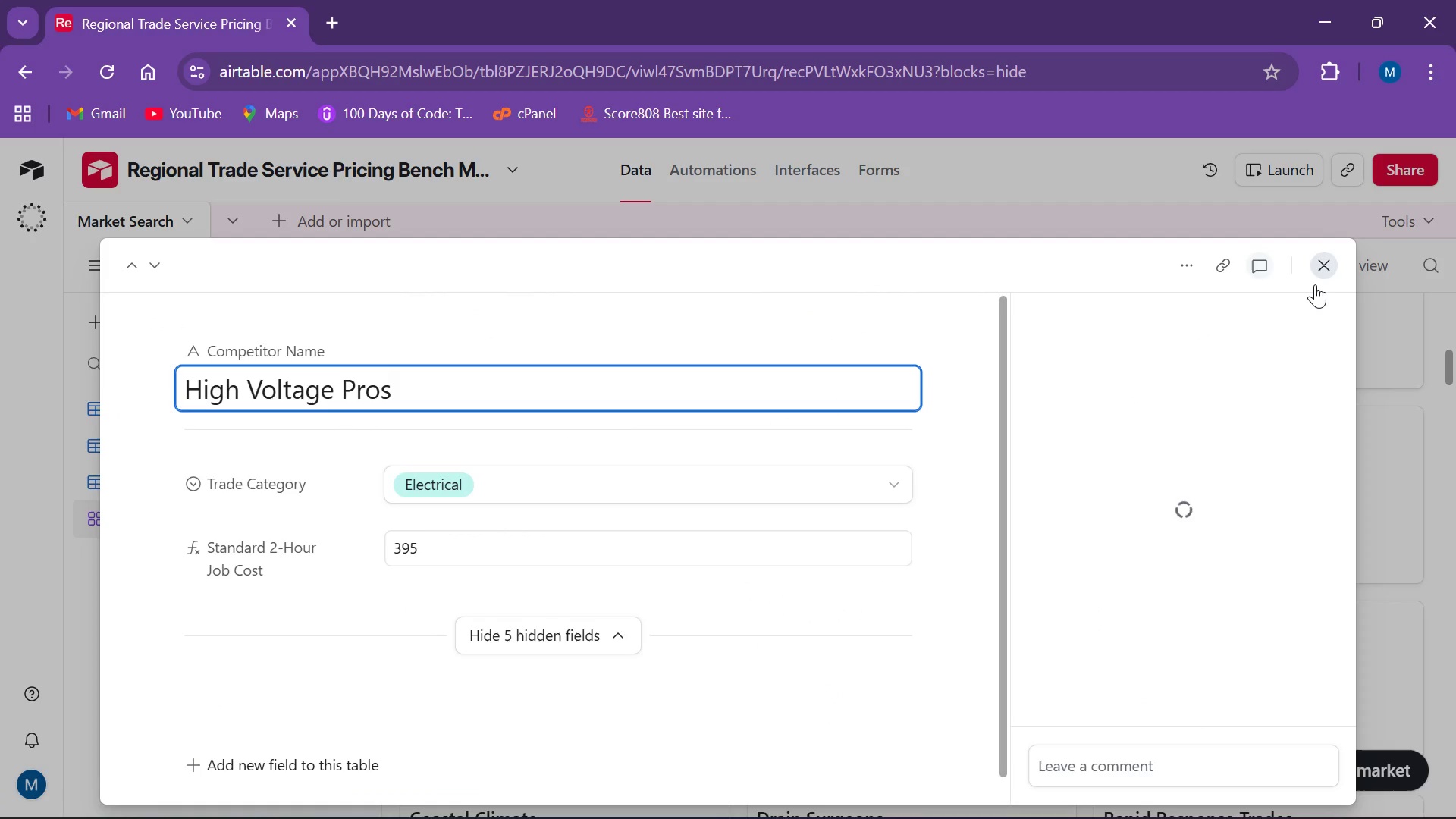 
left_click([1315, 284])
 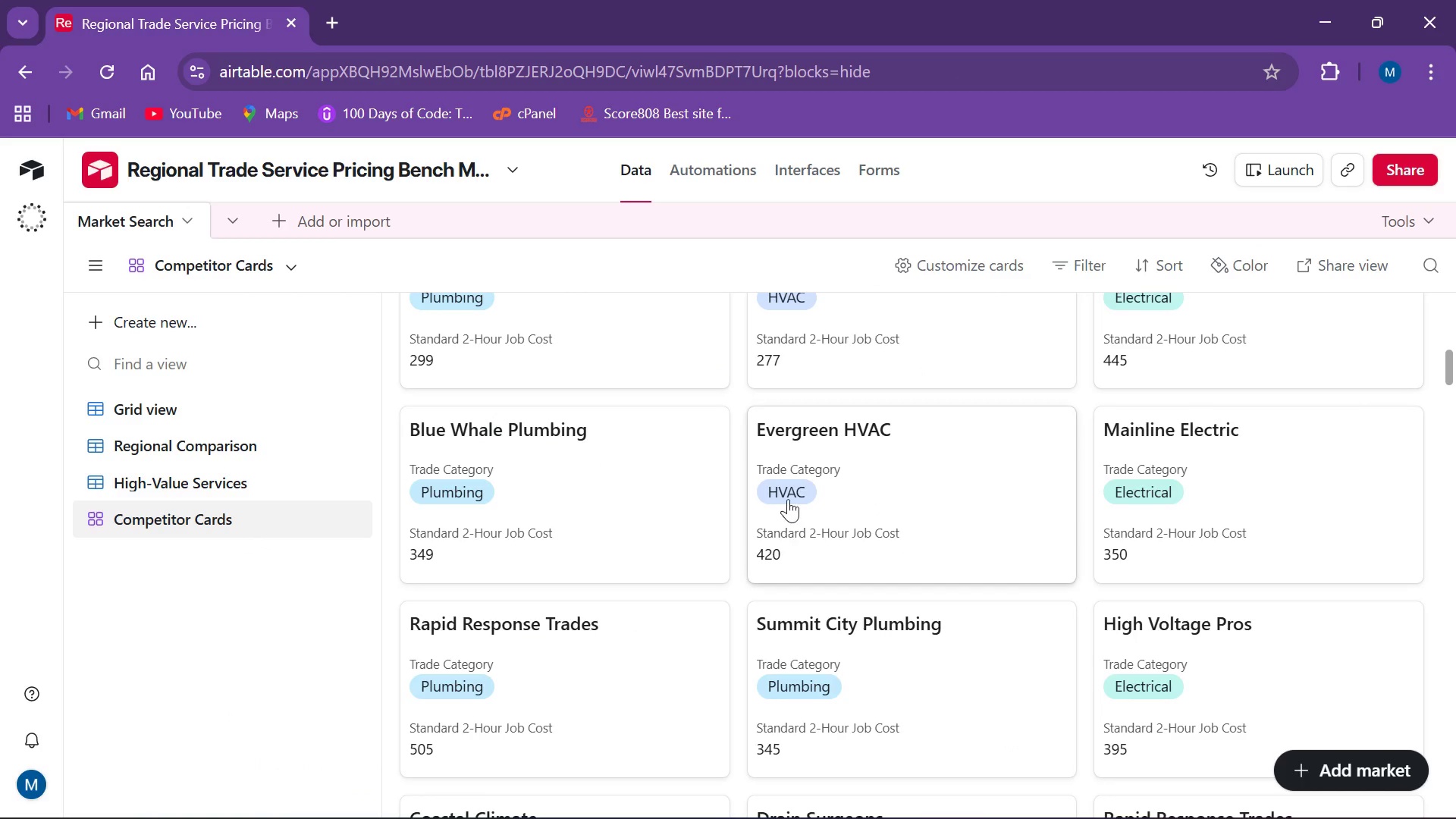 
scroll: coordinate [789, 493], scroll_direction: down, amount: 1.0
 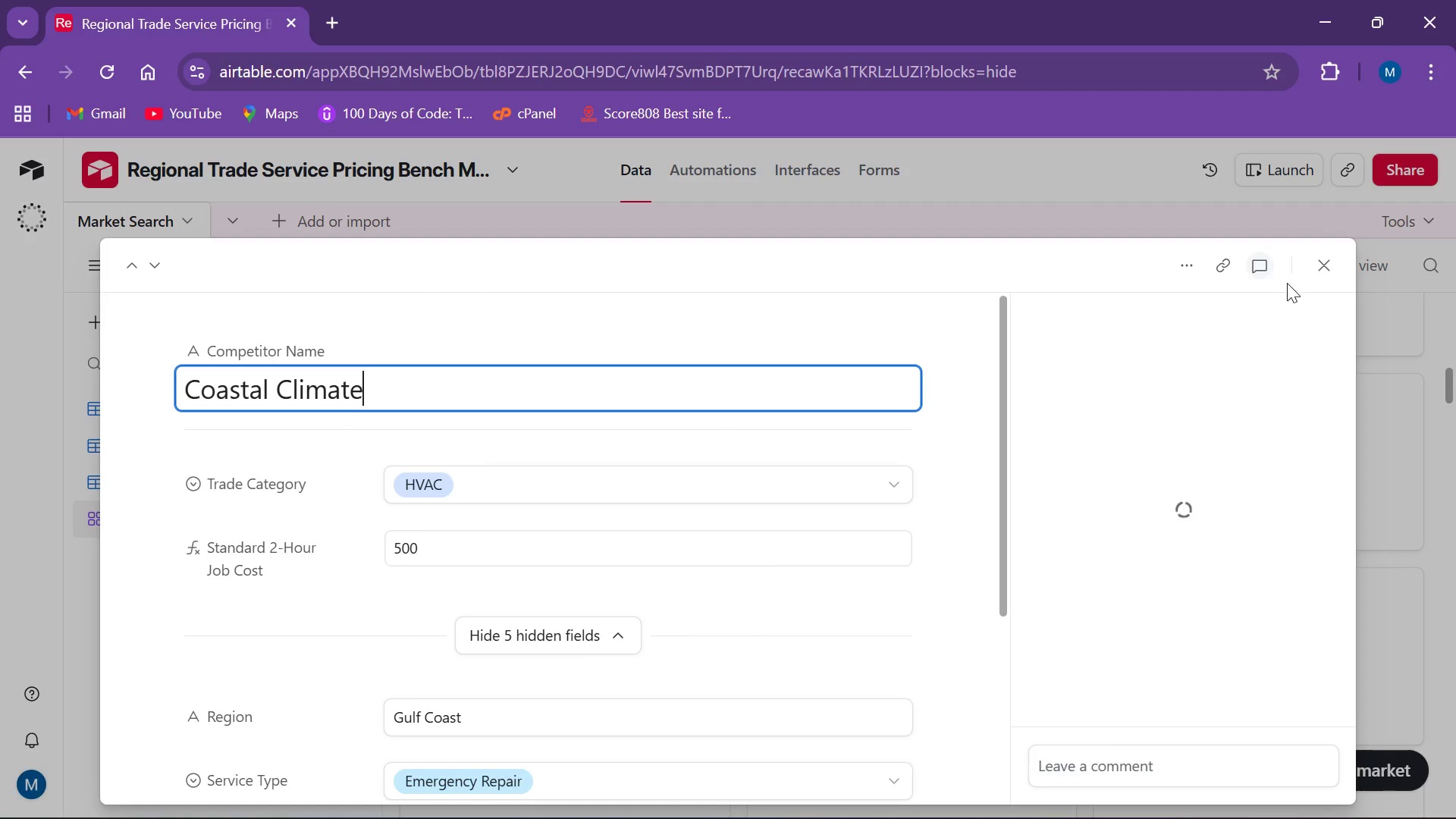 
left_click([1323, 264])
 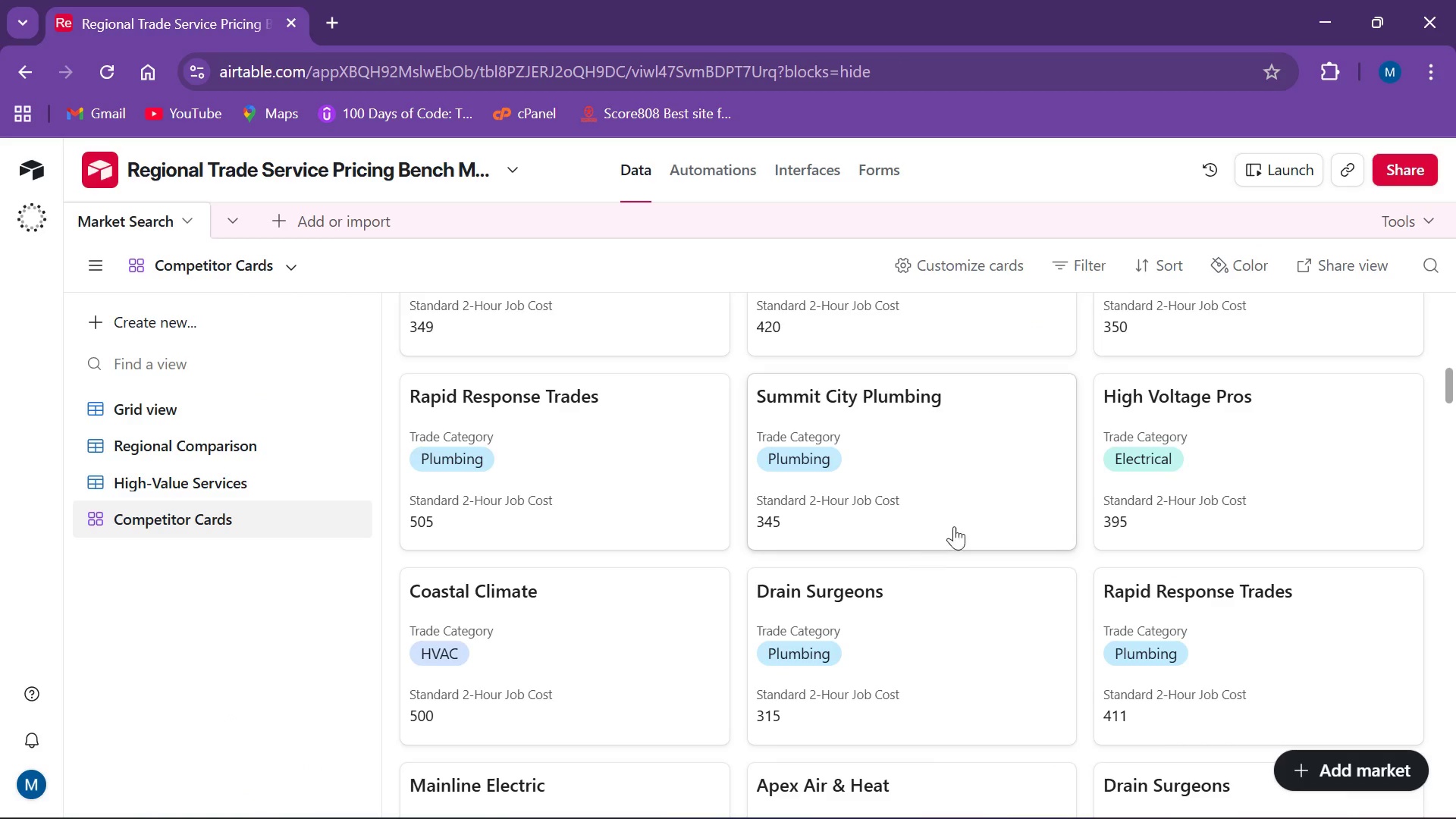 
scroll: coordinate [969, 507], scroll_direction: down, amount: 2.0
 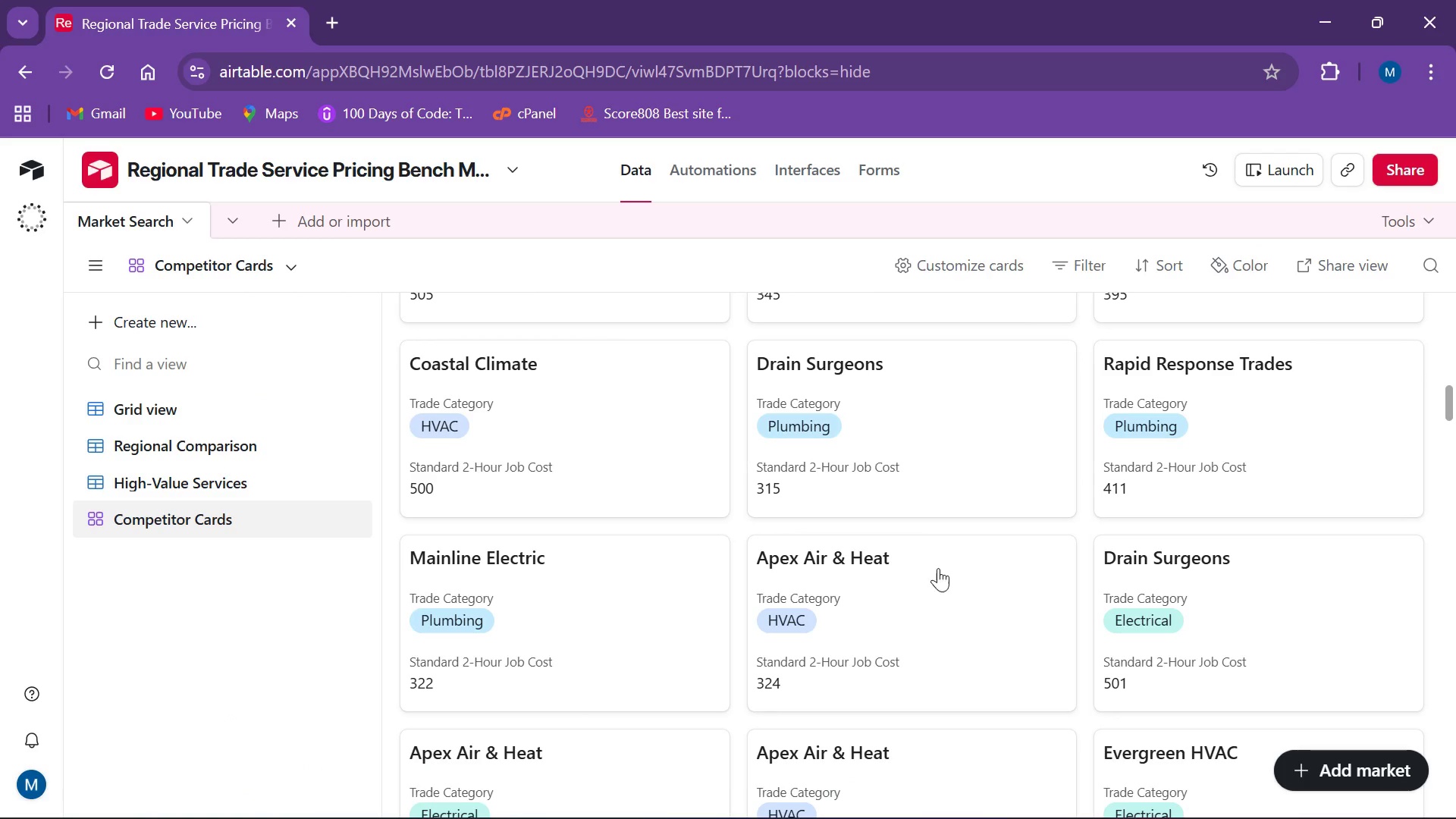 
left_click([937, 574])
 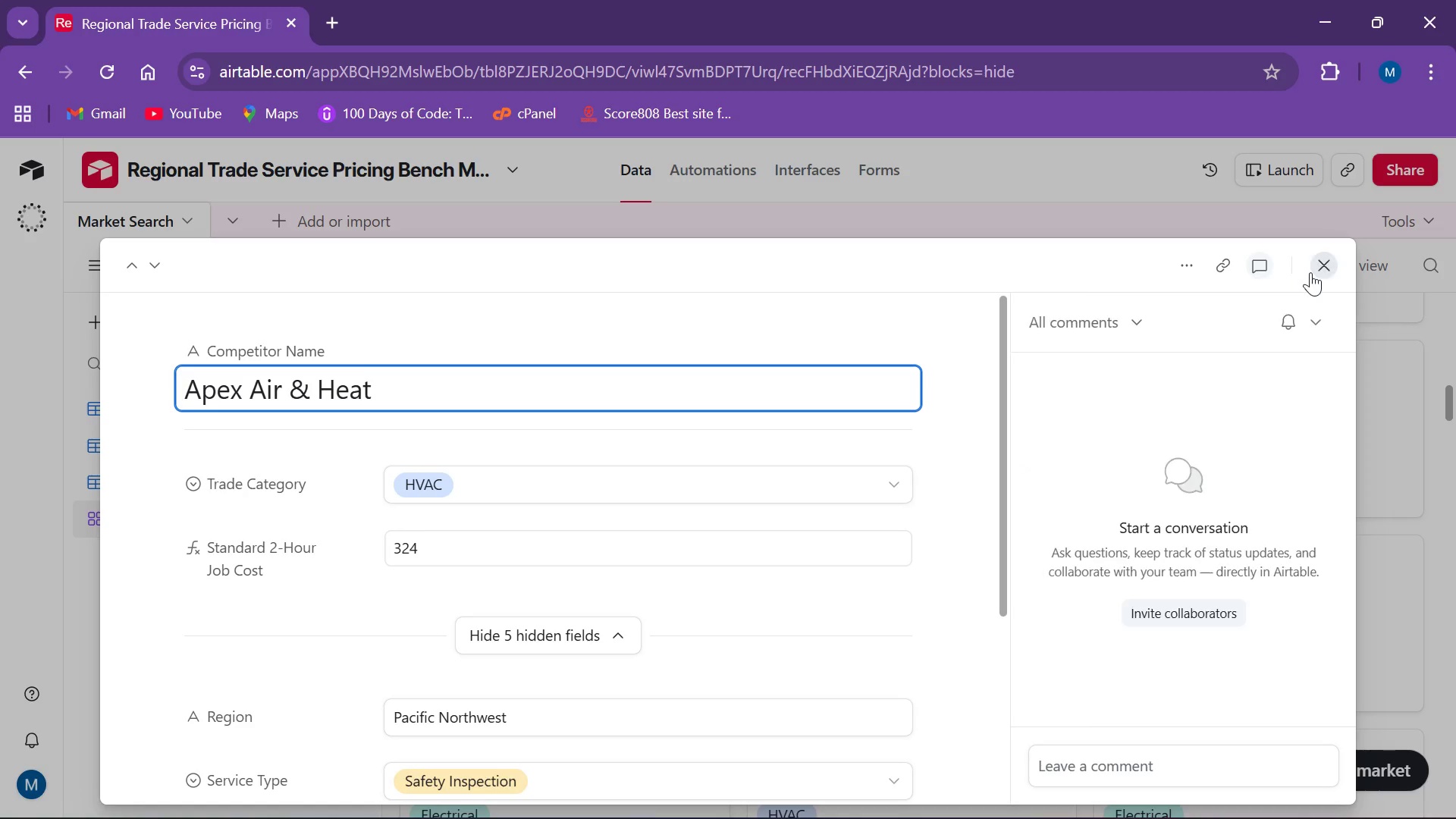 
left_click([1313, 273])
 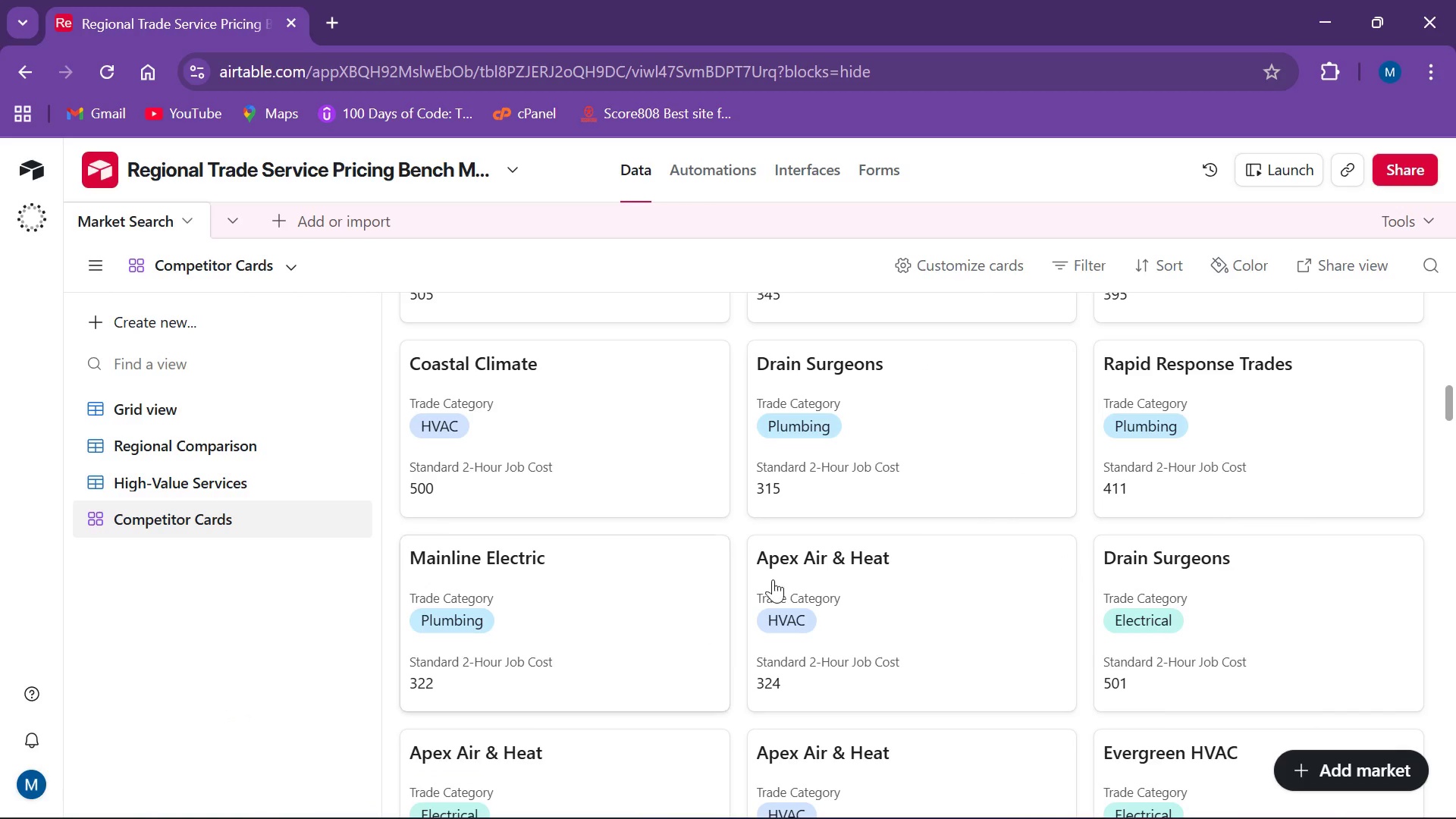 
scroll: coordinate [838, 466], scroll_direction: down, amount: 7.0
 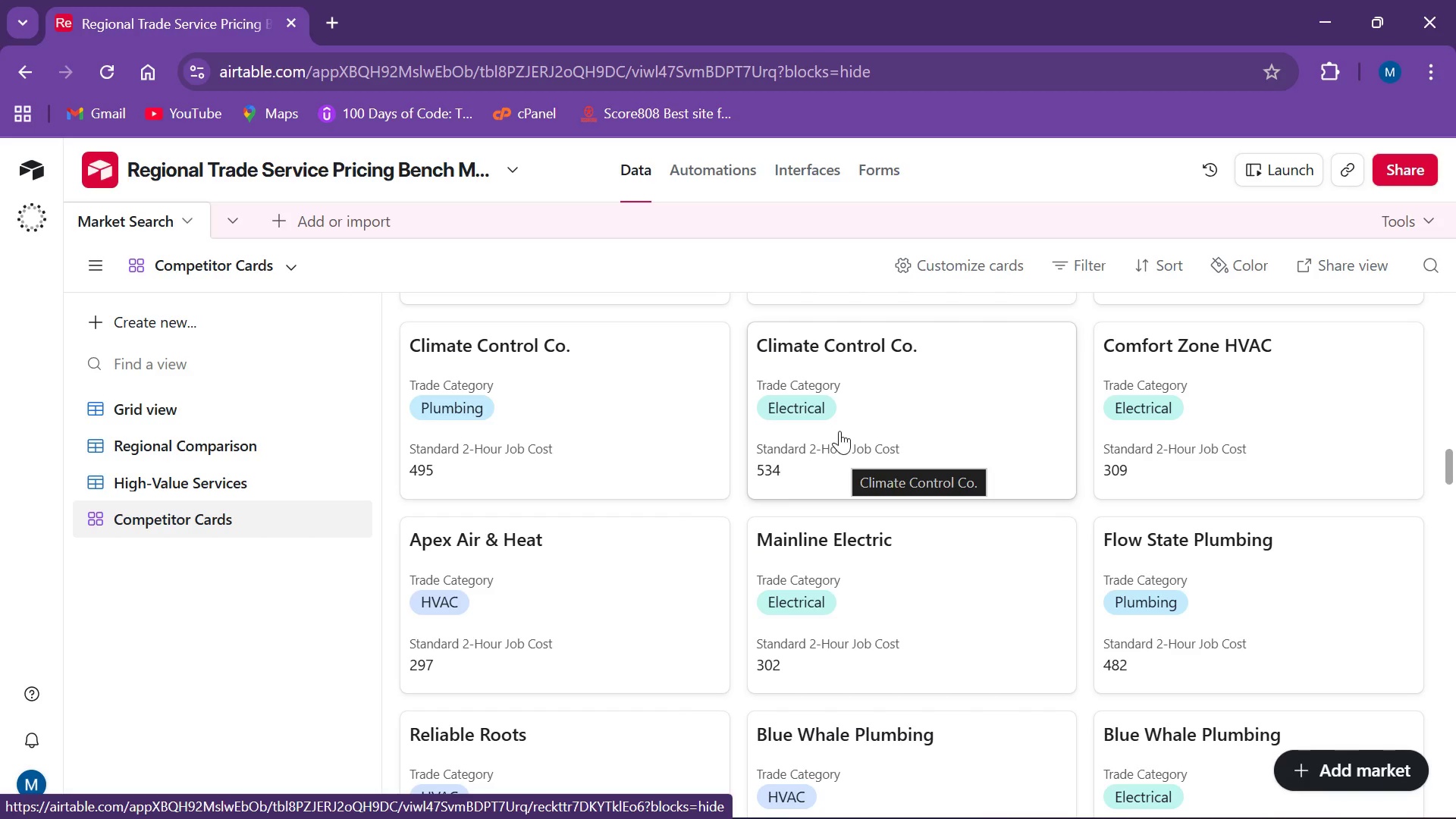 
wait(12.71)
 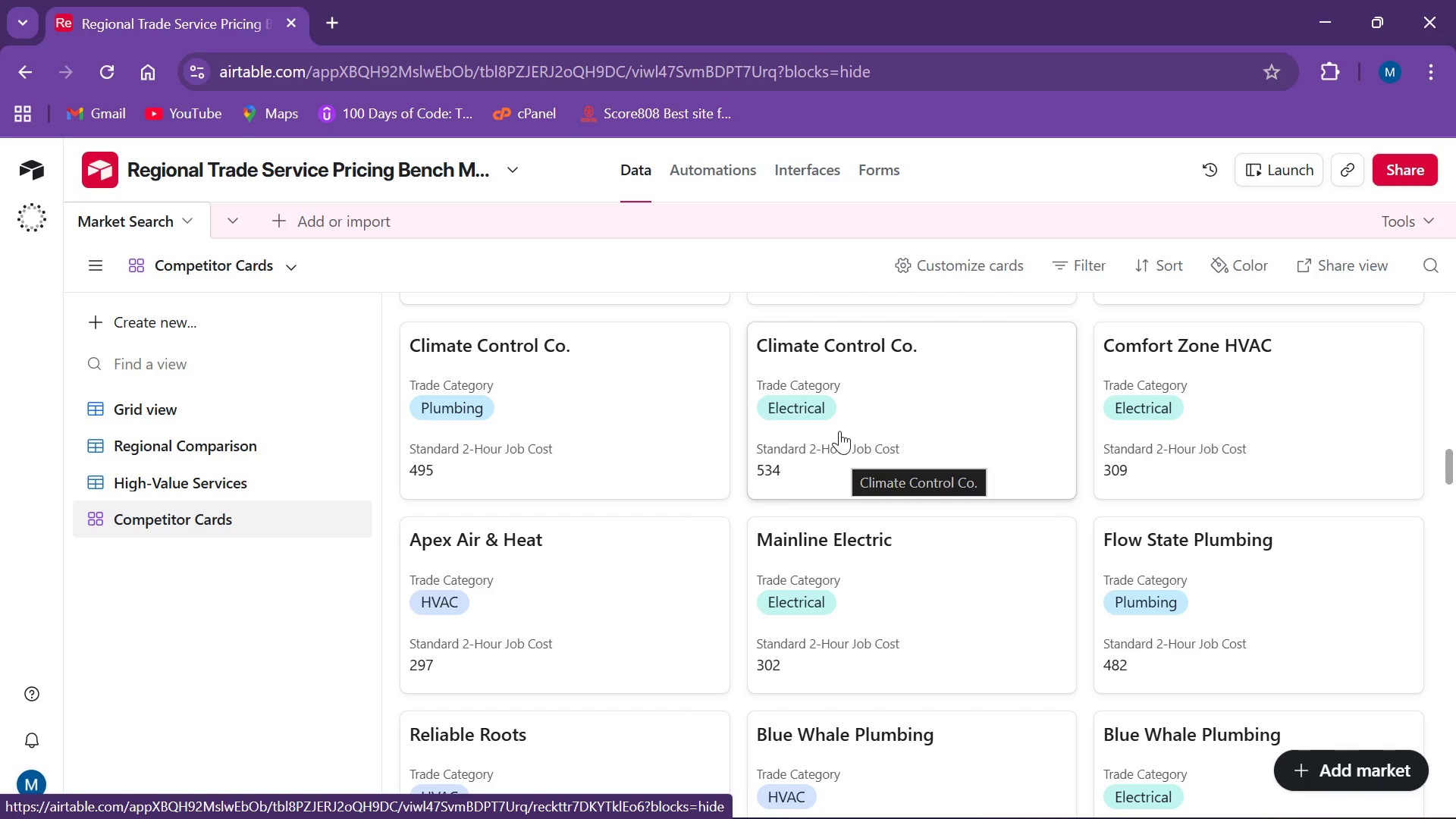 
scroll: coordinate [814, 437], scroll_direction: down, amount: 2.0
 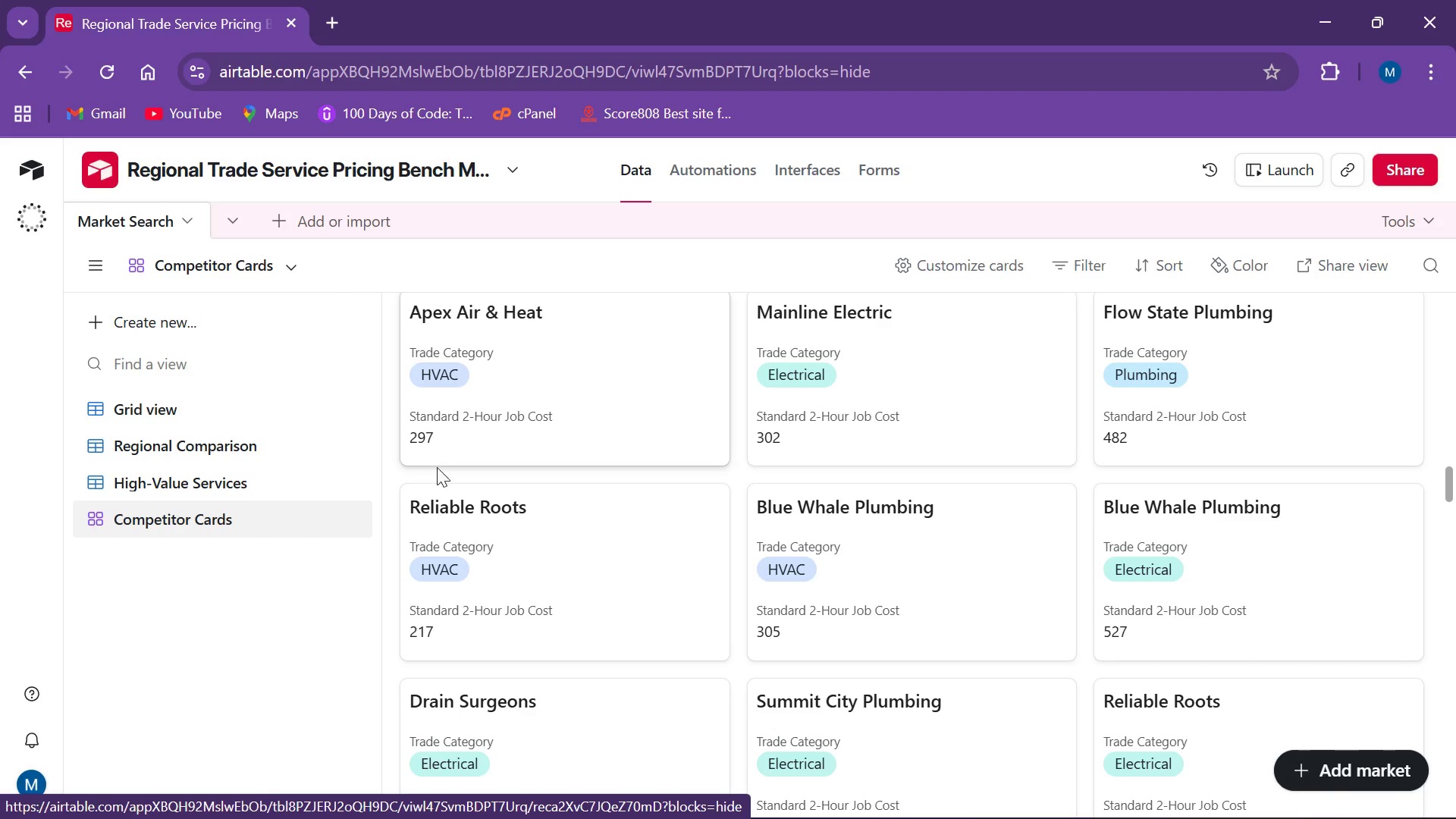 
left_click([588, 555])
 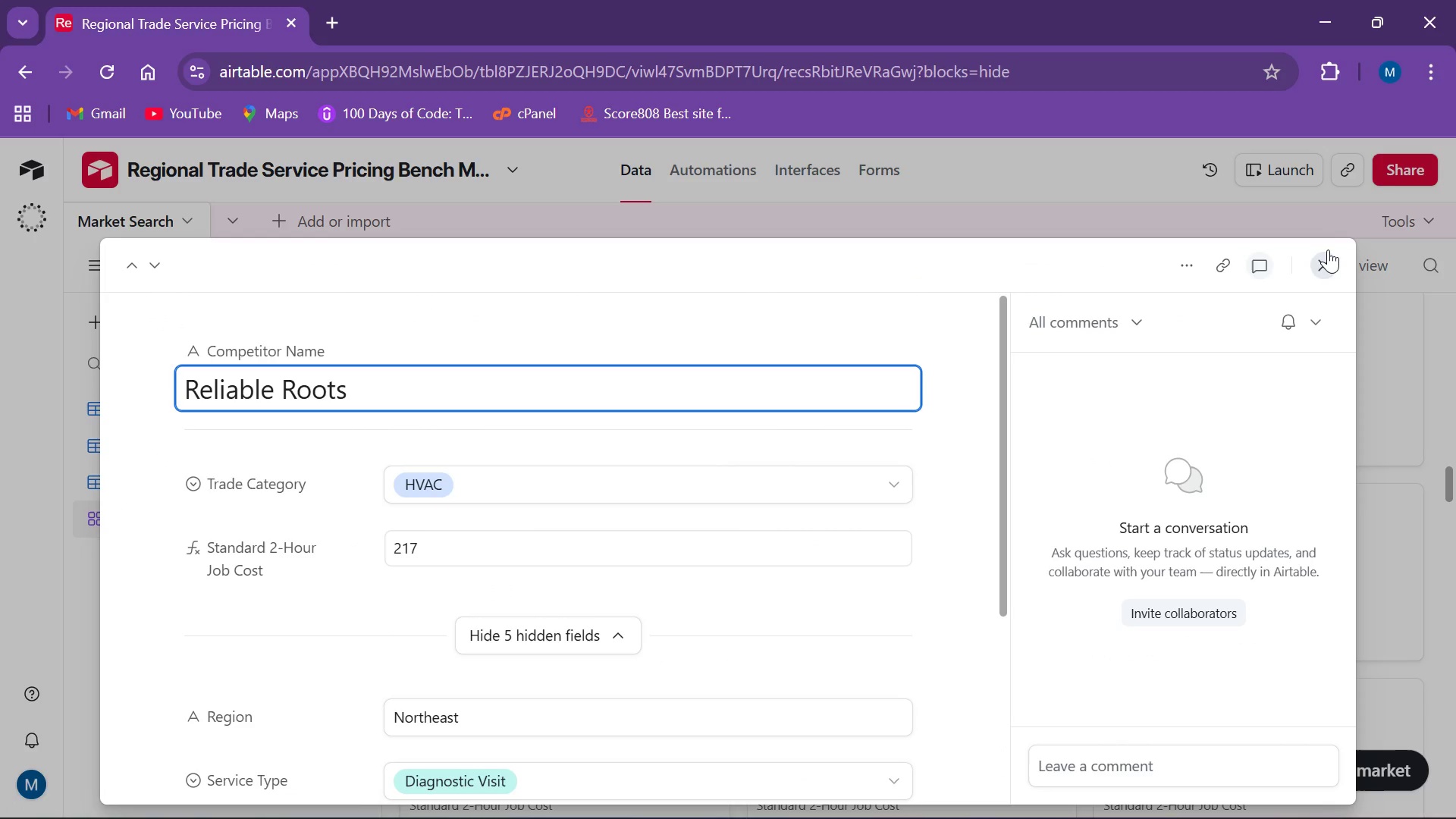 
left_click([1323, 265])
 